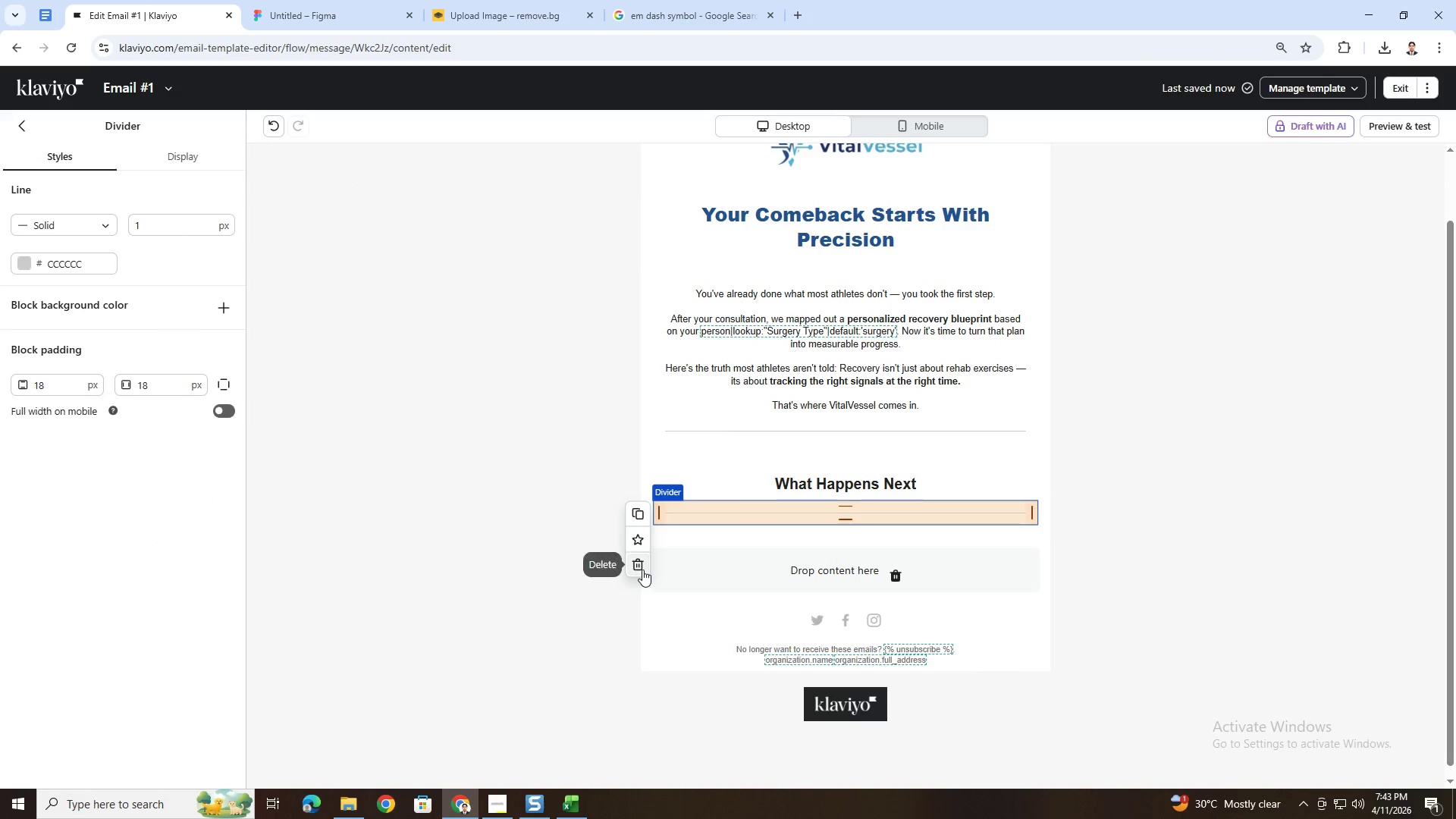 
left_click([640, 564])
 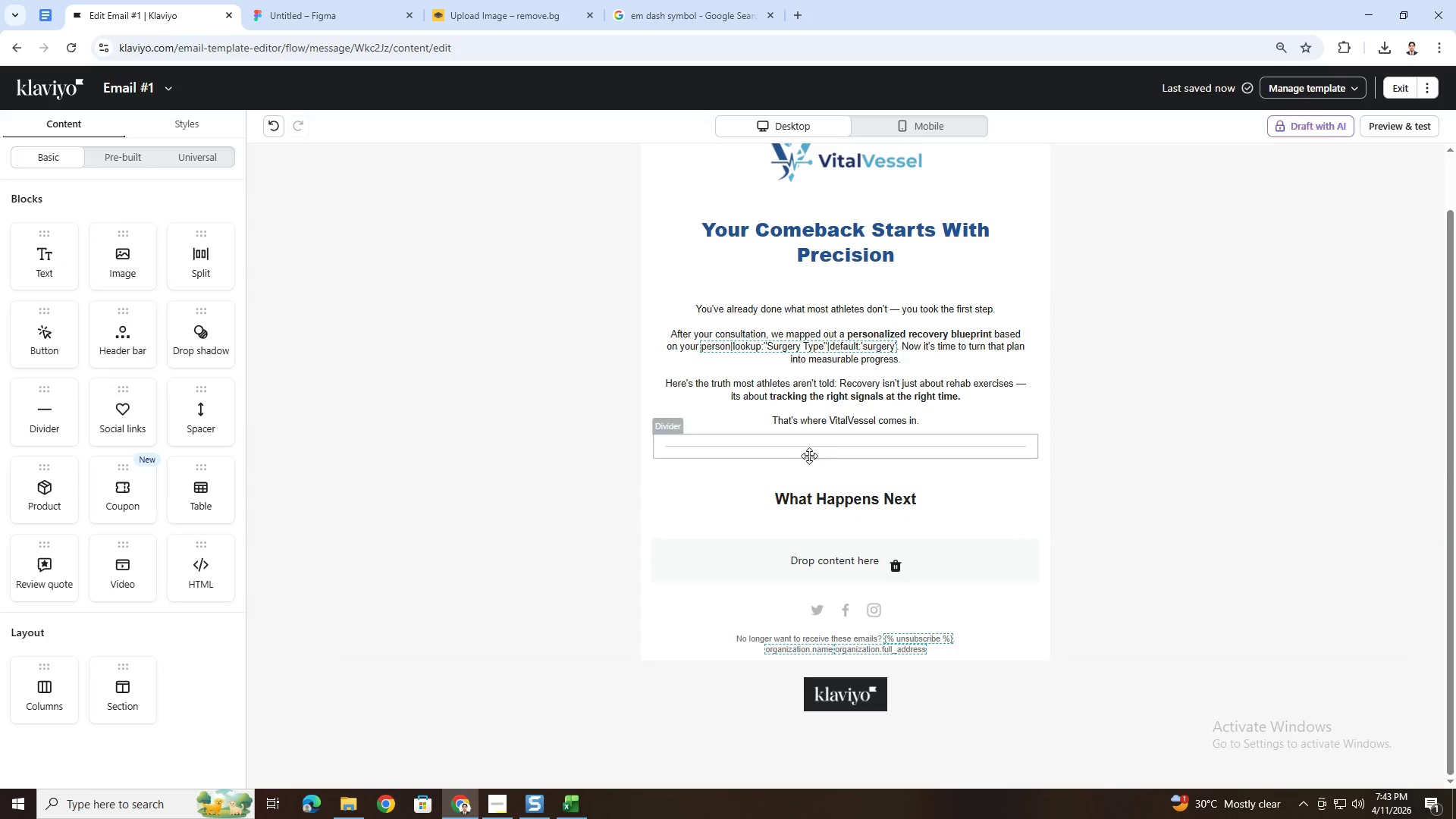 
left_click_drag(start_coordinate=[811, 448], to_coordinate=[817, 504])
 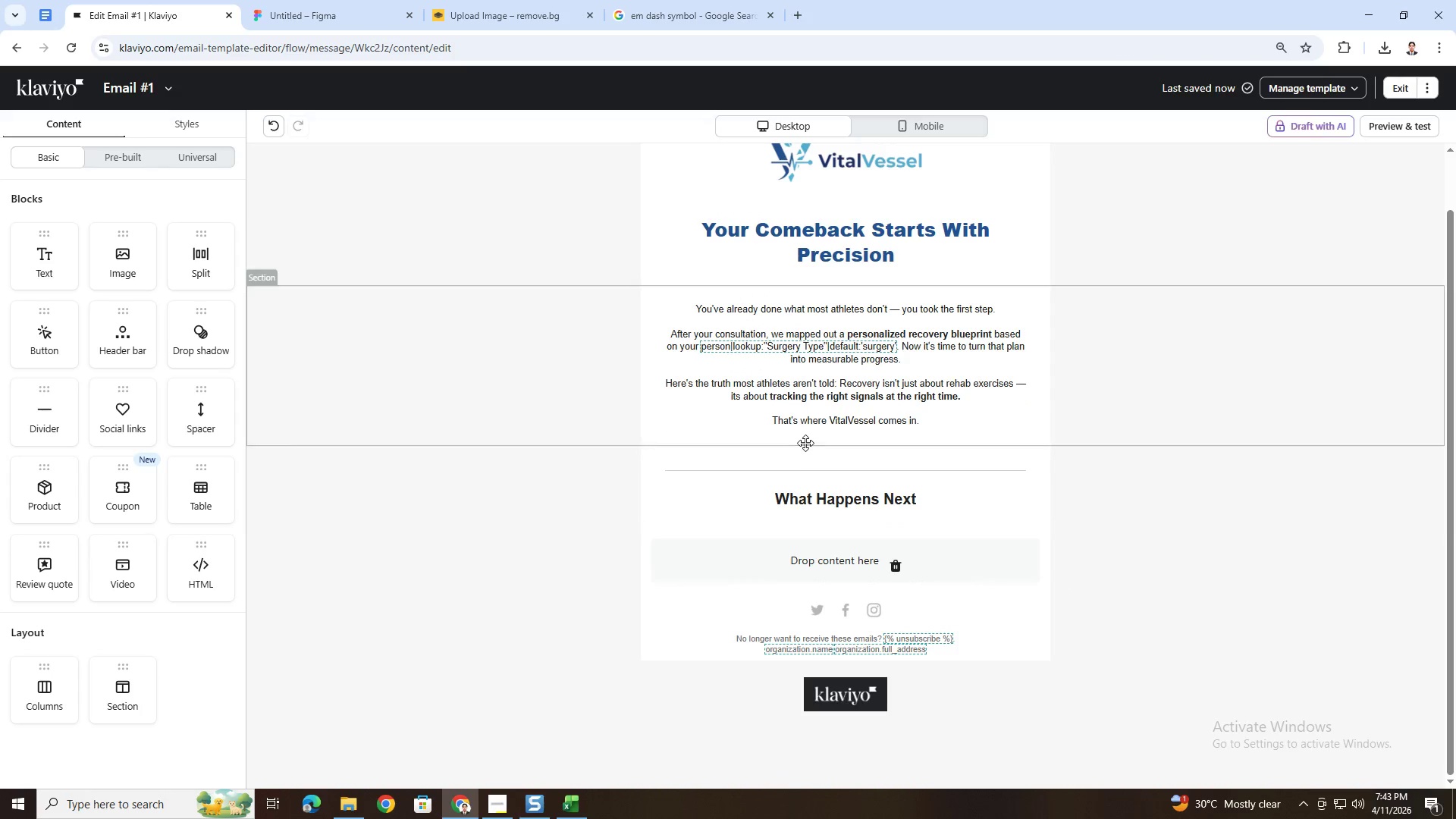 
wait(5.69)
 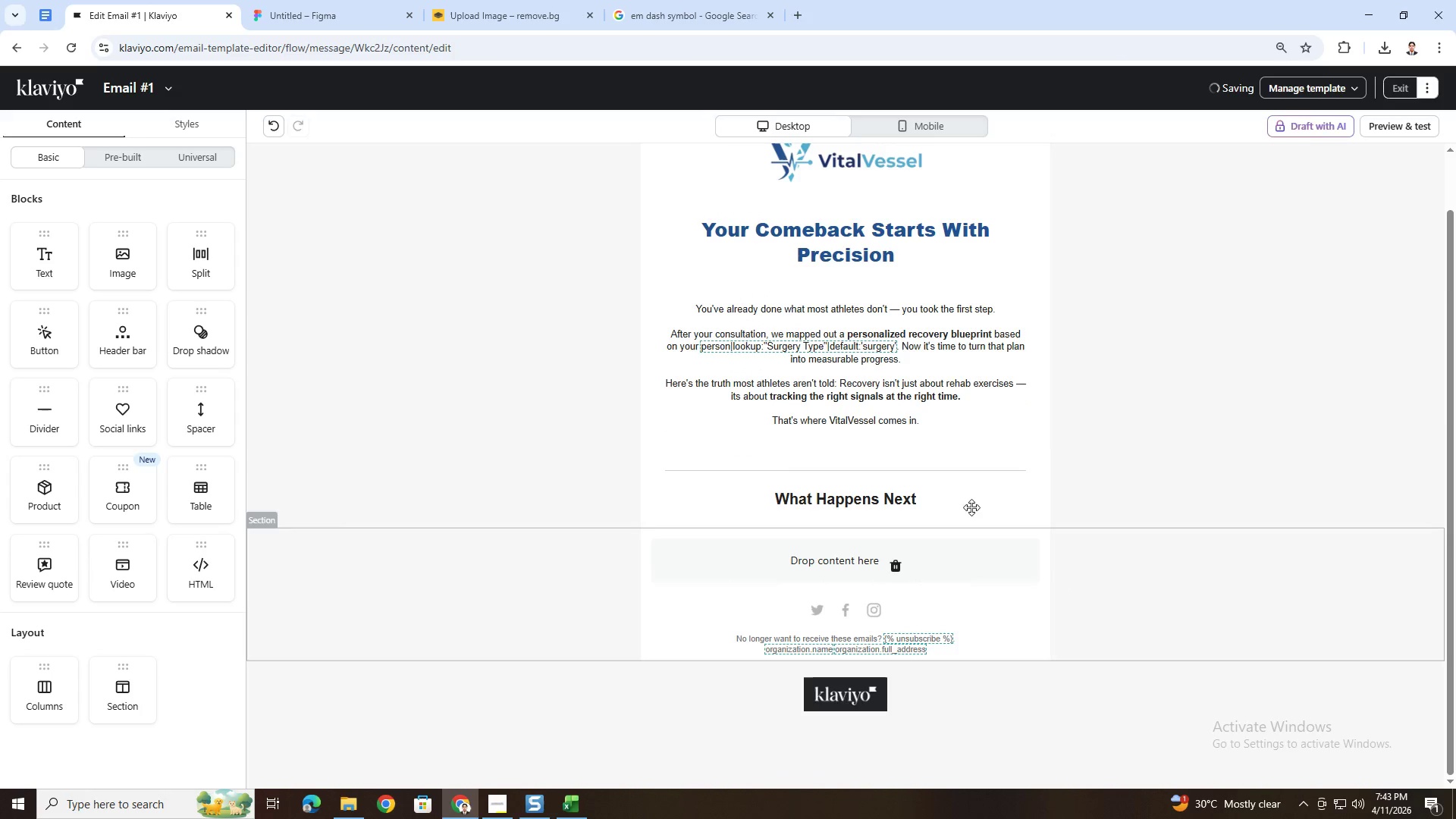 
left_click([530, 462])
 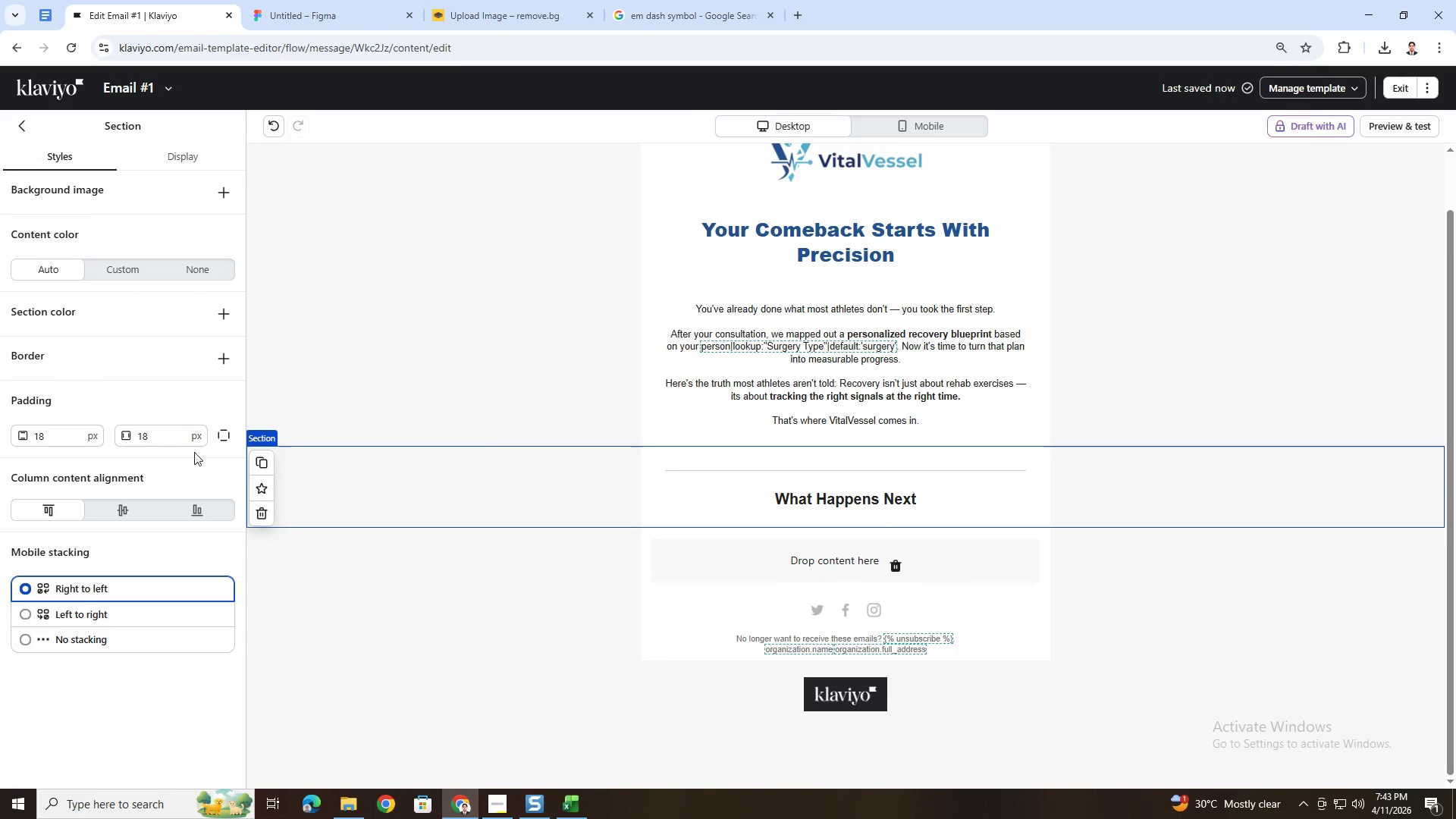 
double_click([75, 428])
 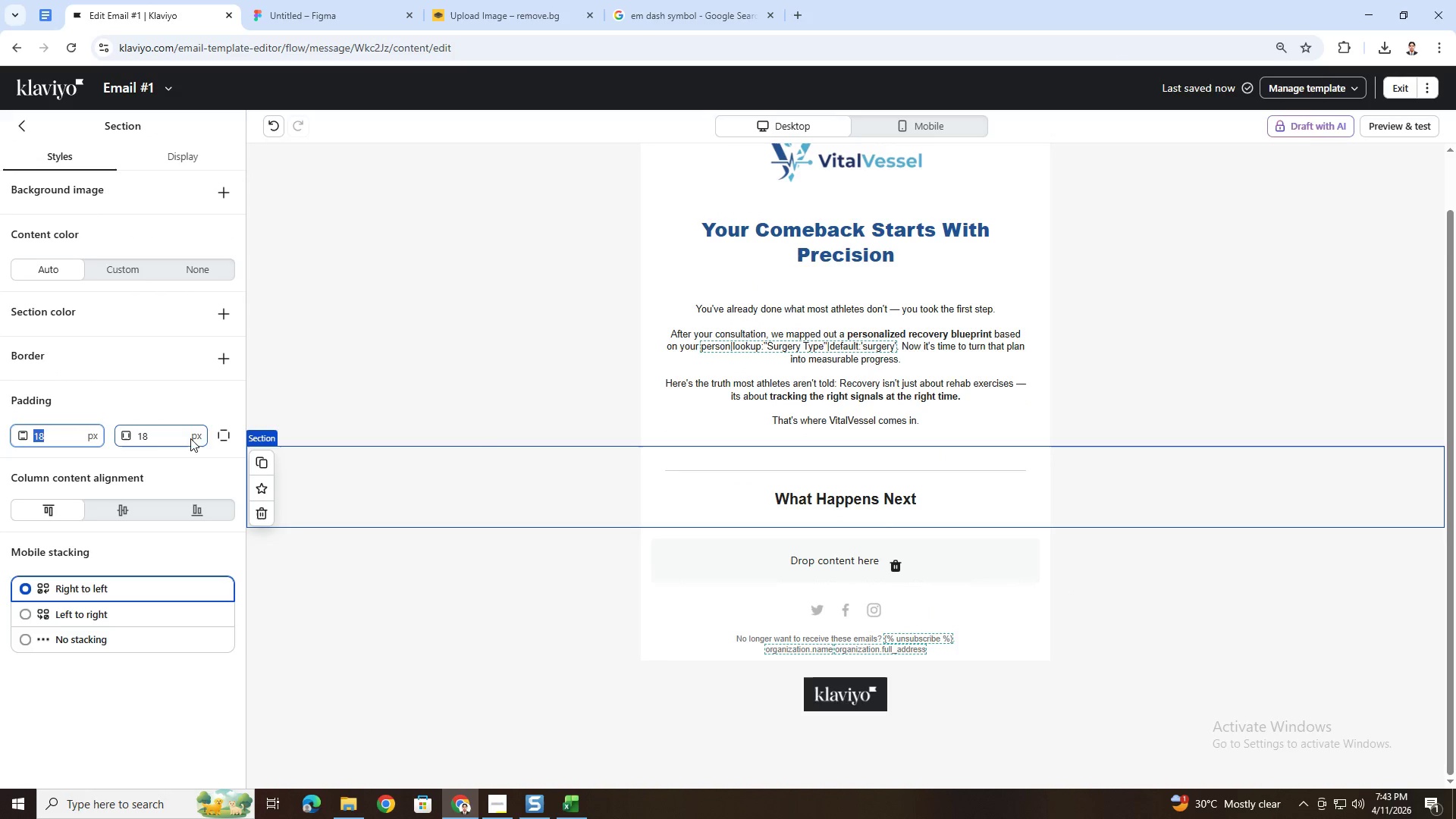 
left_click([223, 436])
 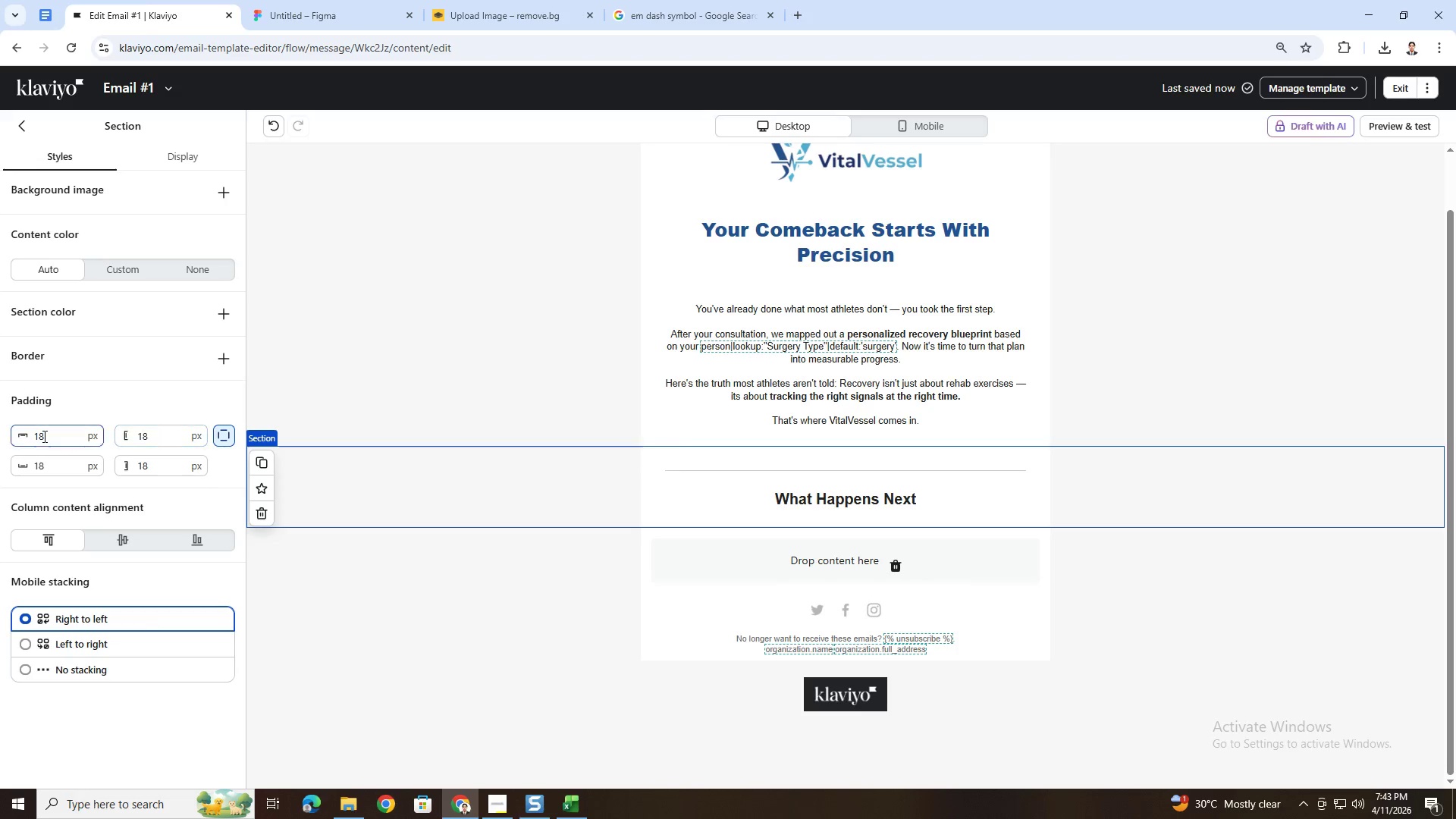 
double_click([43, 436])
 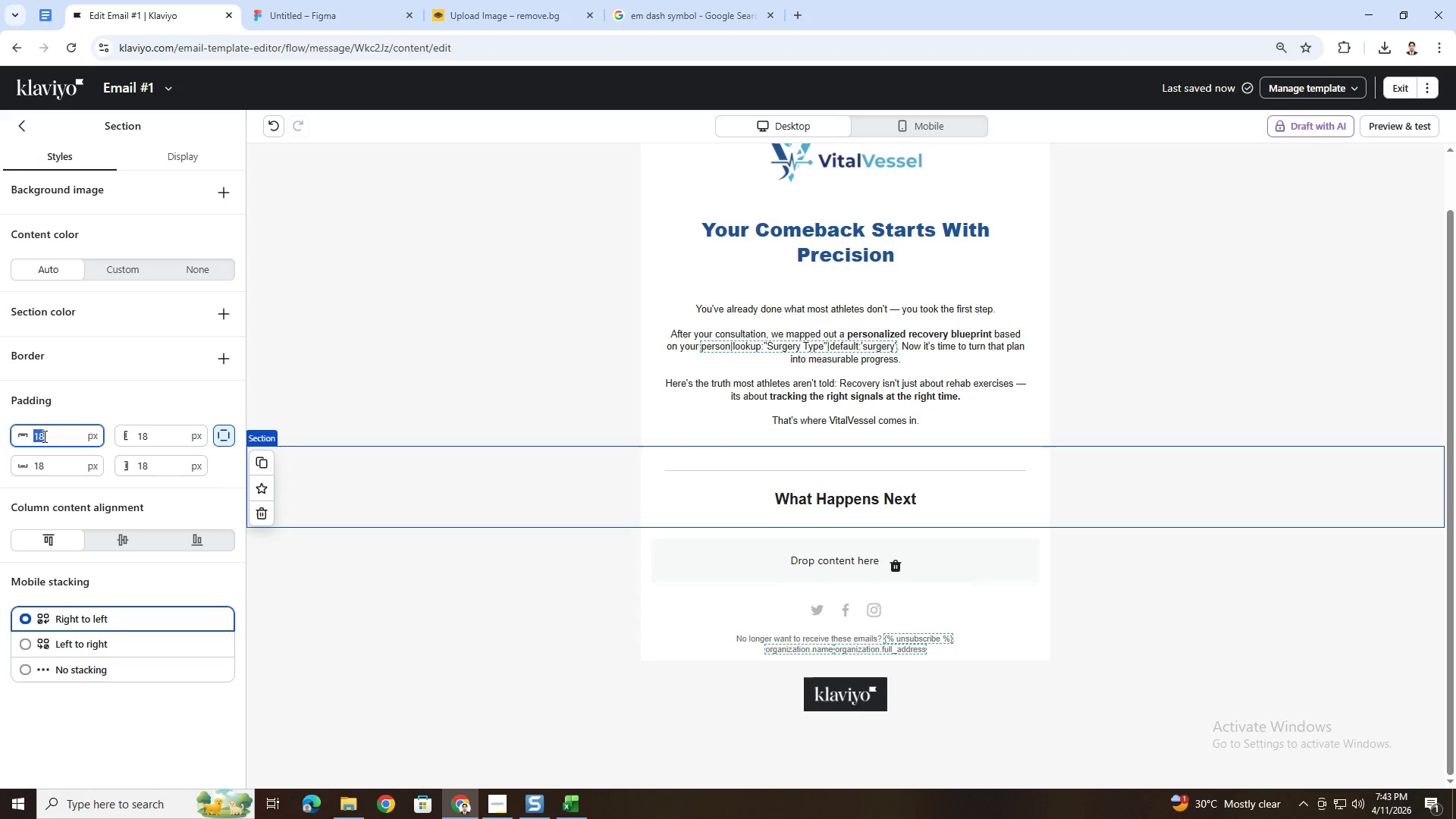 
key(Numpad9)
 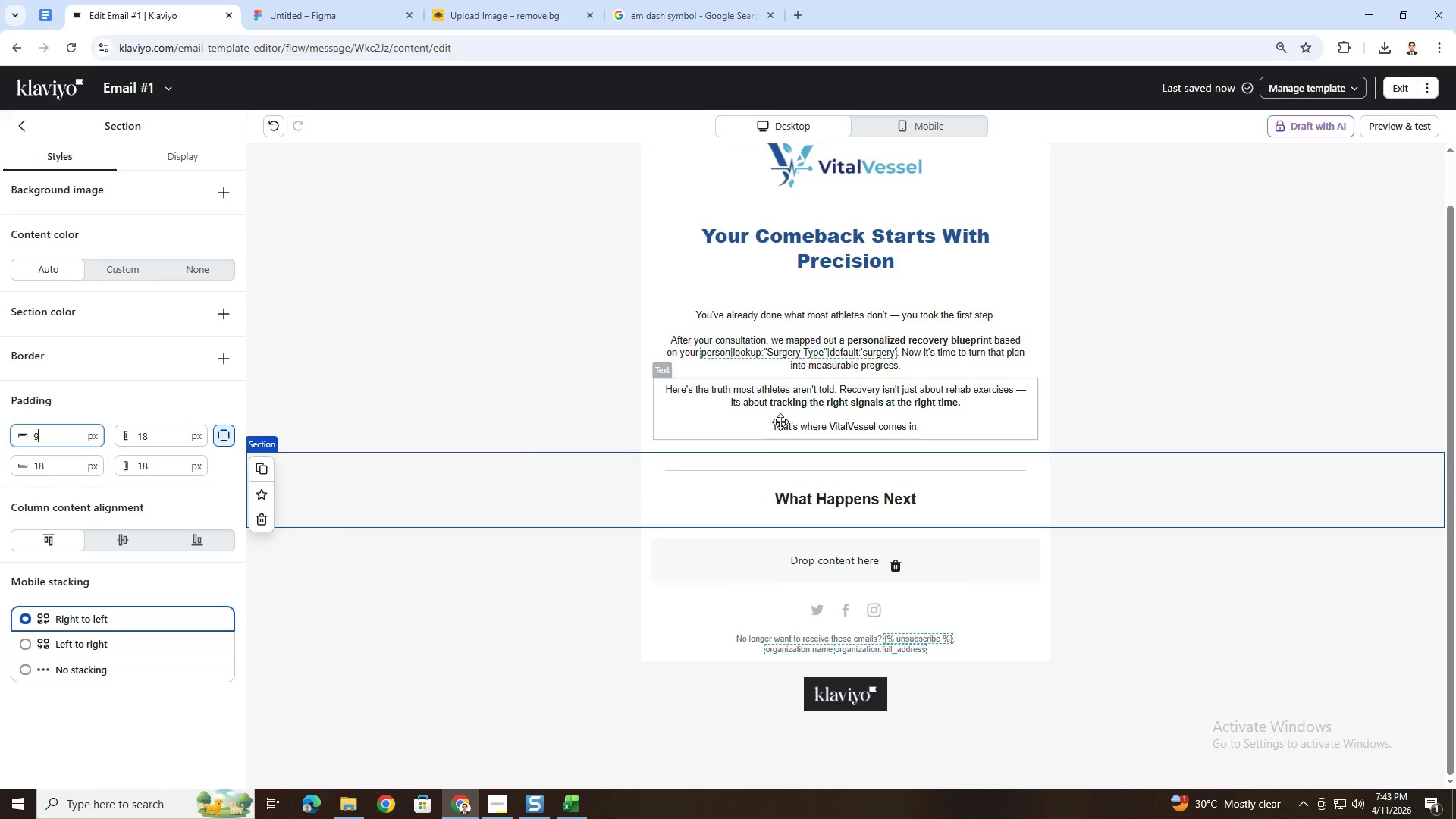 
left_click([510, 395])
 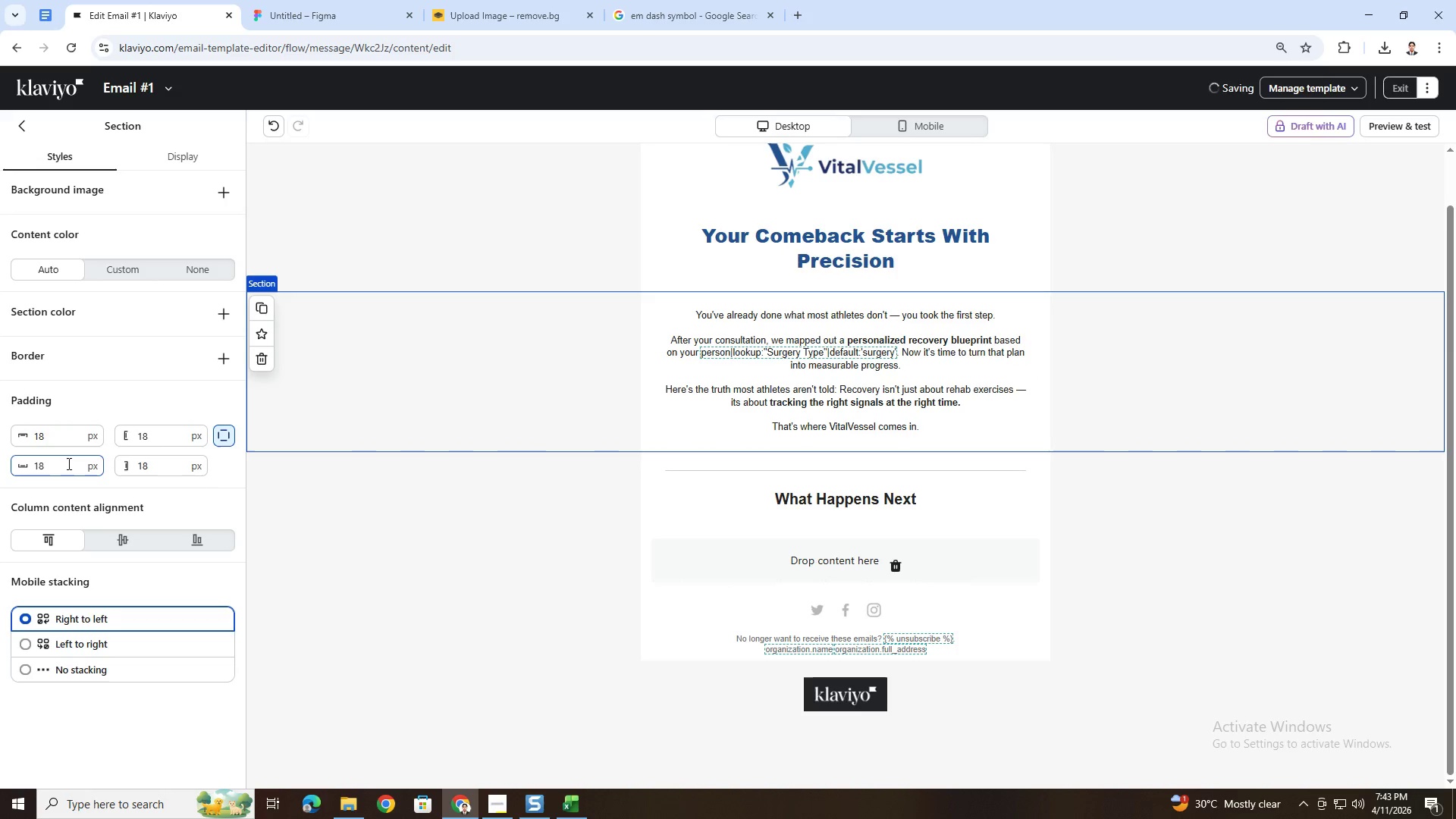 
double_click([67, 464])
 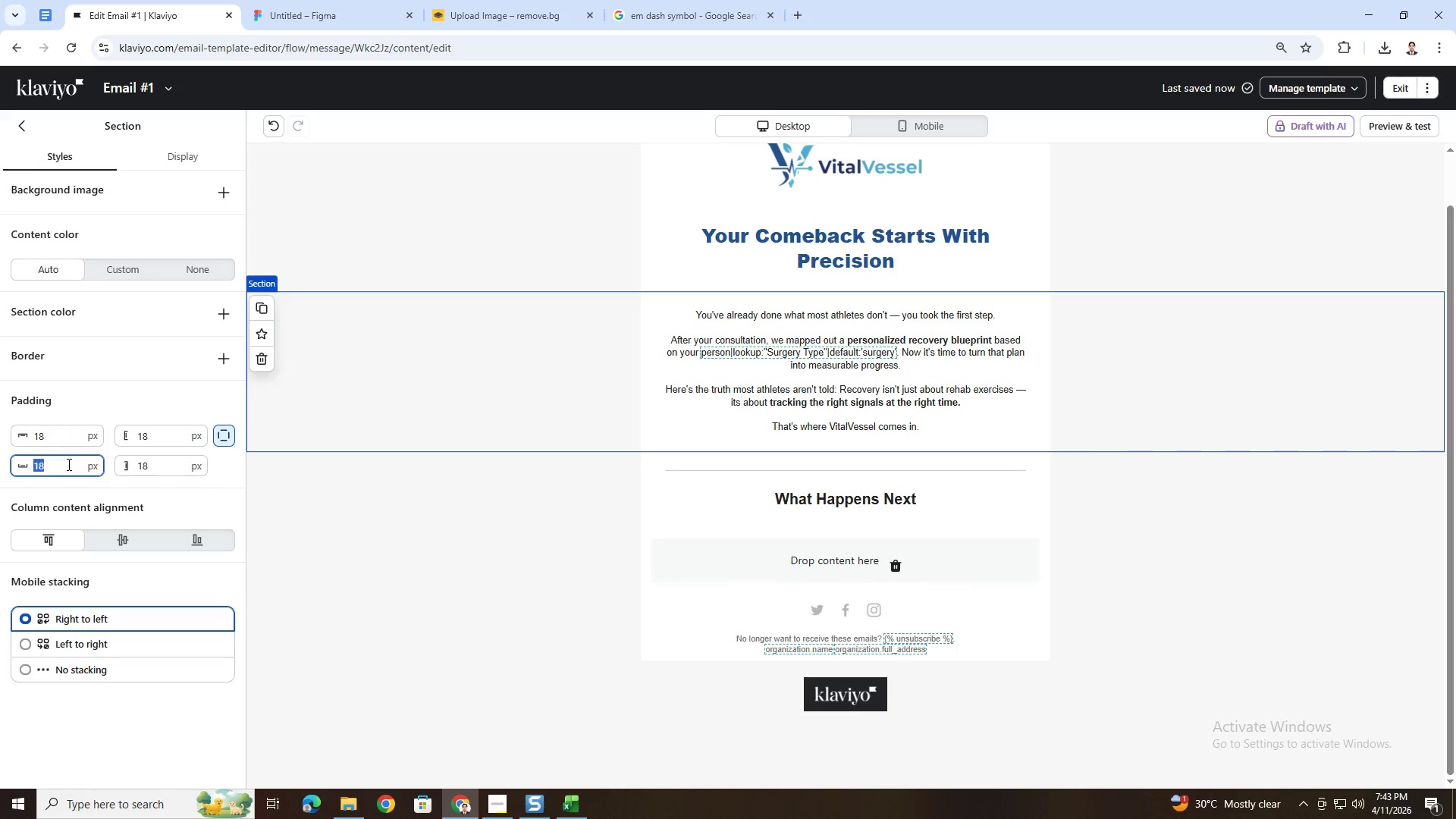 
key(Numpad9)
 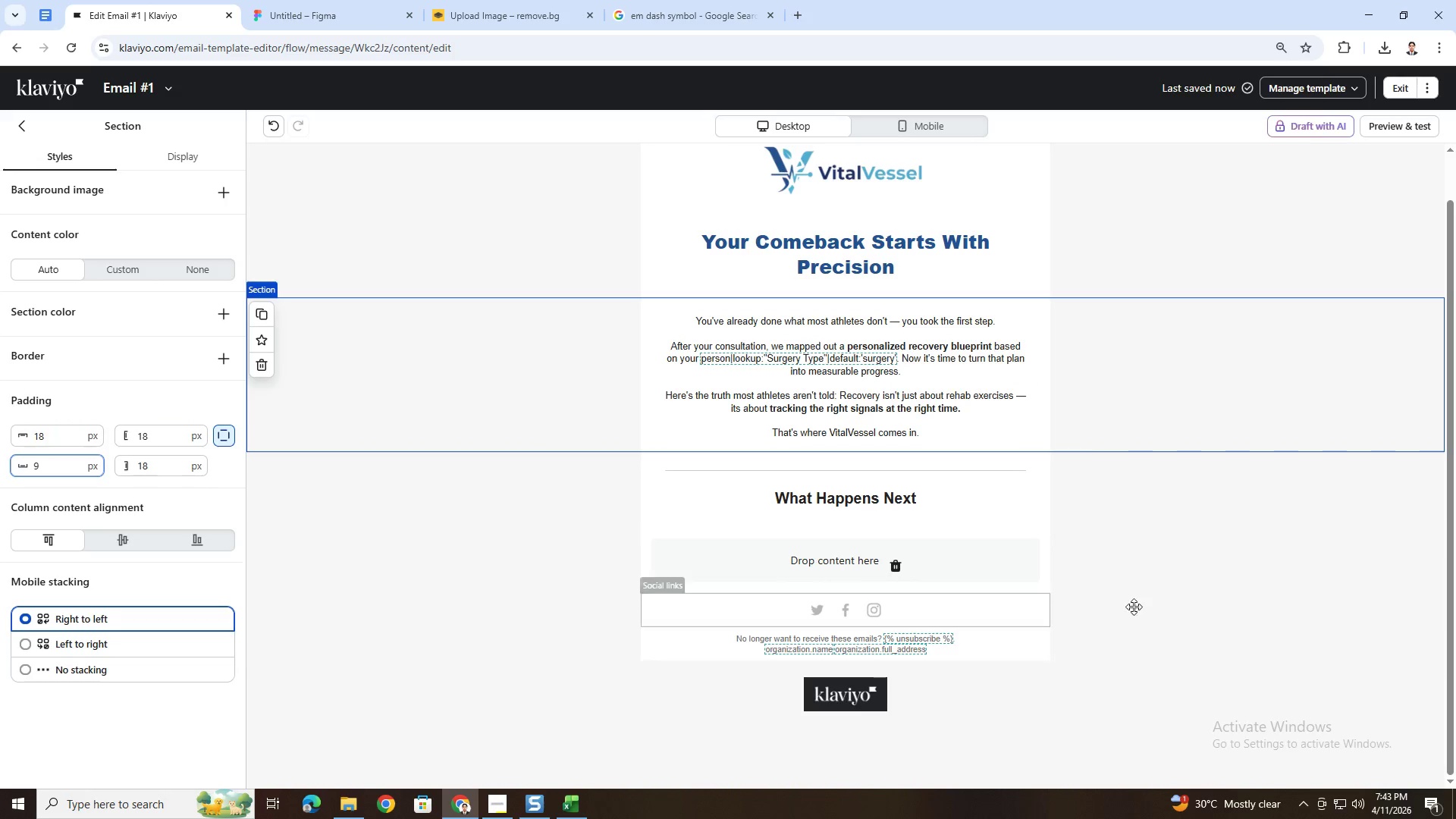 
left_click([1294, 609])
 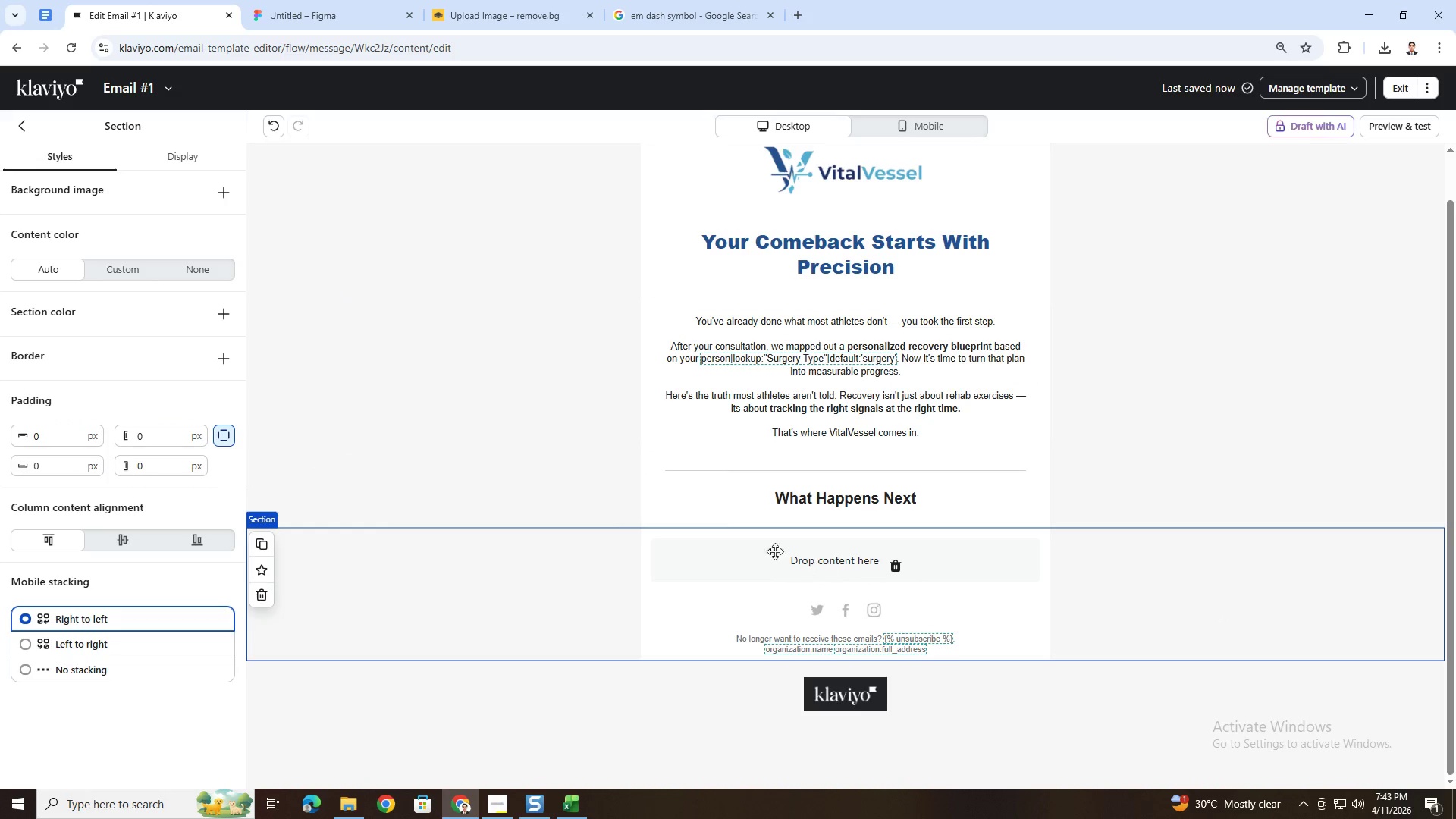 
wait(5.08)
 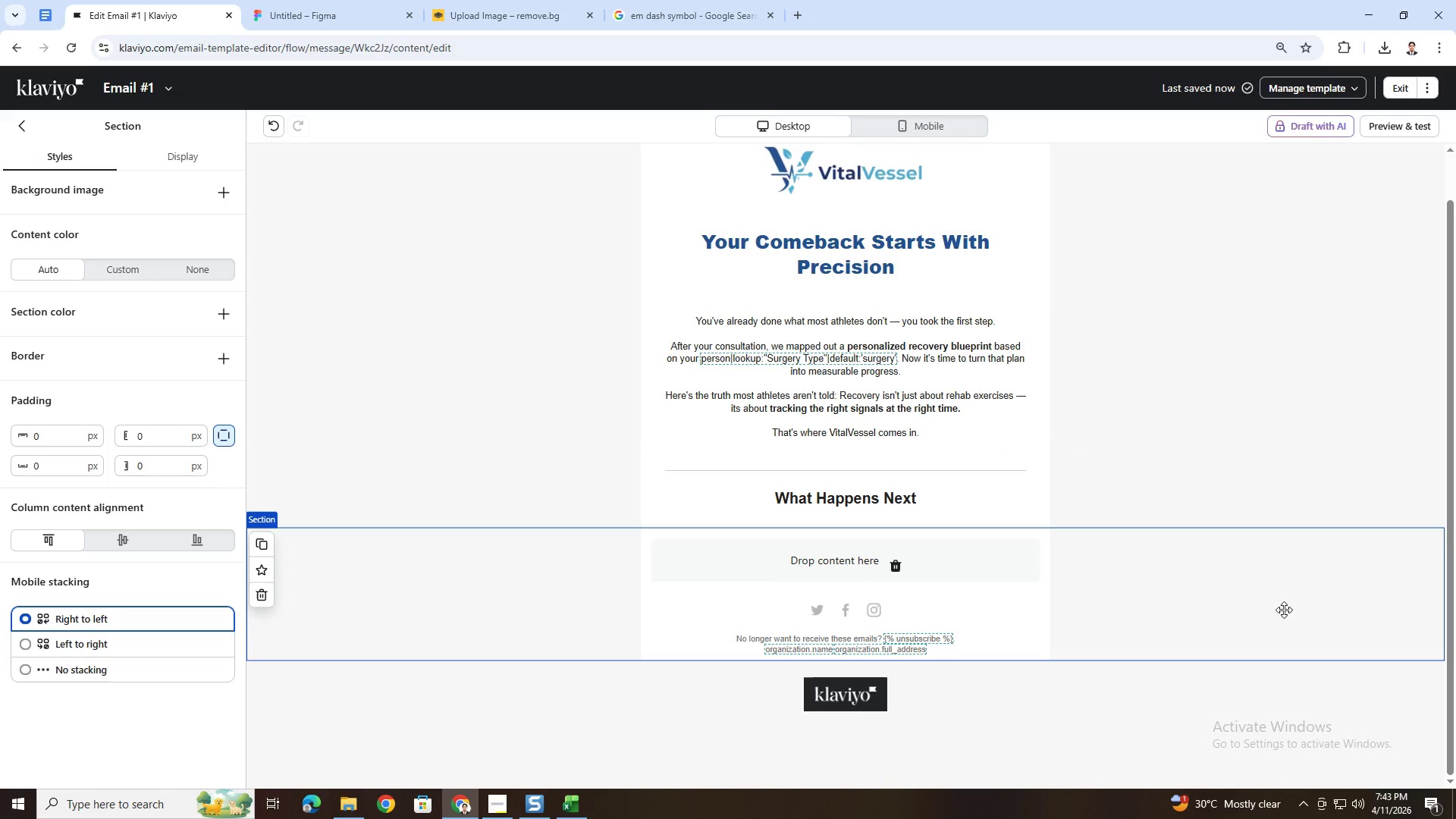 
left_click([24, 134])
 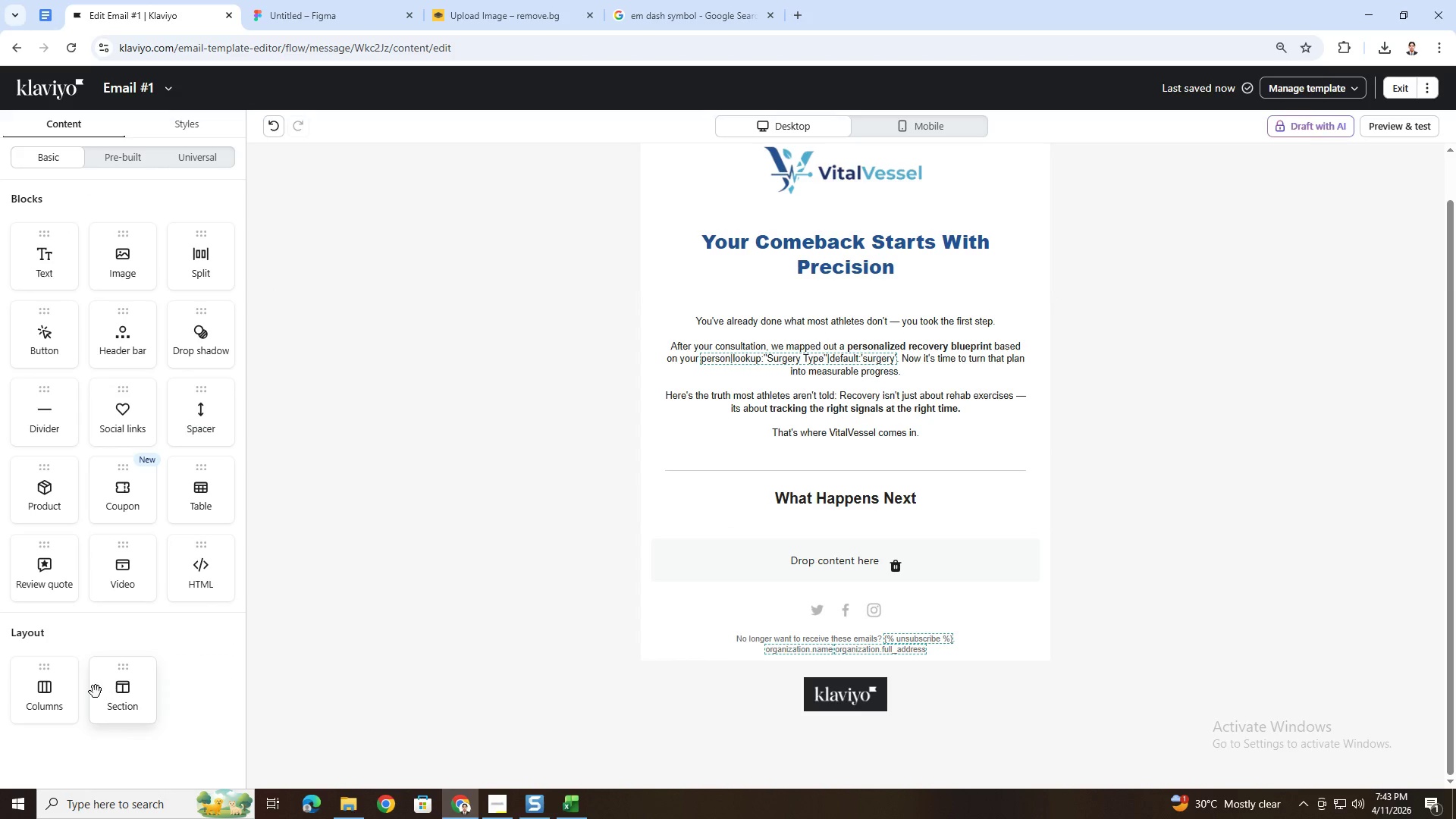 
left_click_drag(start_coordinate=[58, 694], to_coordinate=[886, 508])
 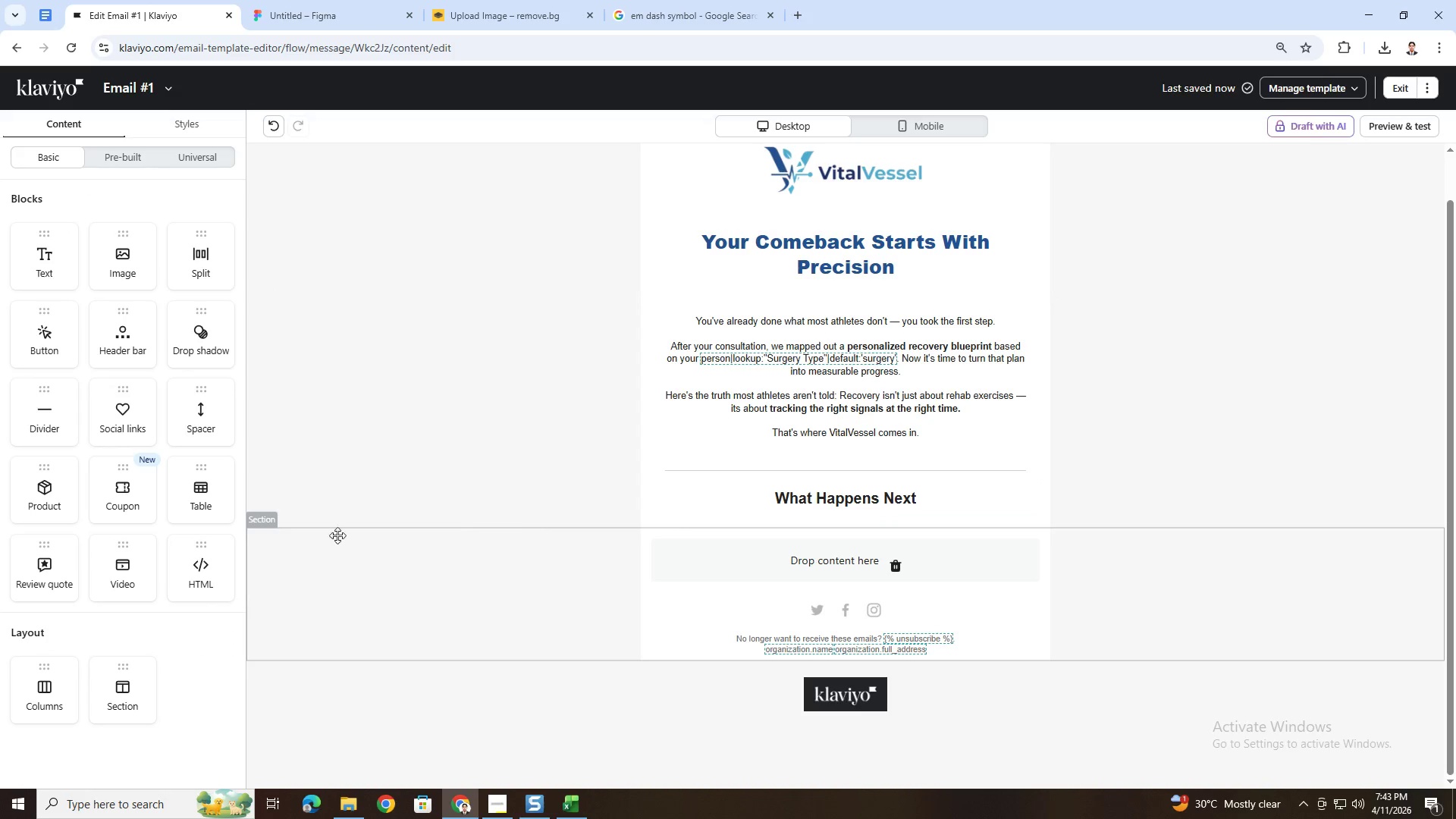 
wait(5.64)
 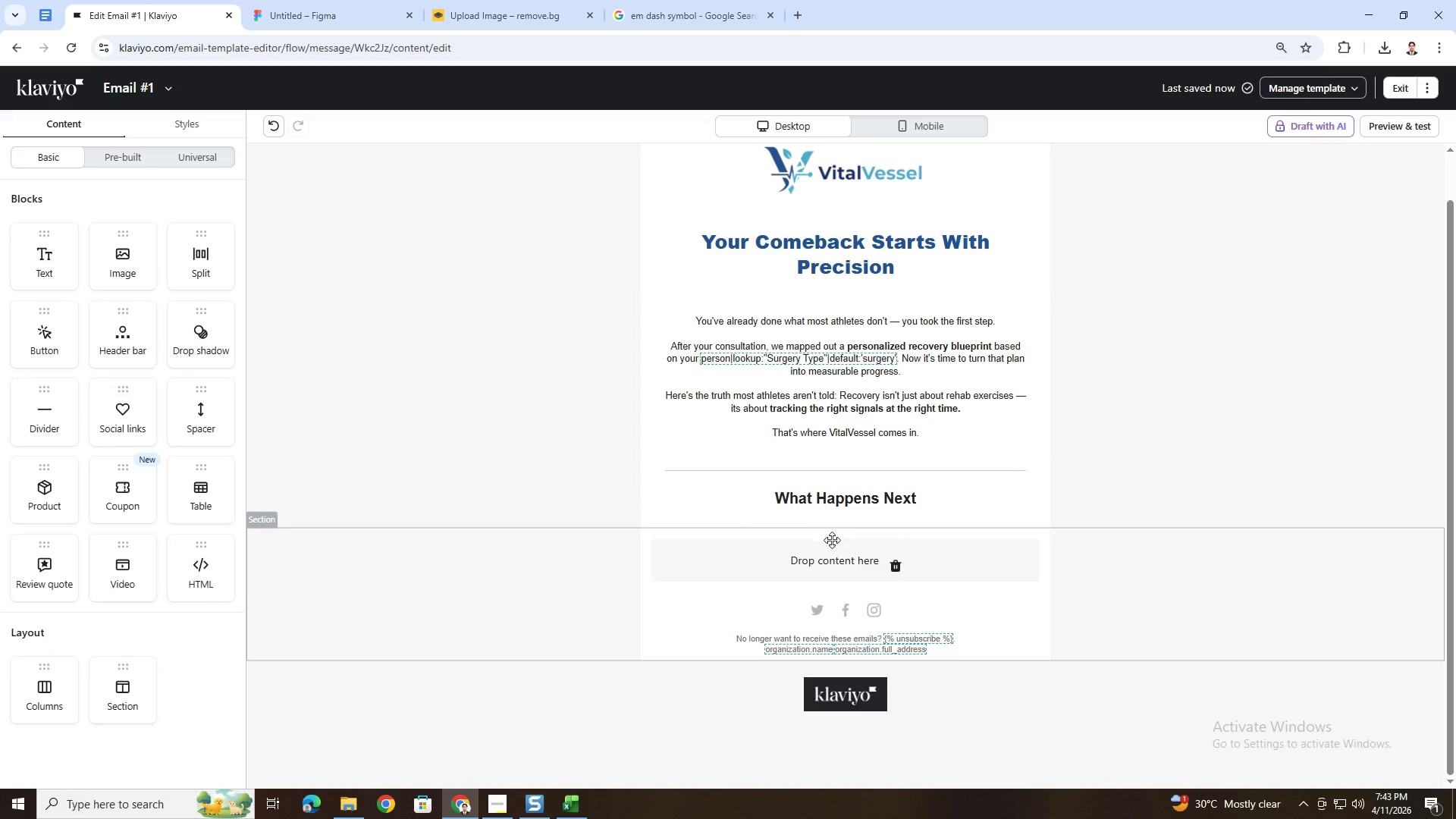 
left_click_drag(start_coordinate=[67, 679], to_coordinate=[956, 466])
 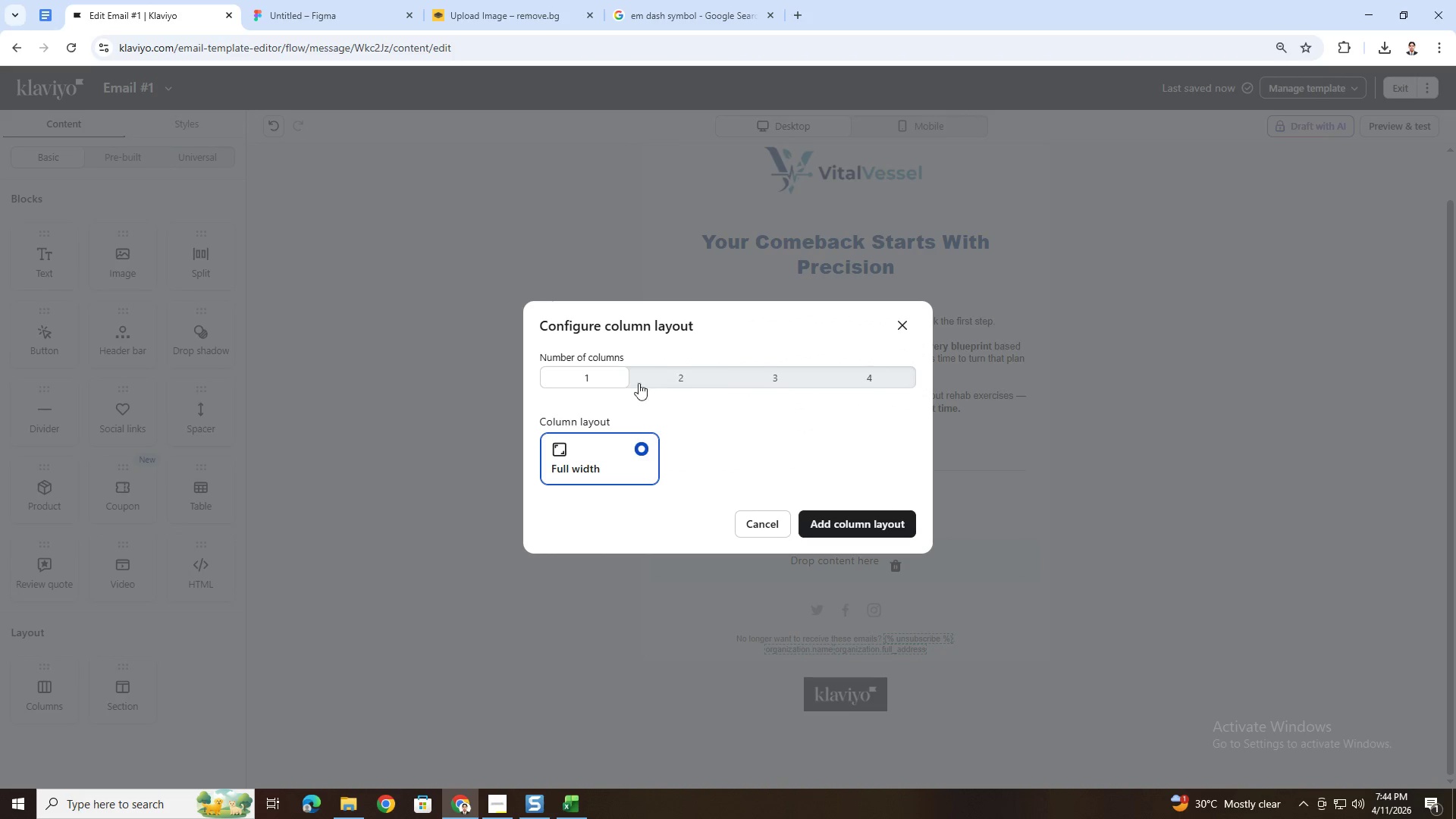 
left_click([692, 375])
 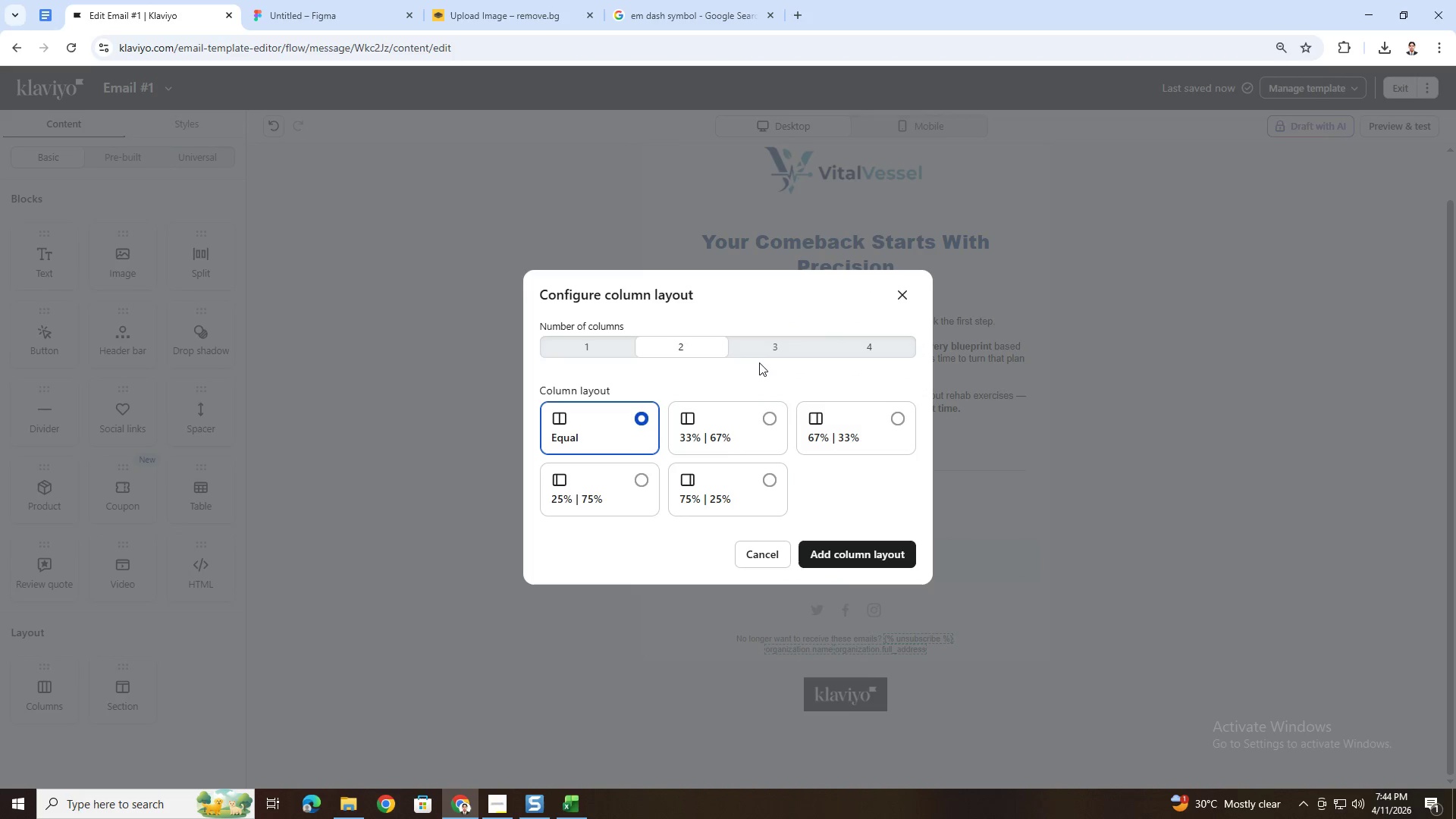 
left_click([764, 357])
 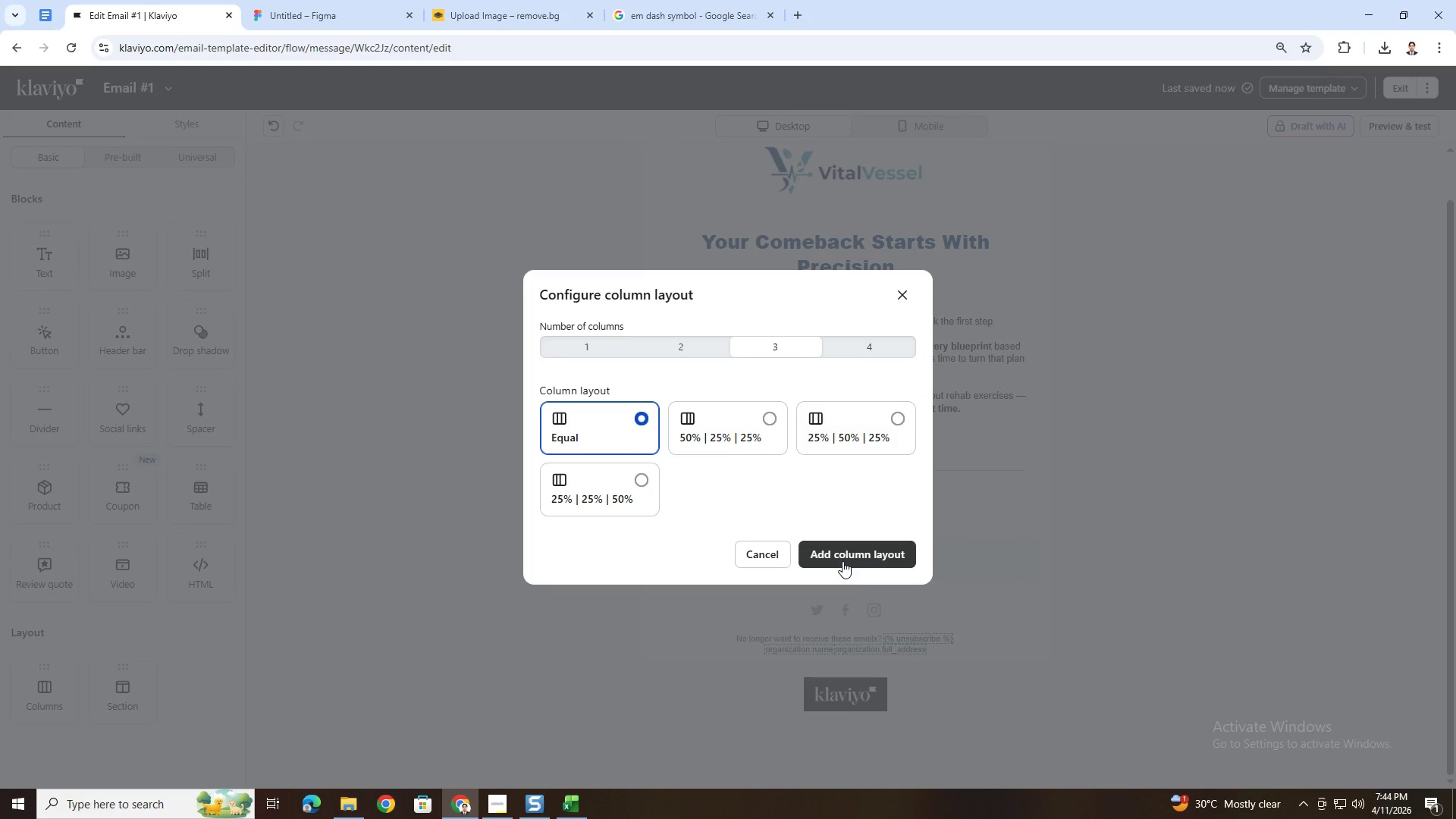 
left_click([843, 561])
 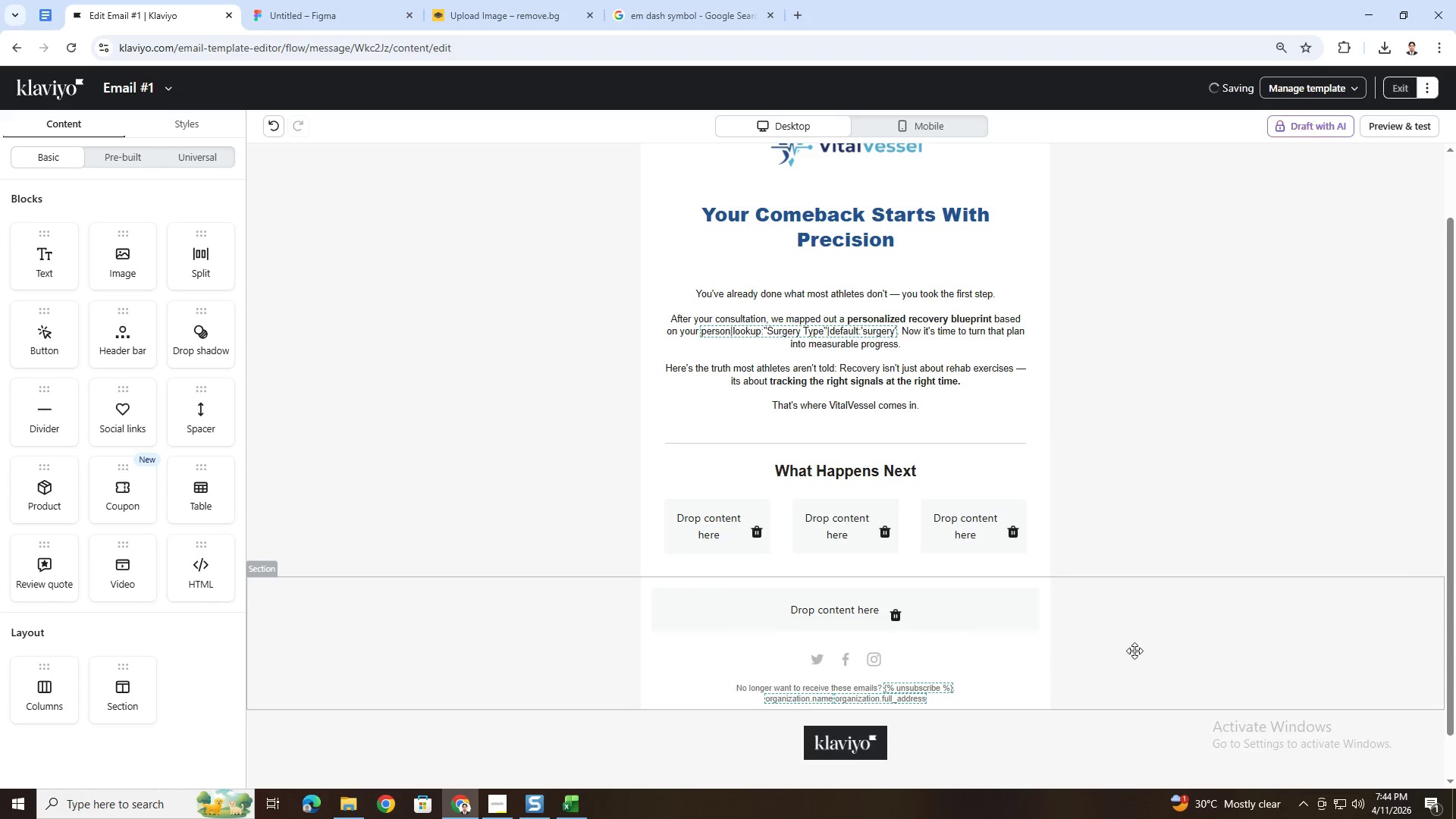 
left_click([1136, 651])
 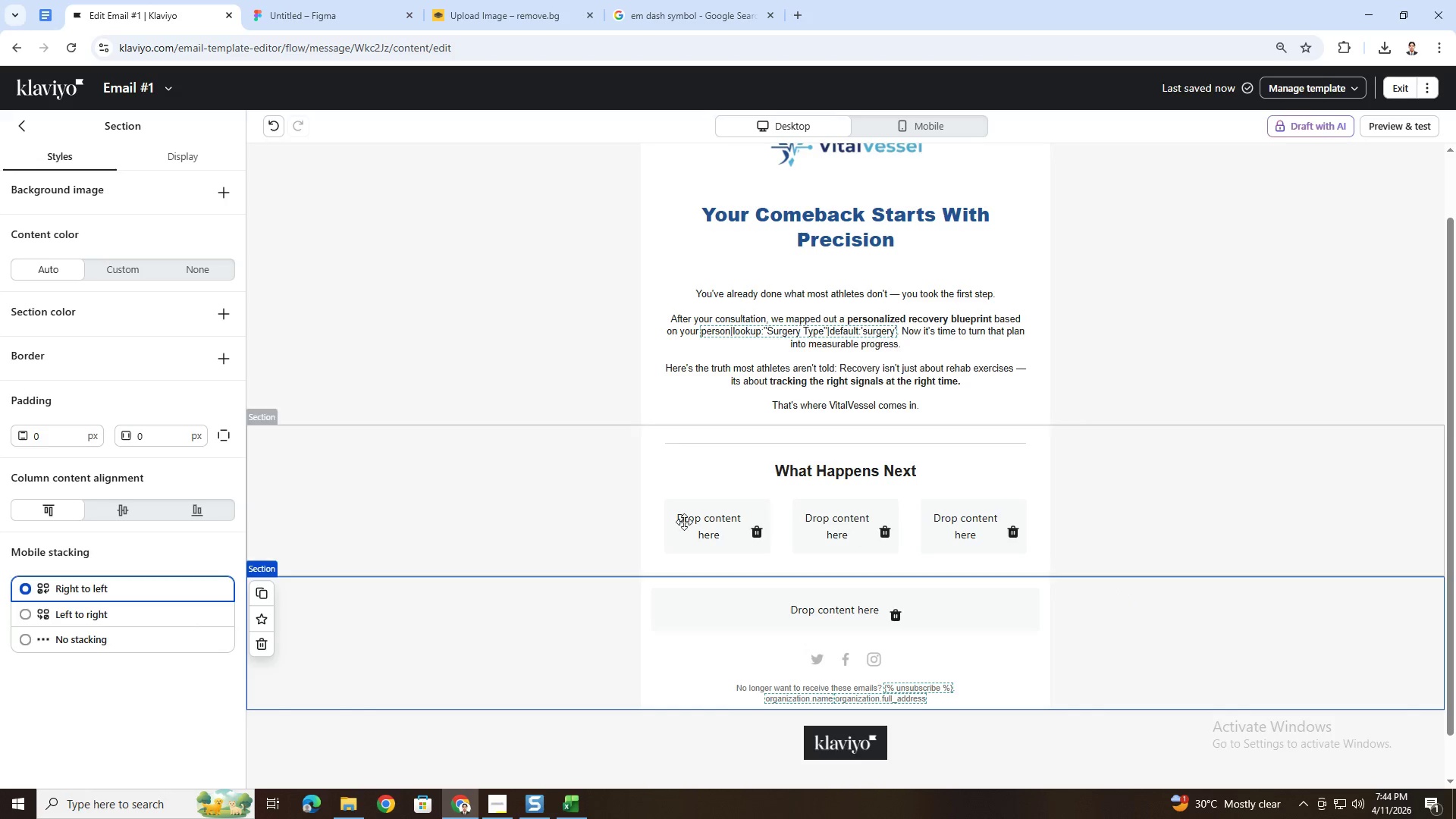 
wait(5.23)
 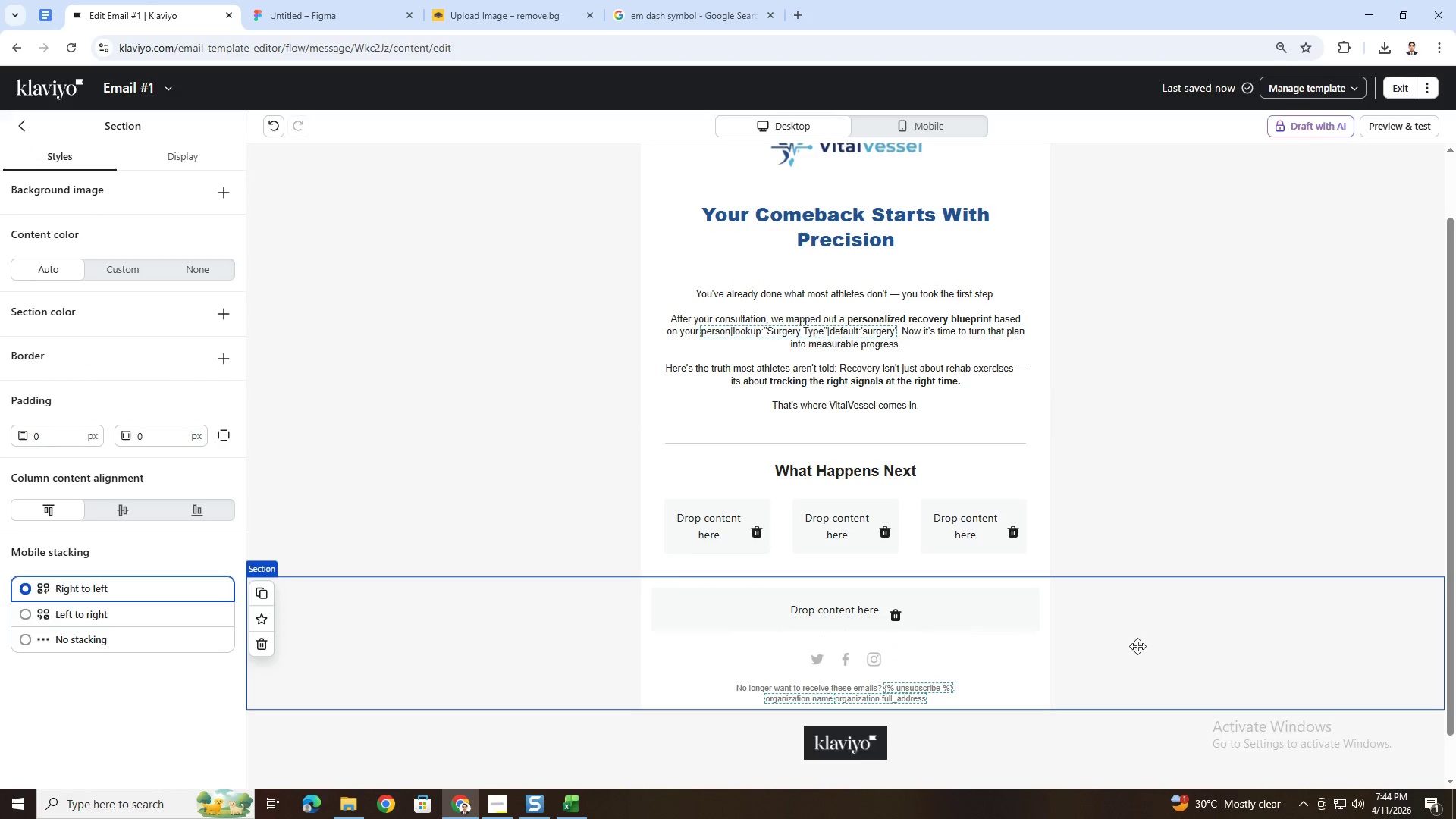 
left_click([28, 137])
 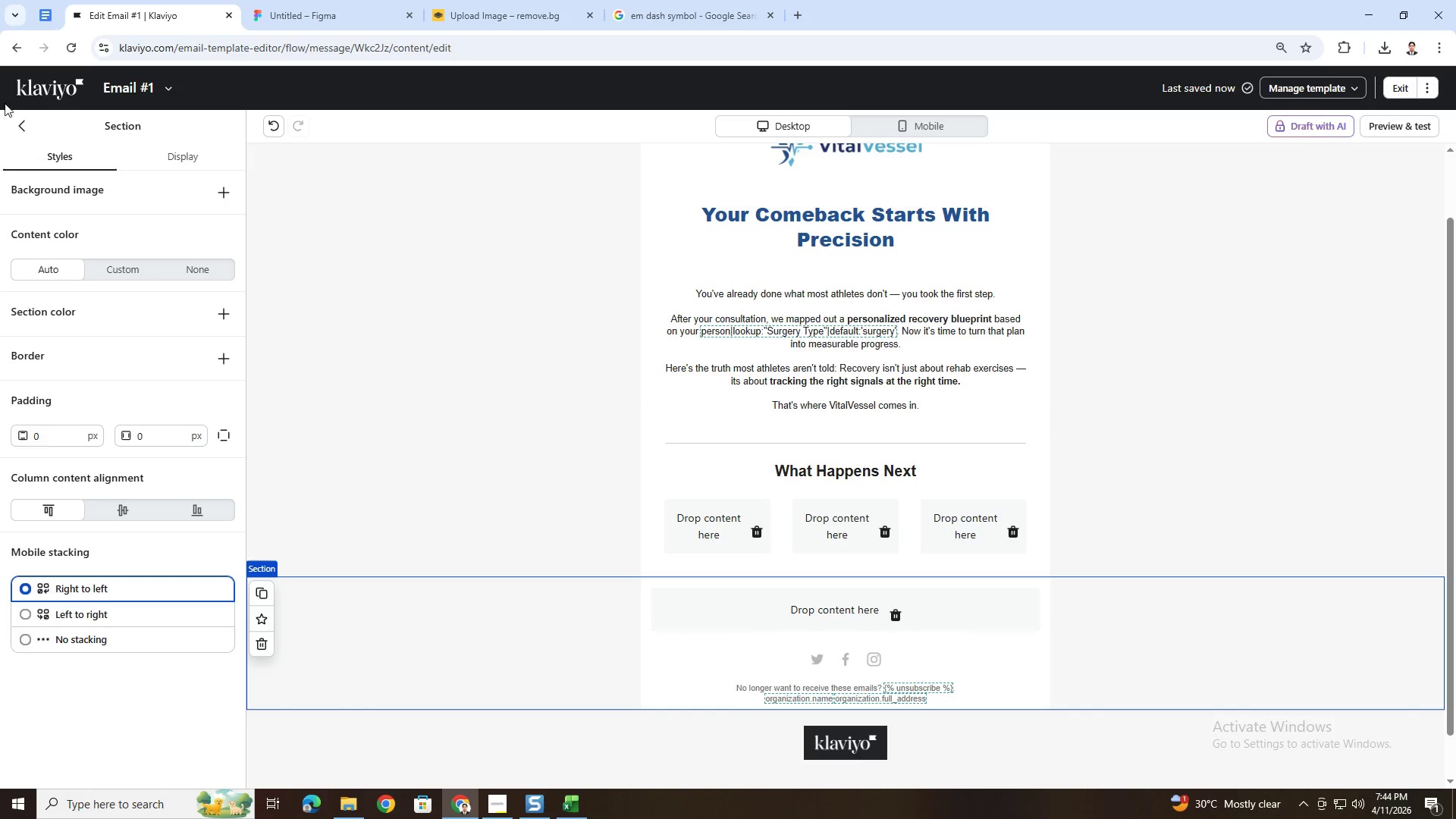 
left_click([27, 129])
 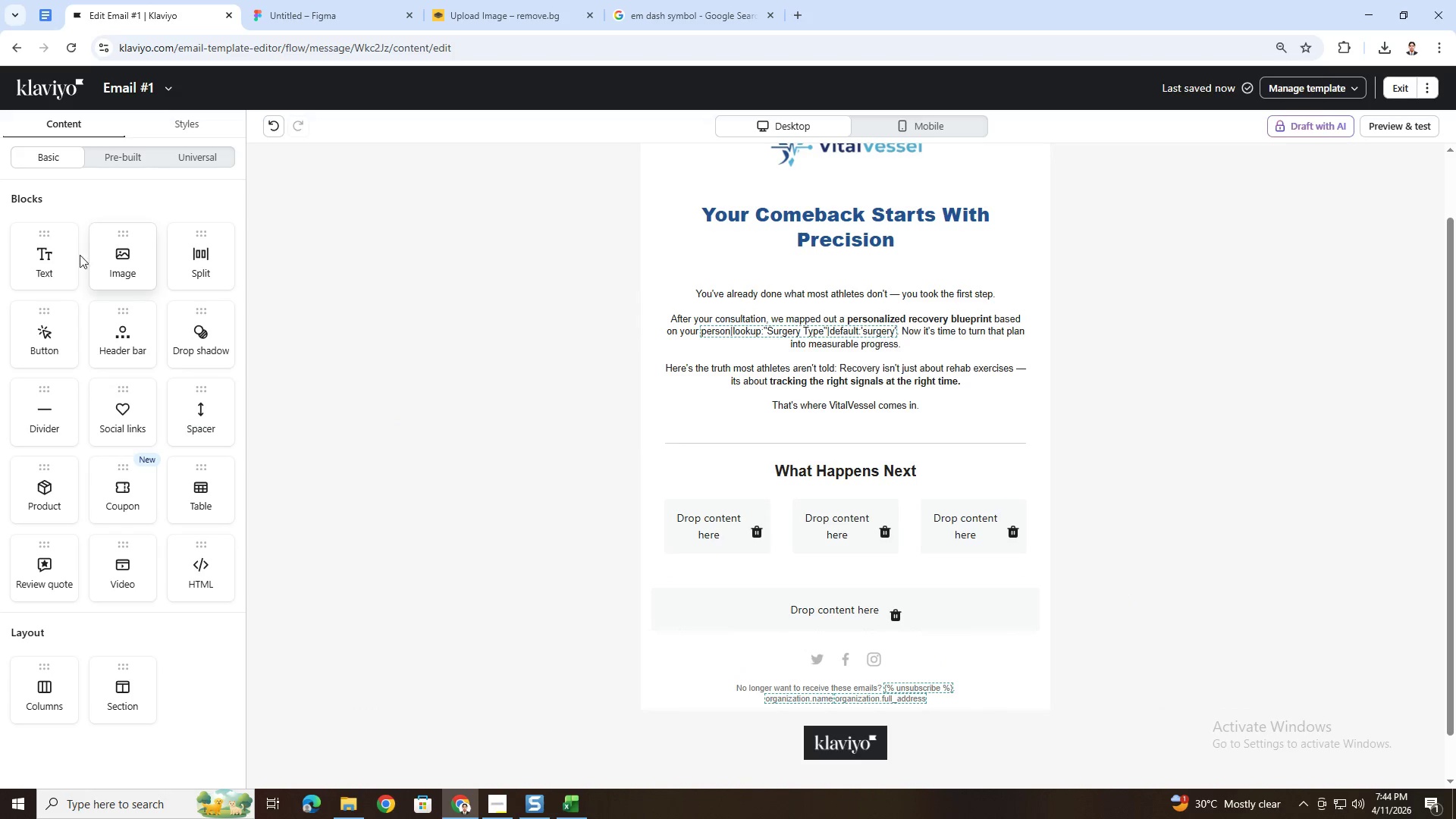 
left_click_drag(start_coordinate=[55, 258], to_coordinate=[747, 542])
 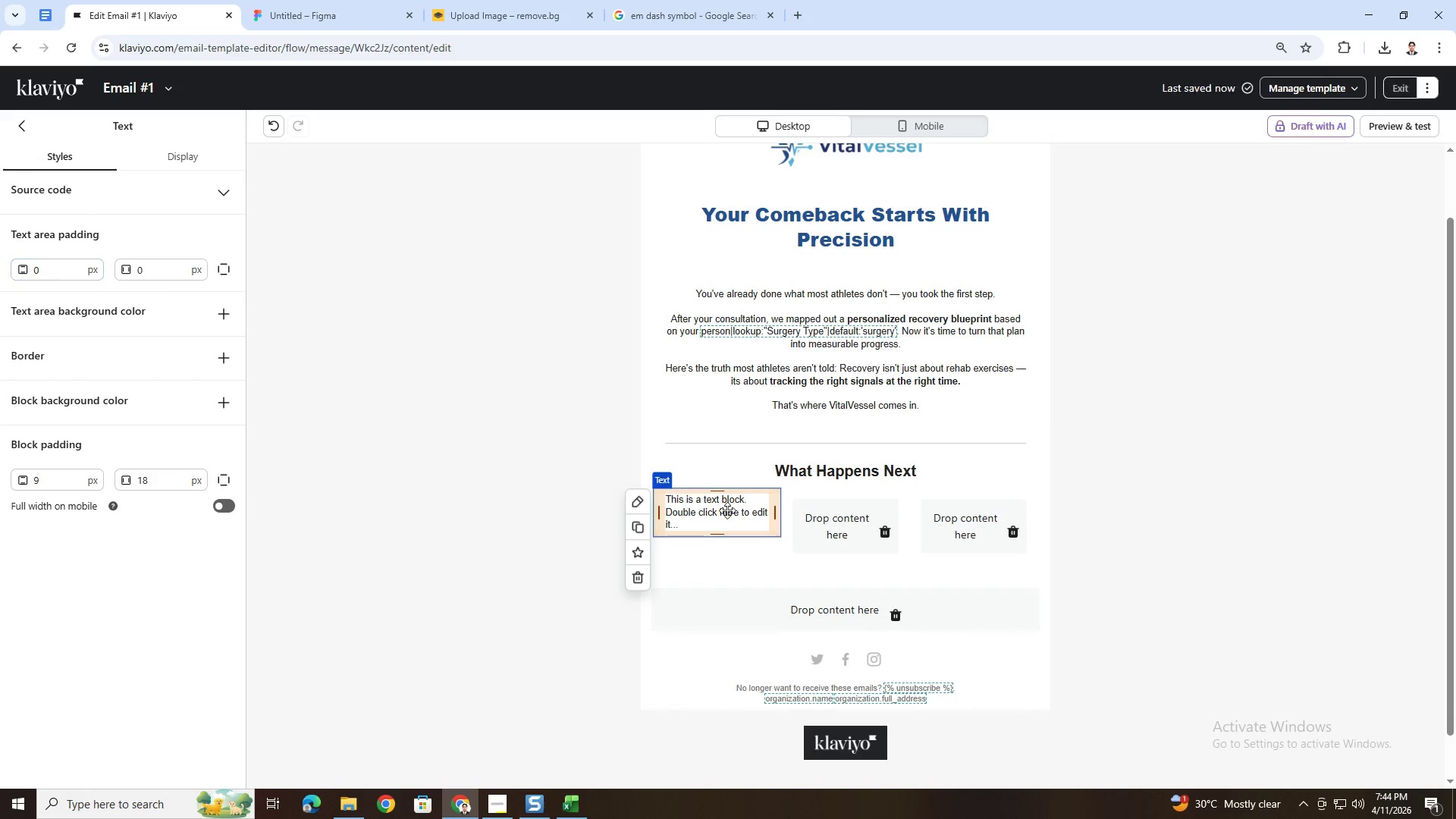 
double_click([727, 510])
 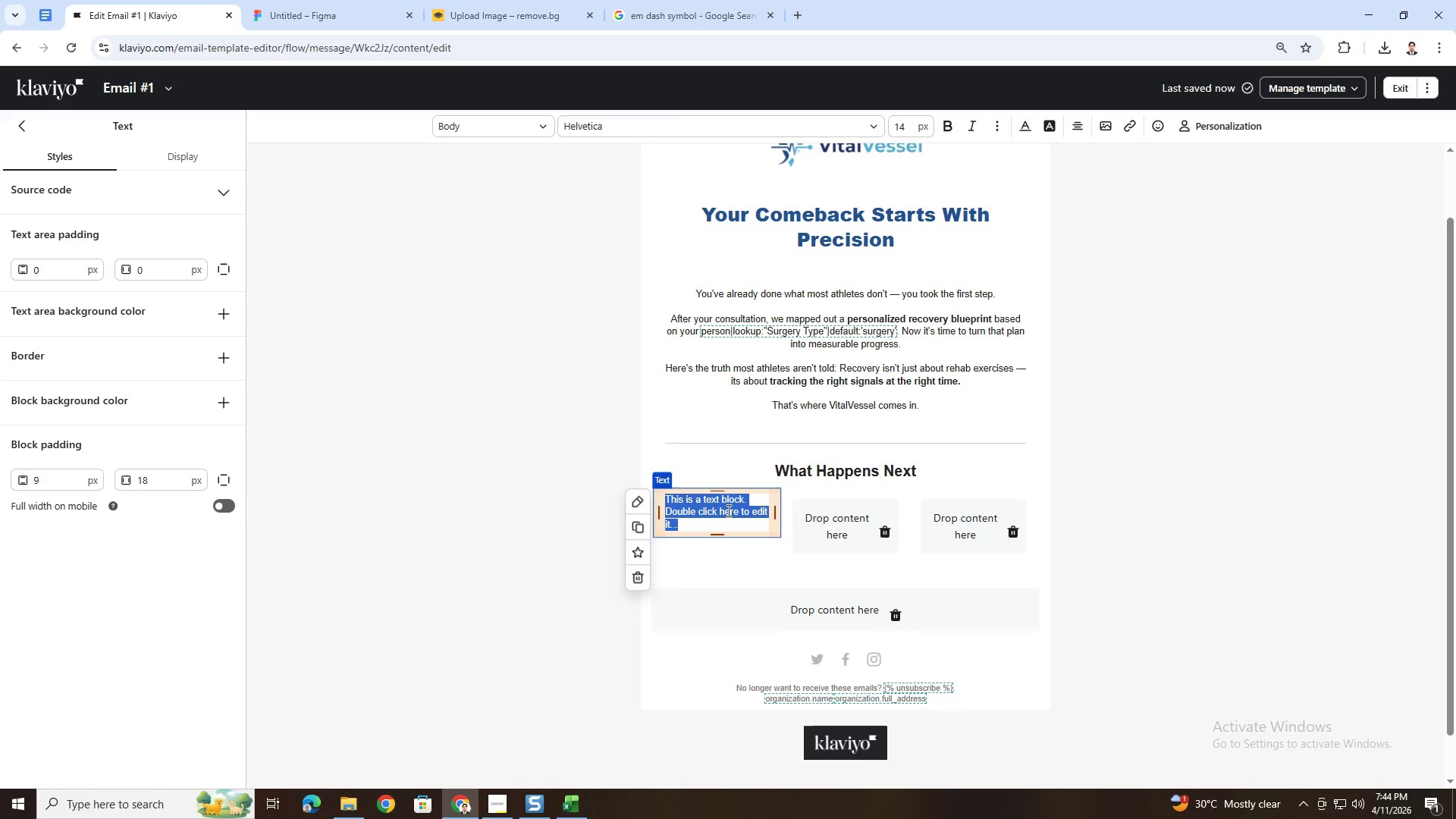 
type(We)
 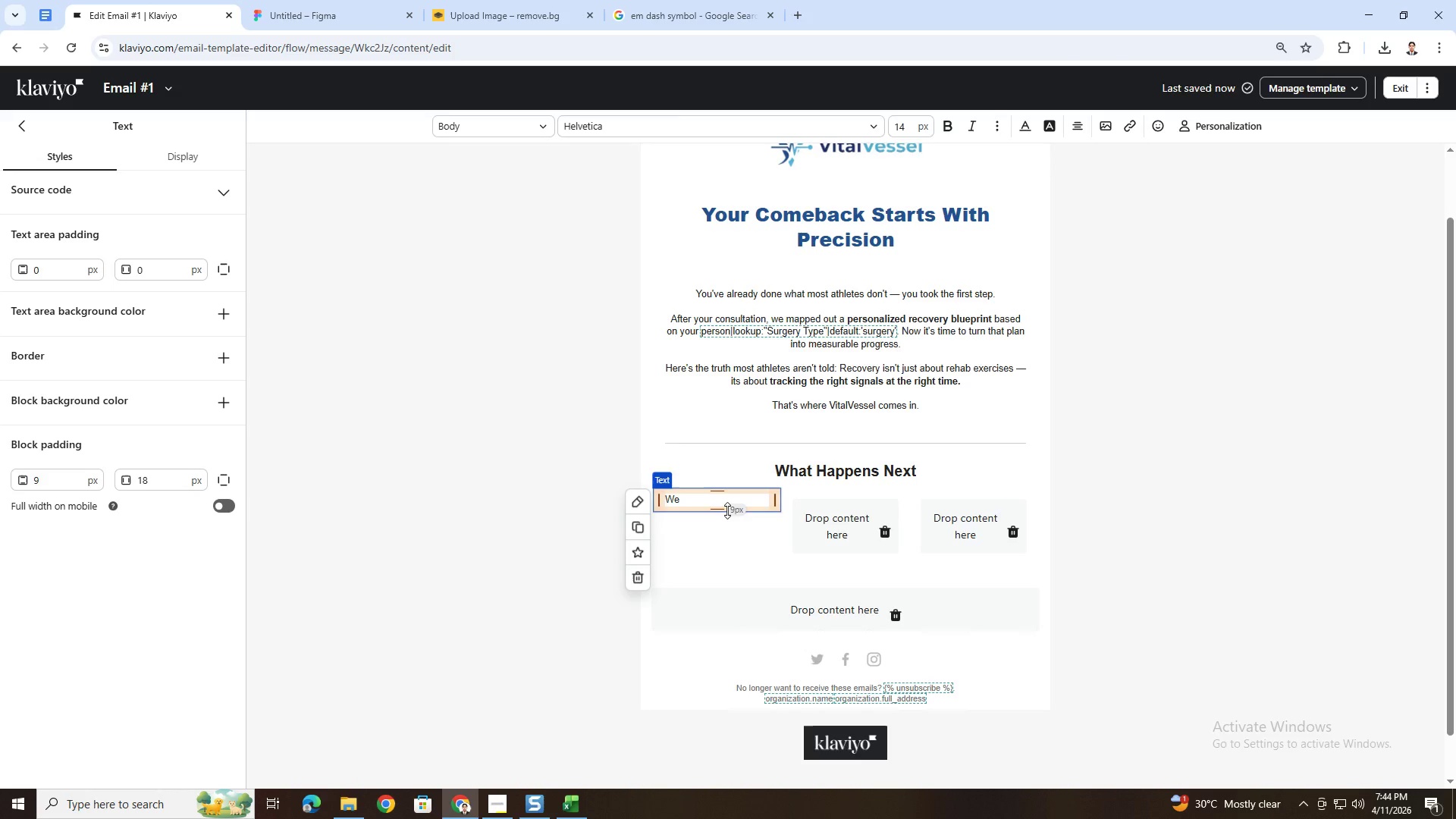 
wait(5.36)
 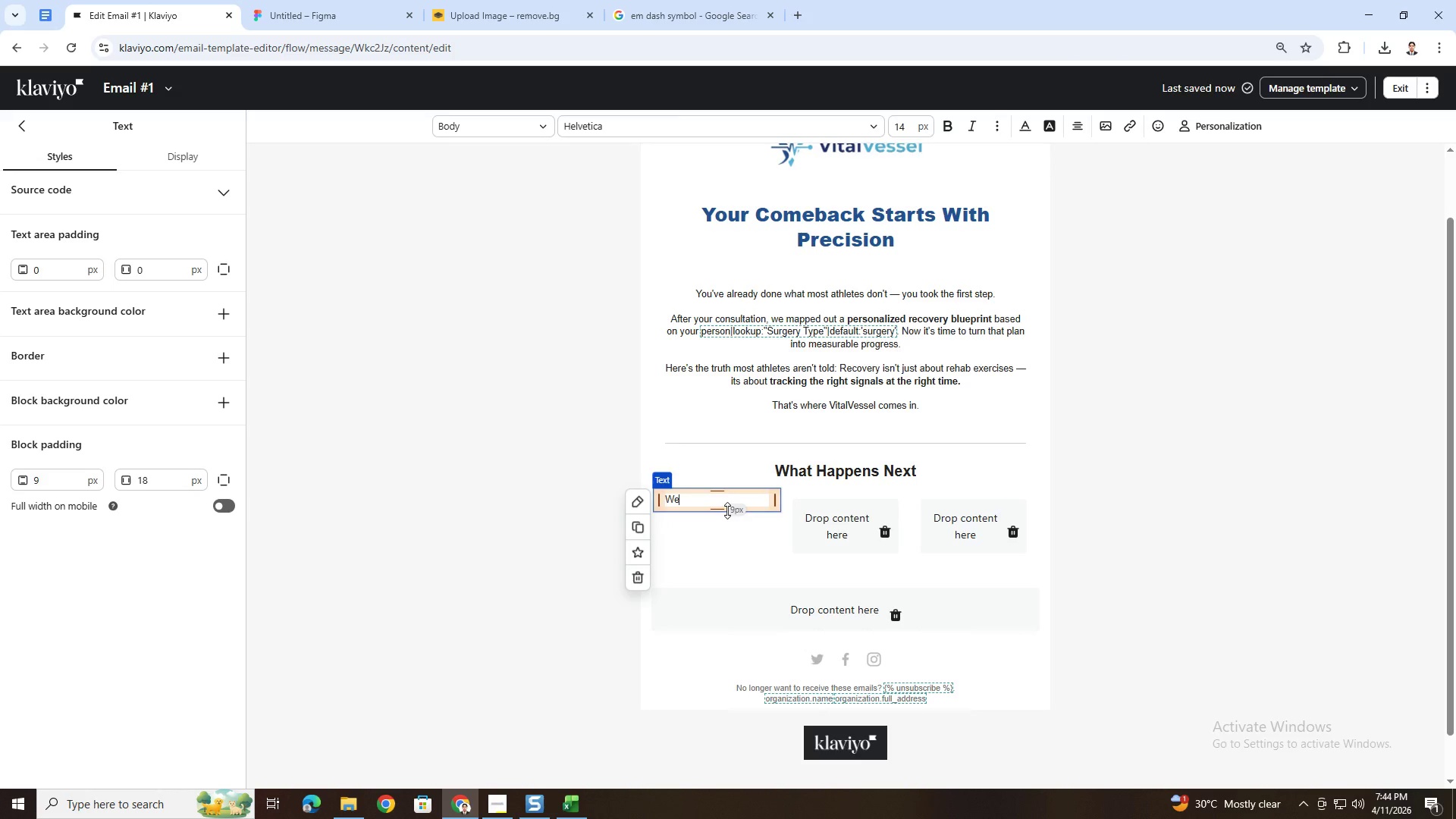 
key(Space)
 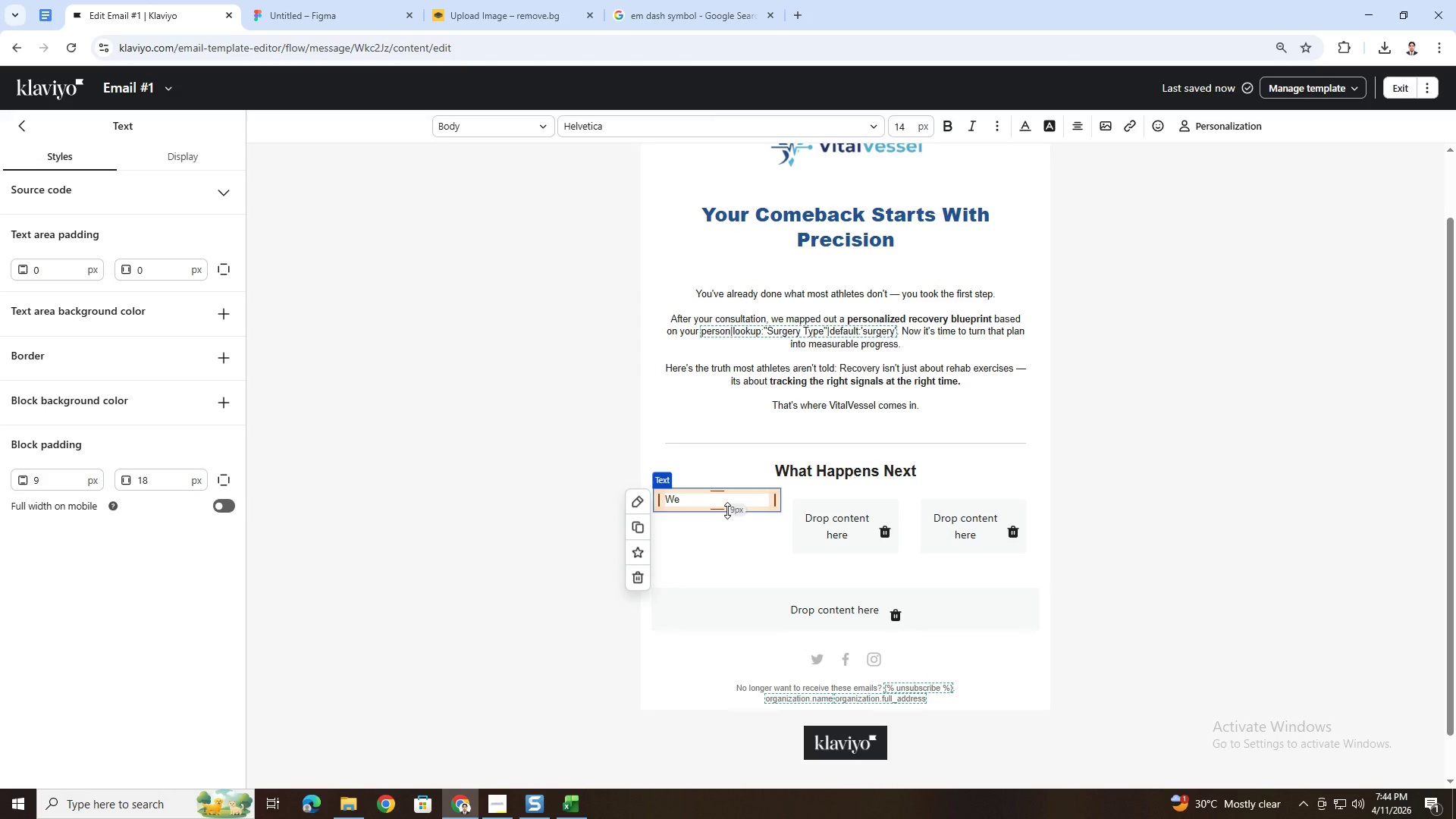 
wait(11.39)
 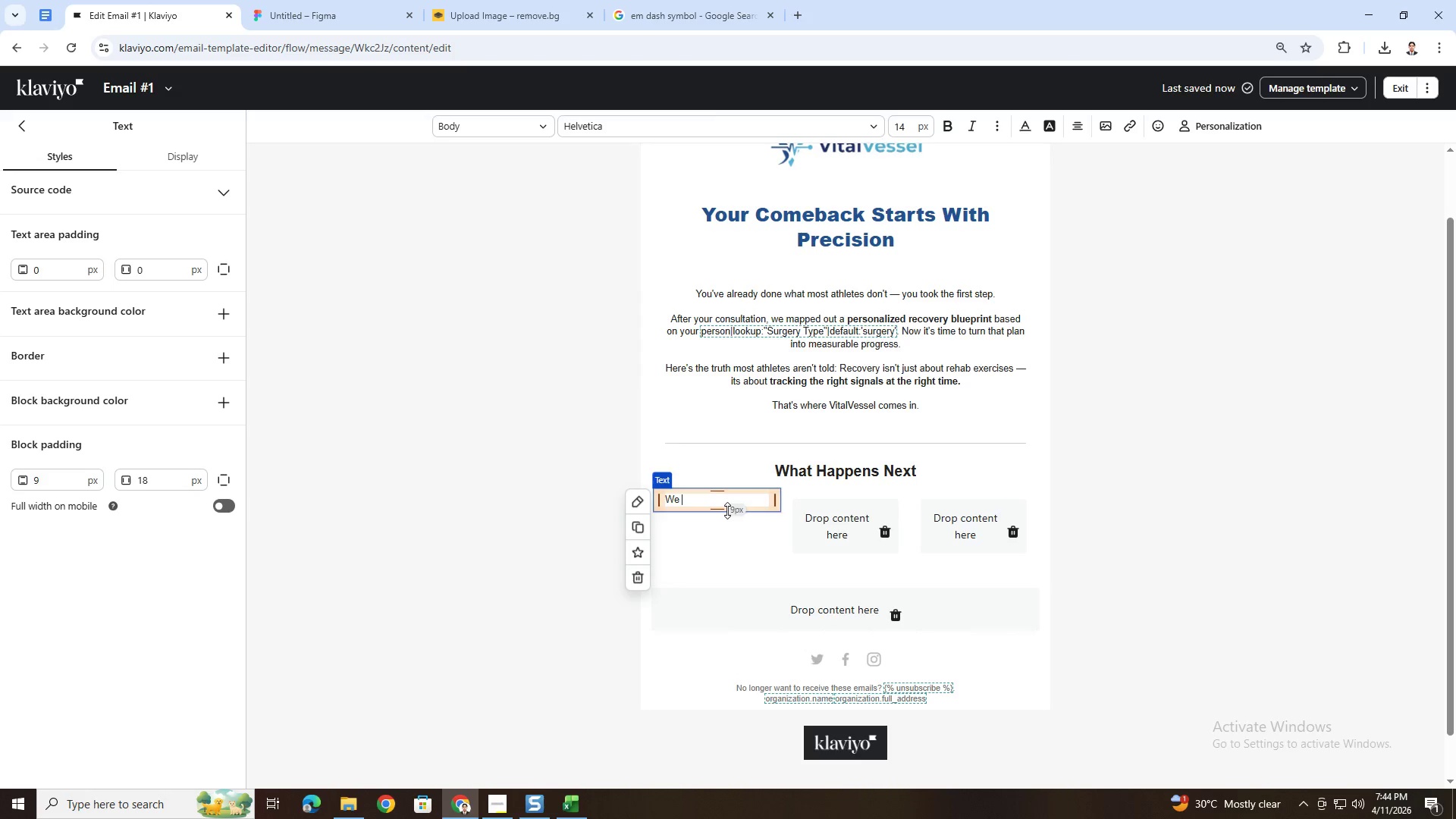 
type(Ship your )
 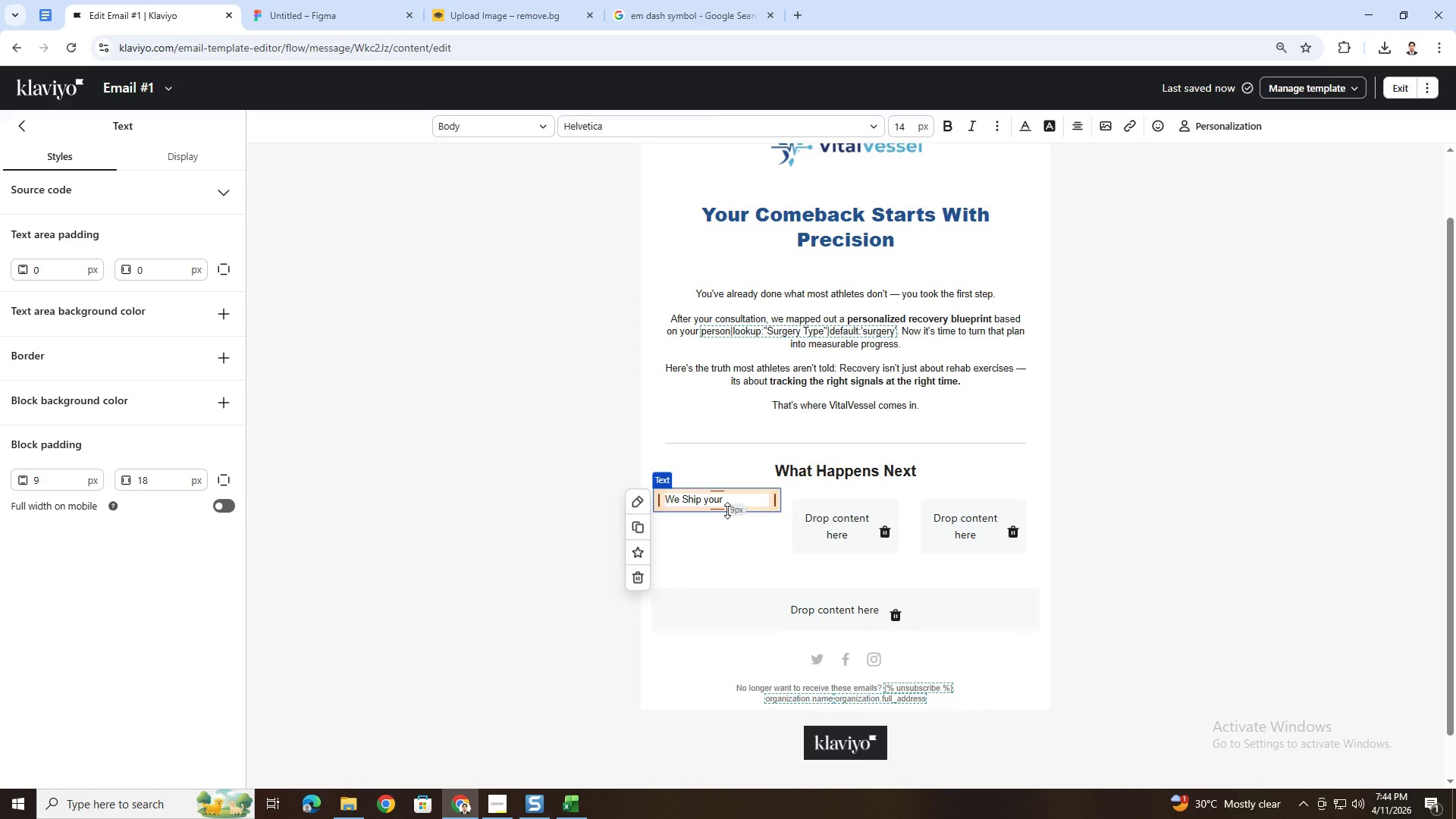 
wait(5.14)
 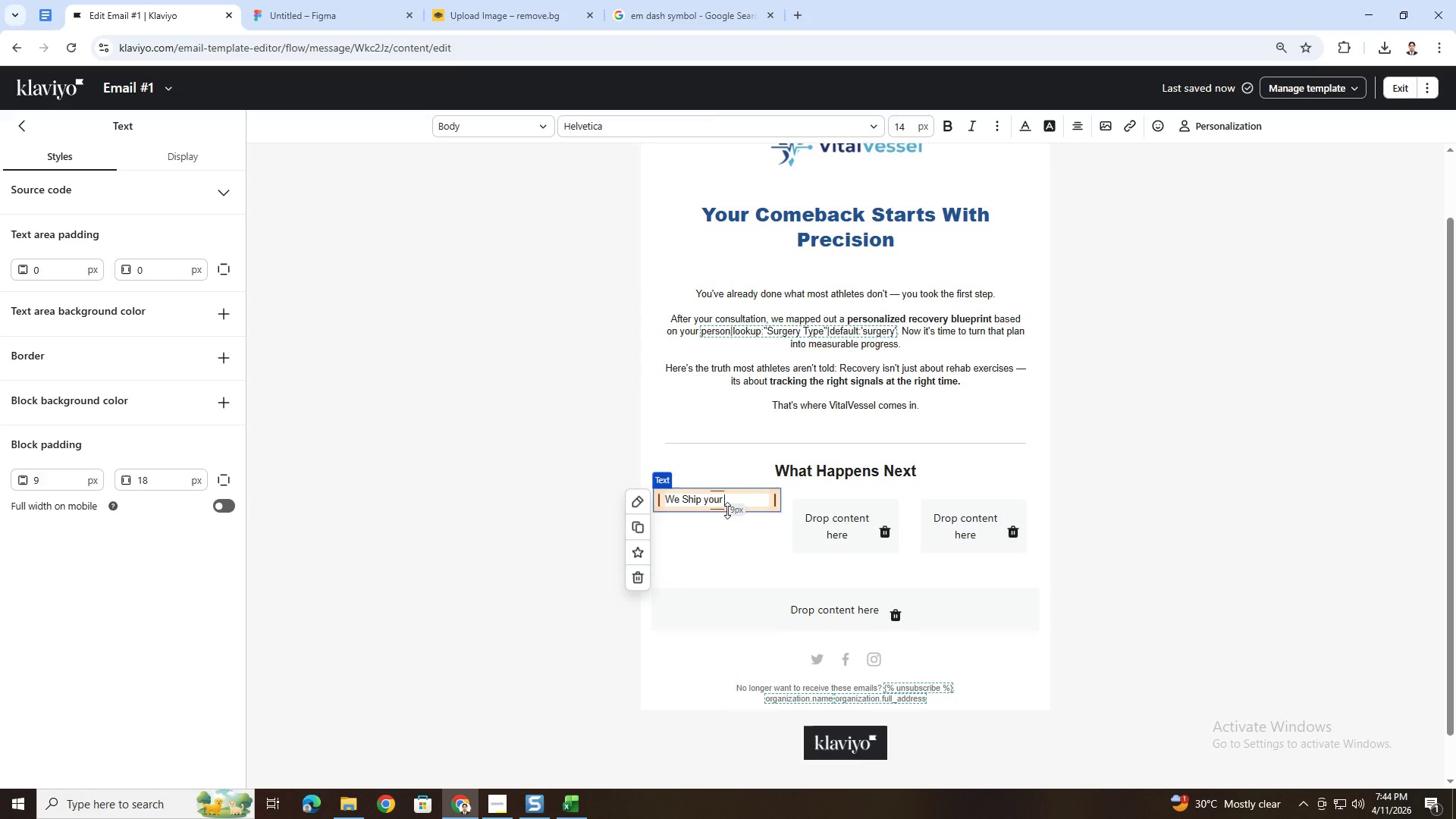 
type(Kit)
 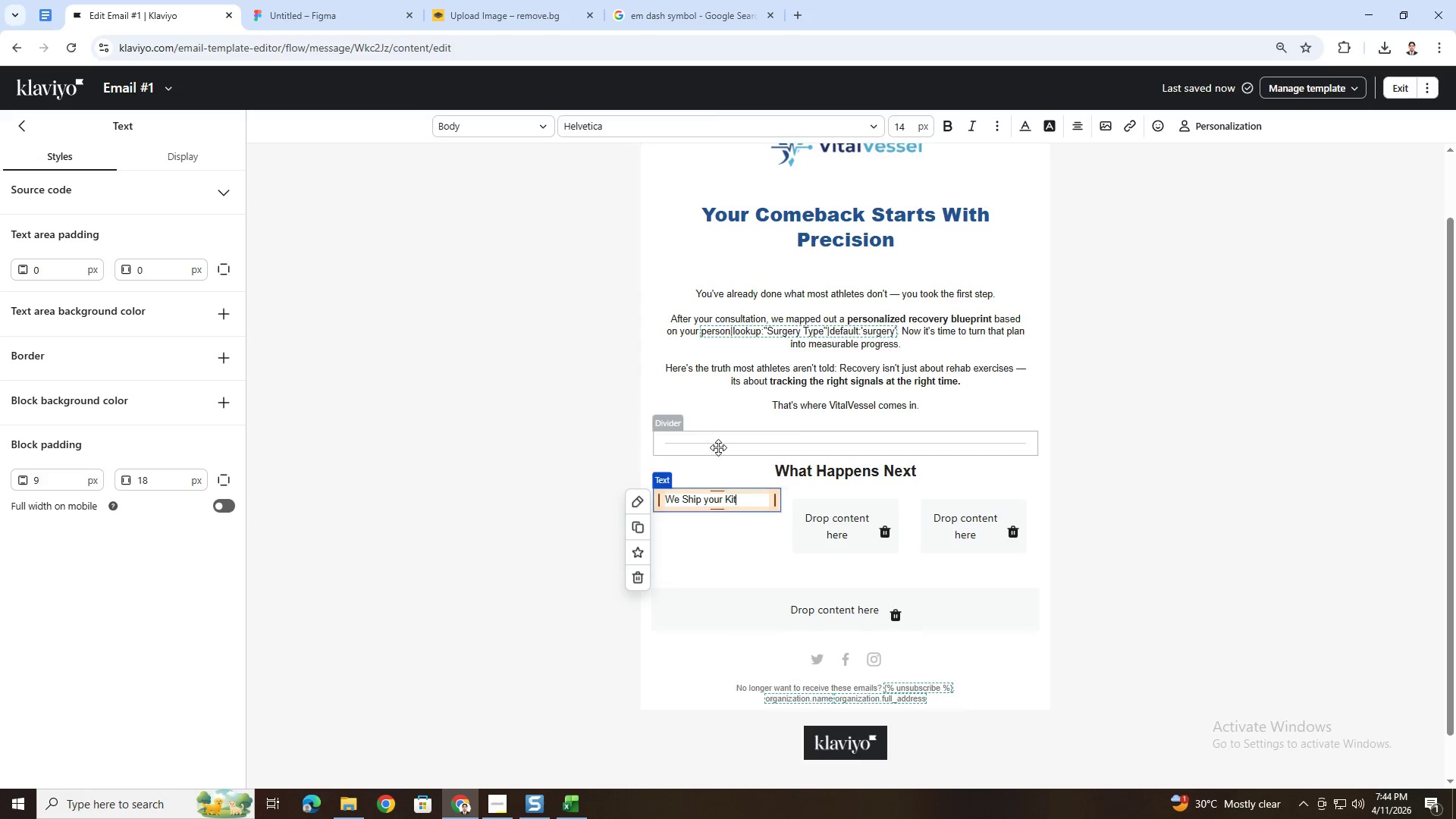 
left_click([1187, 463])
 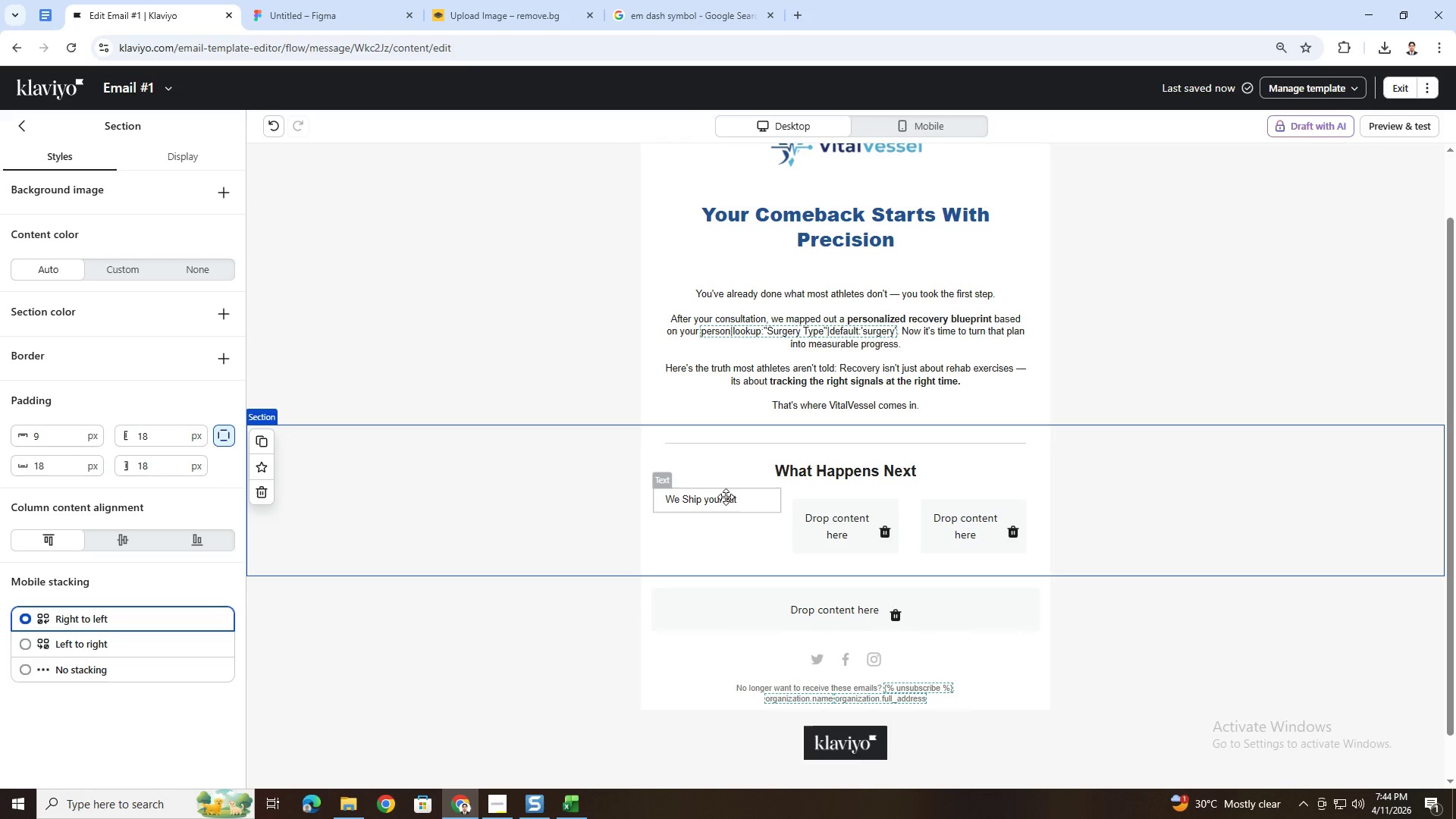 
double_click([726, 498])
 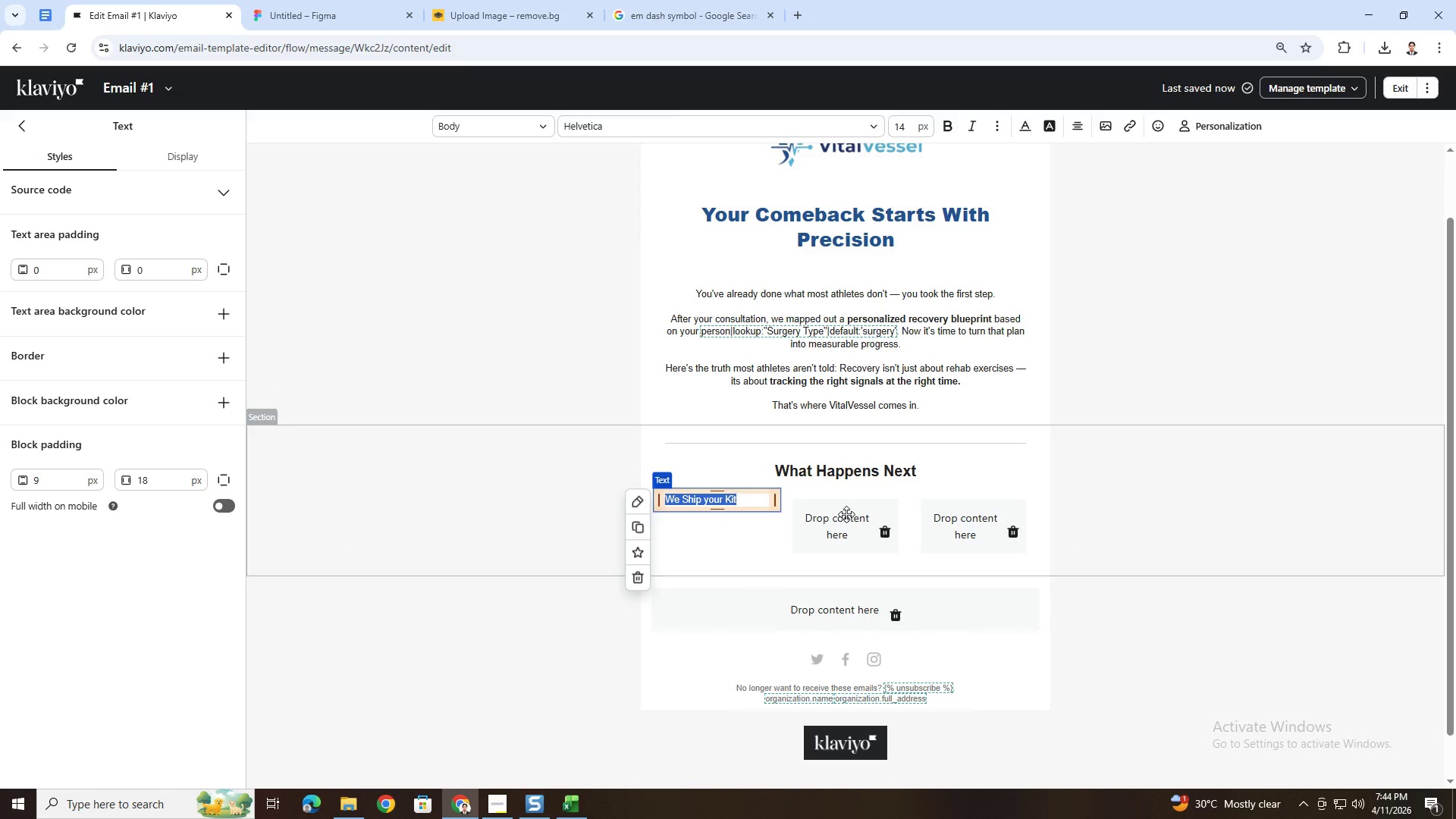 
key(Control+B)
 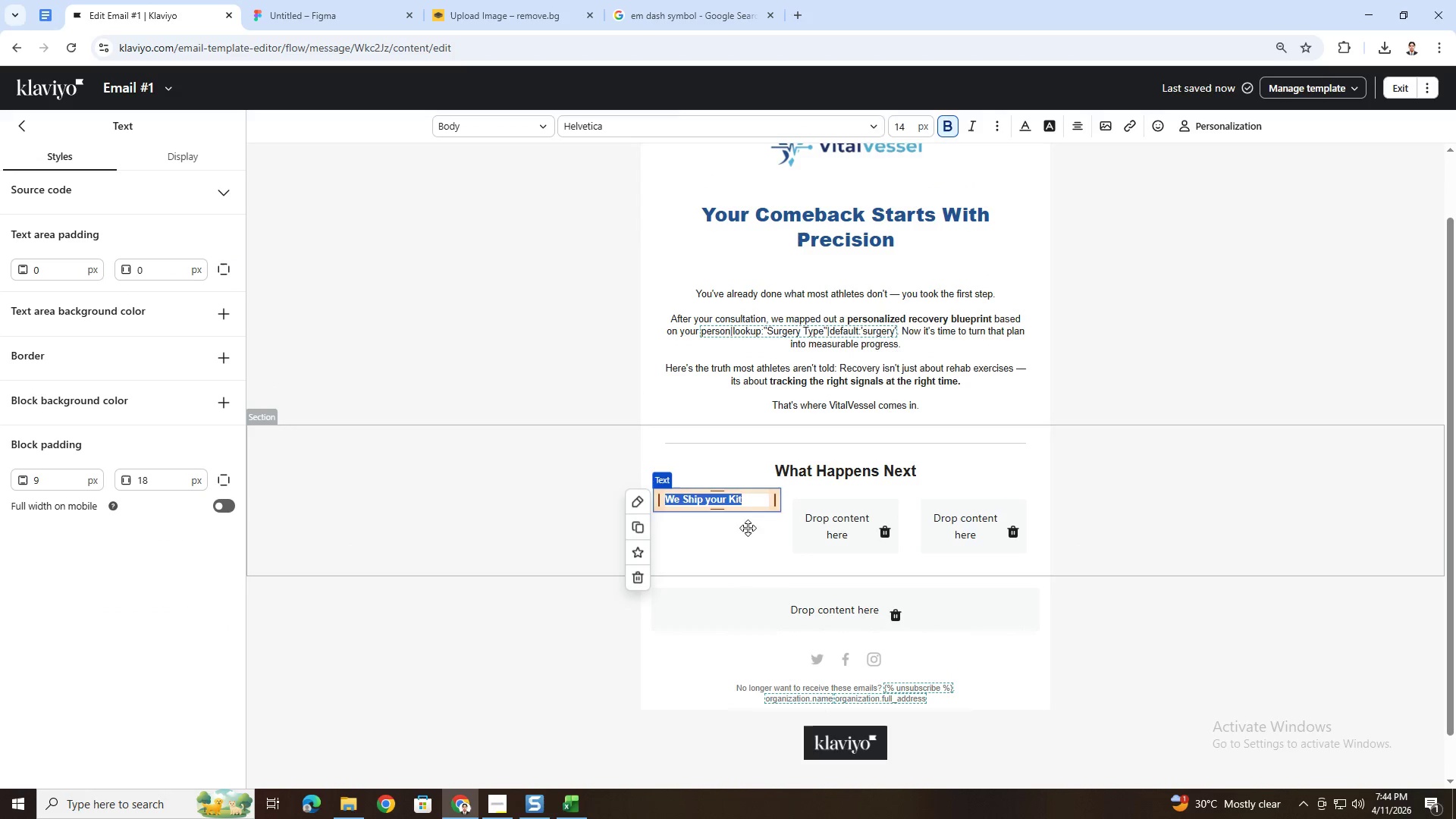 
left_click([733, 541])
 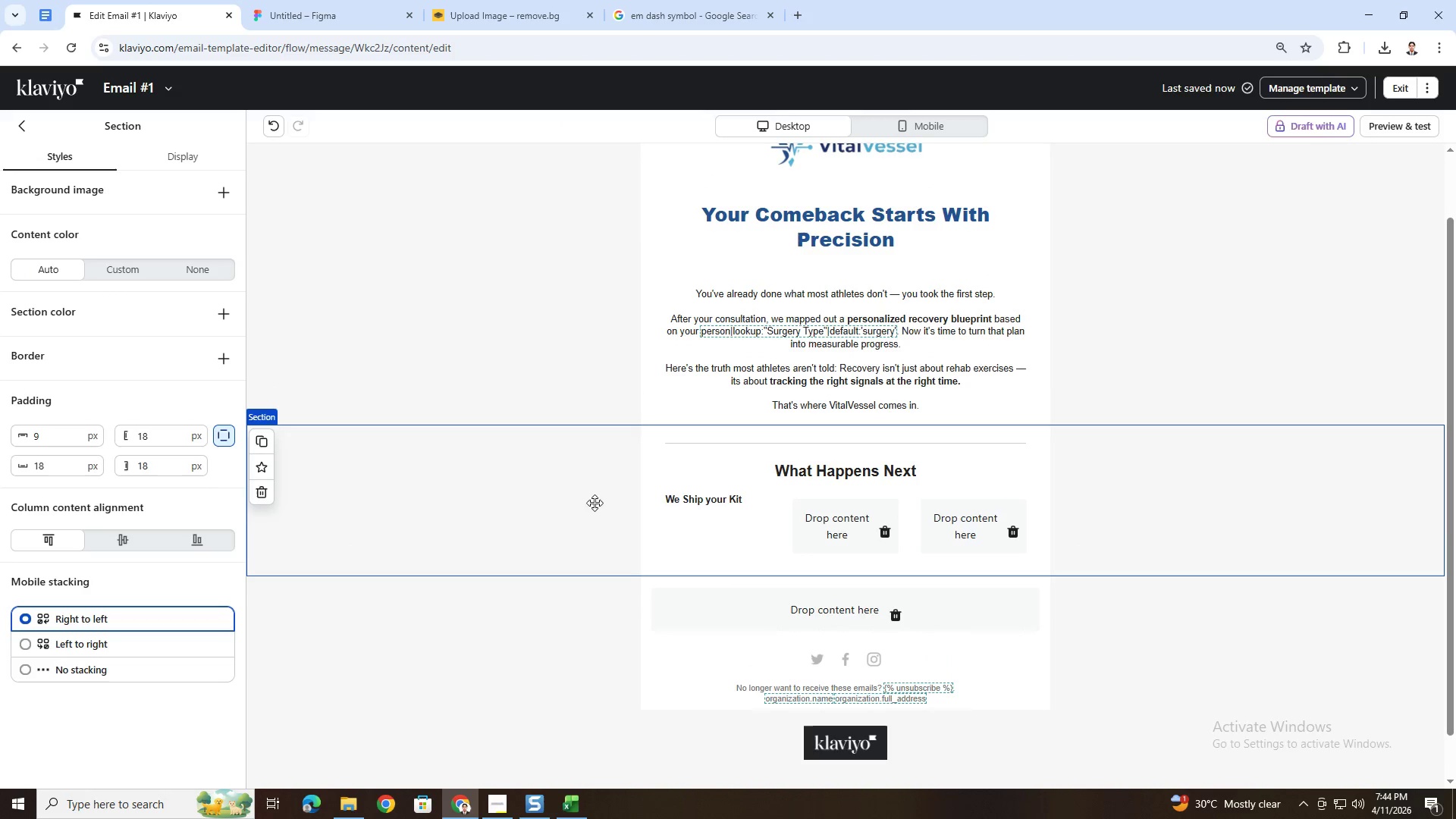 
left_click([680, 499])
 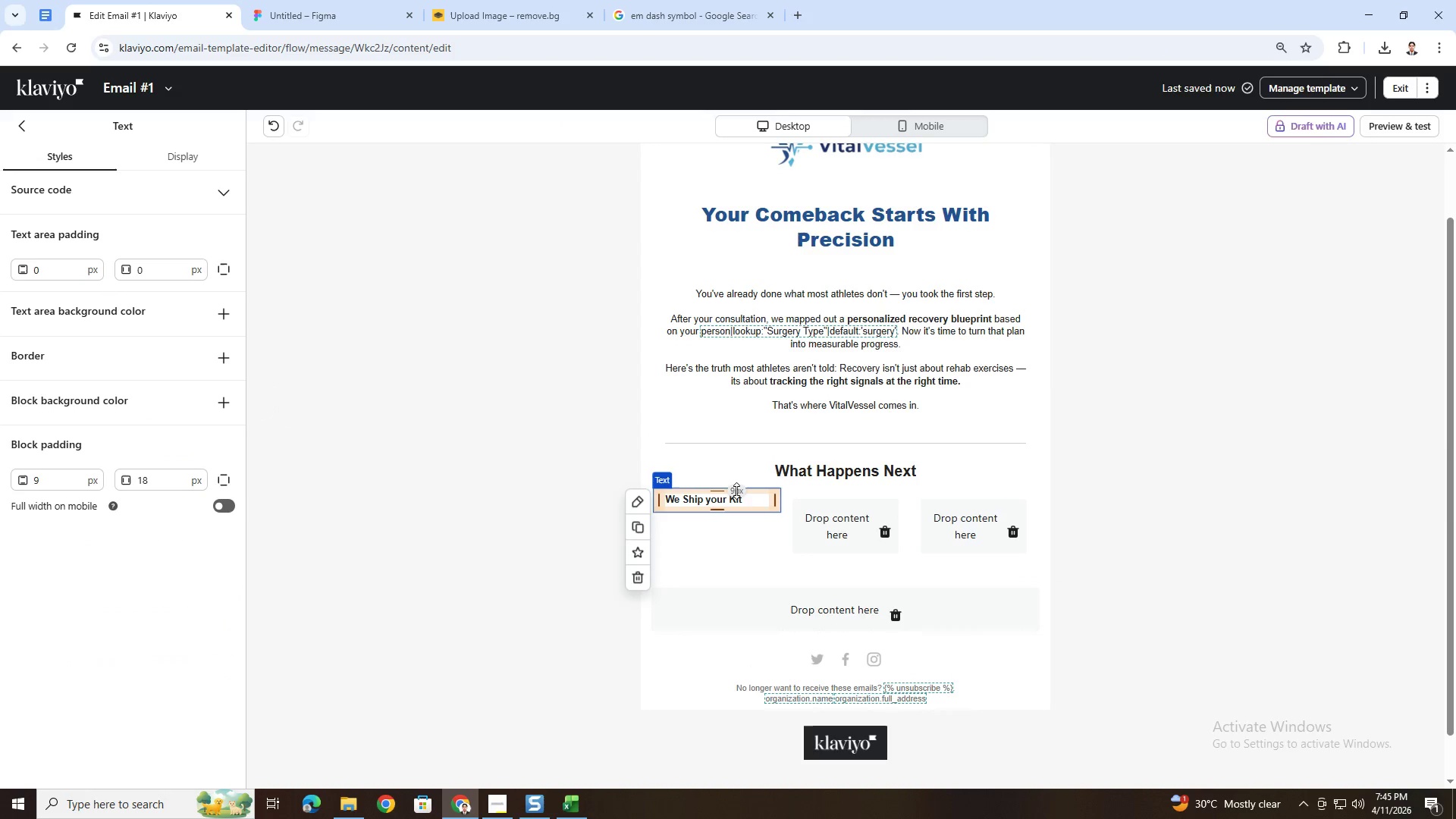 
left_click([641, 518])
 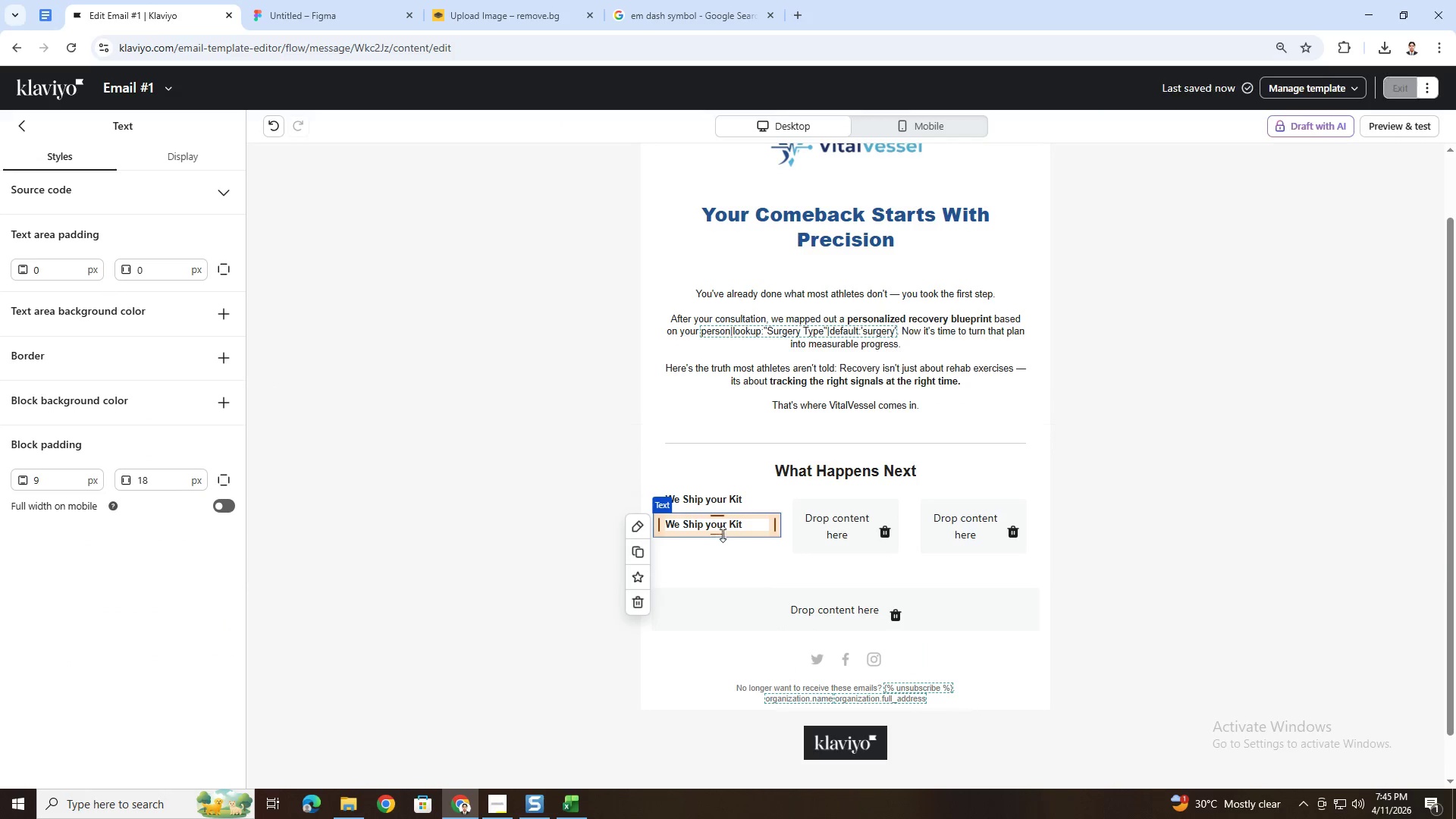 
left_click_drag(start_coordinate=[736, 526], to_coordinate=[861, 519])
 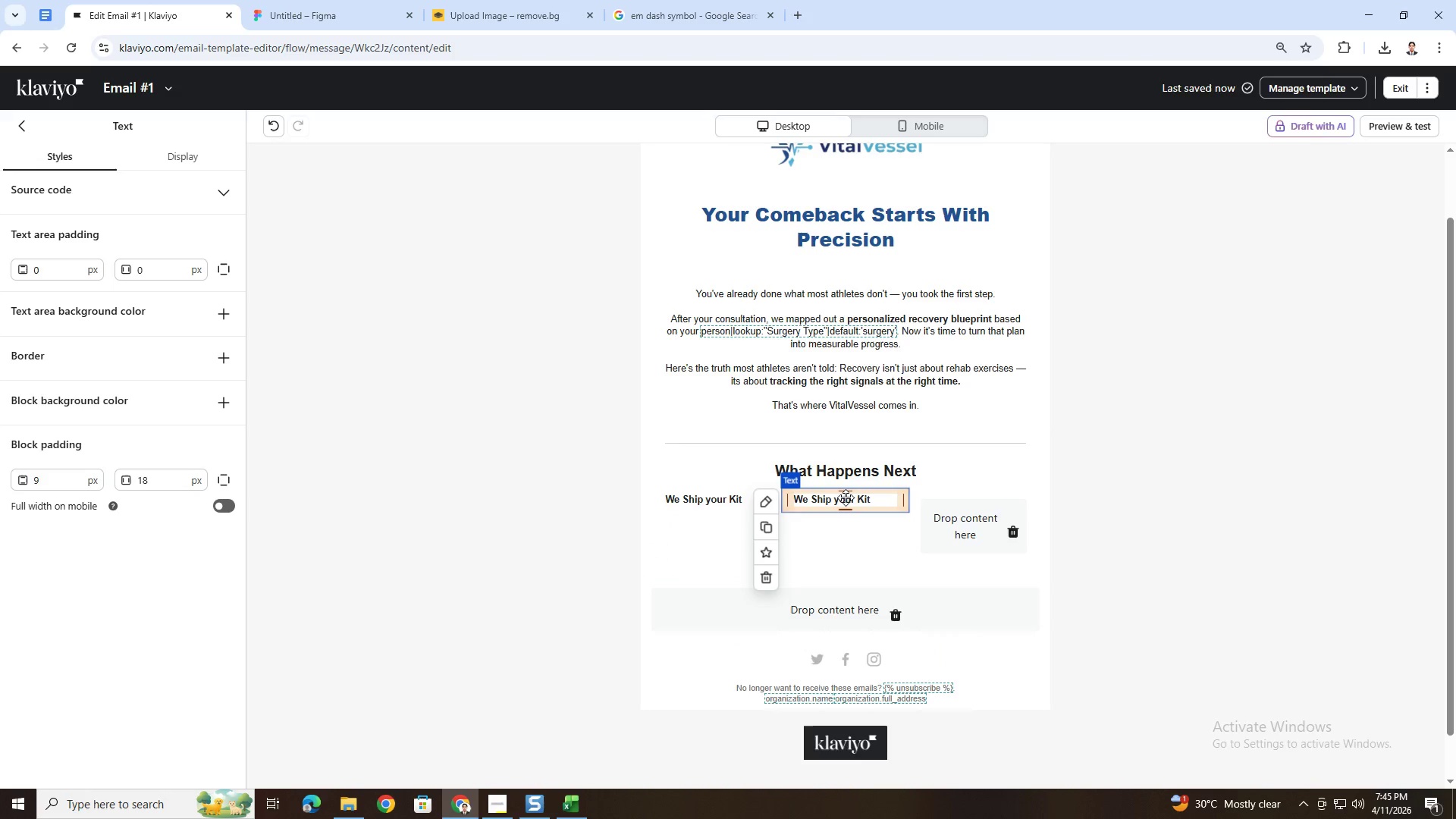 
double_click([846, 497])
 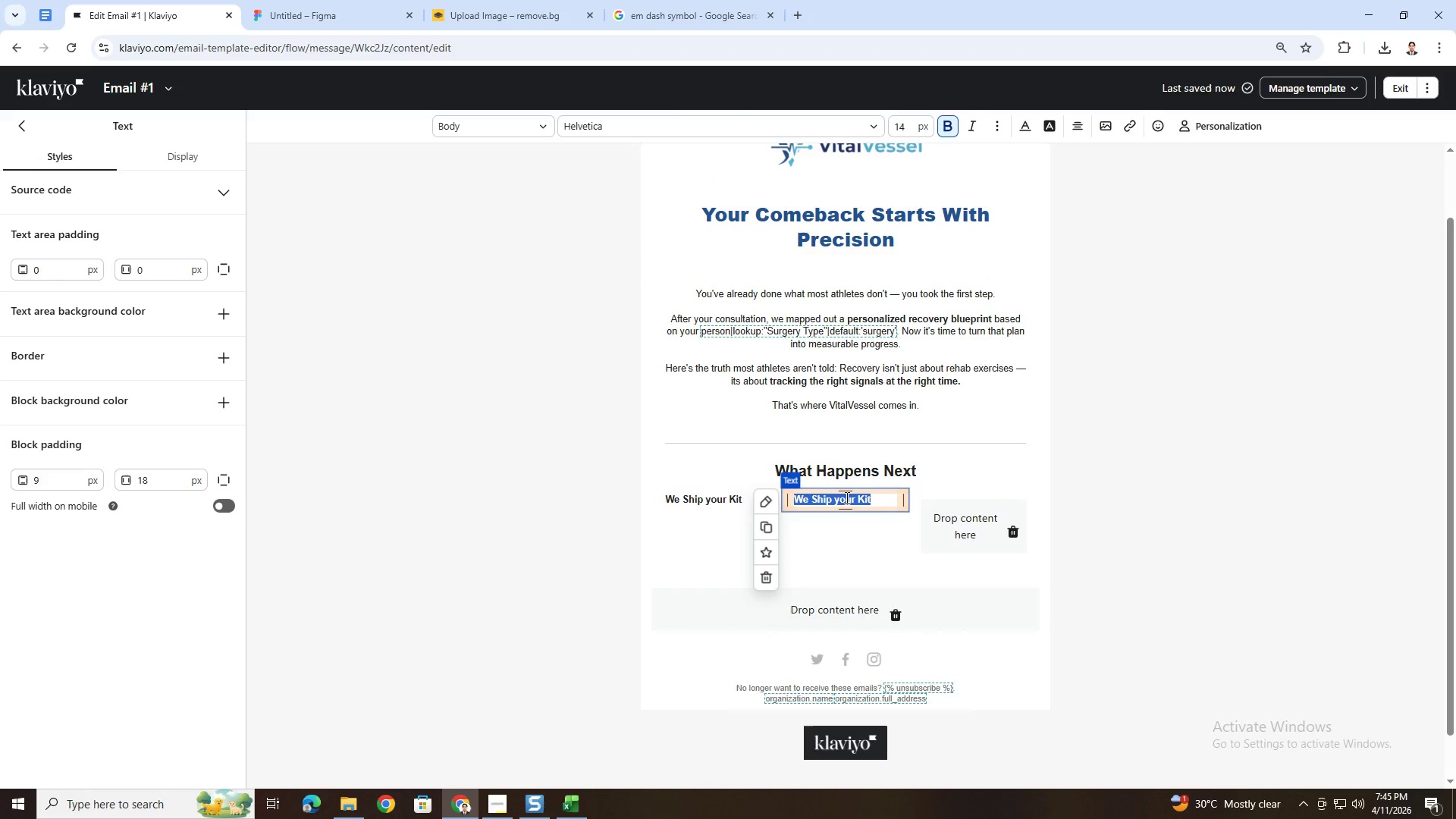 
wait(12.67)
 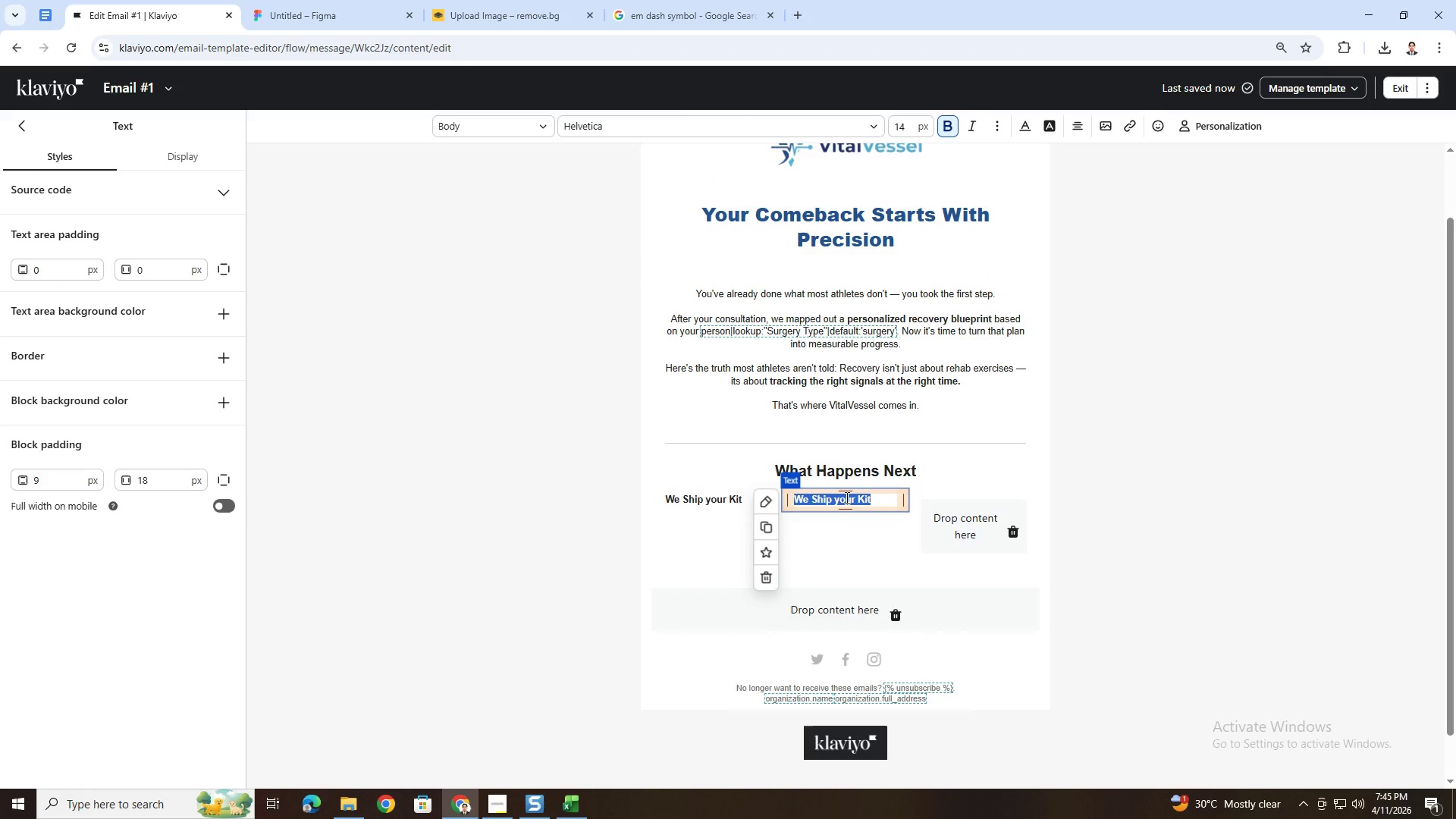 
type(Track Your Data)
 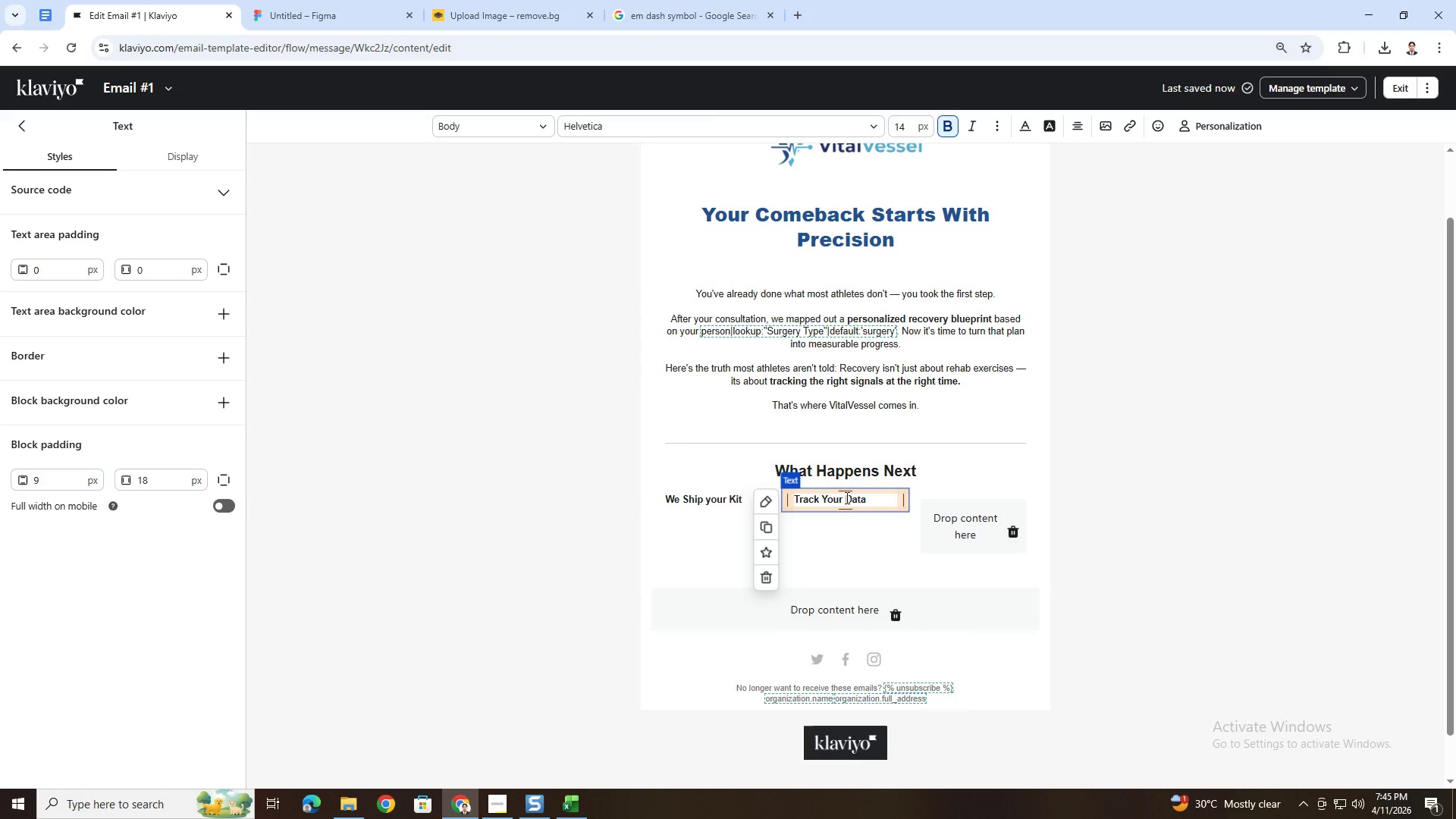 
key(Control+A)
 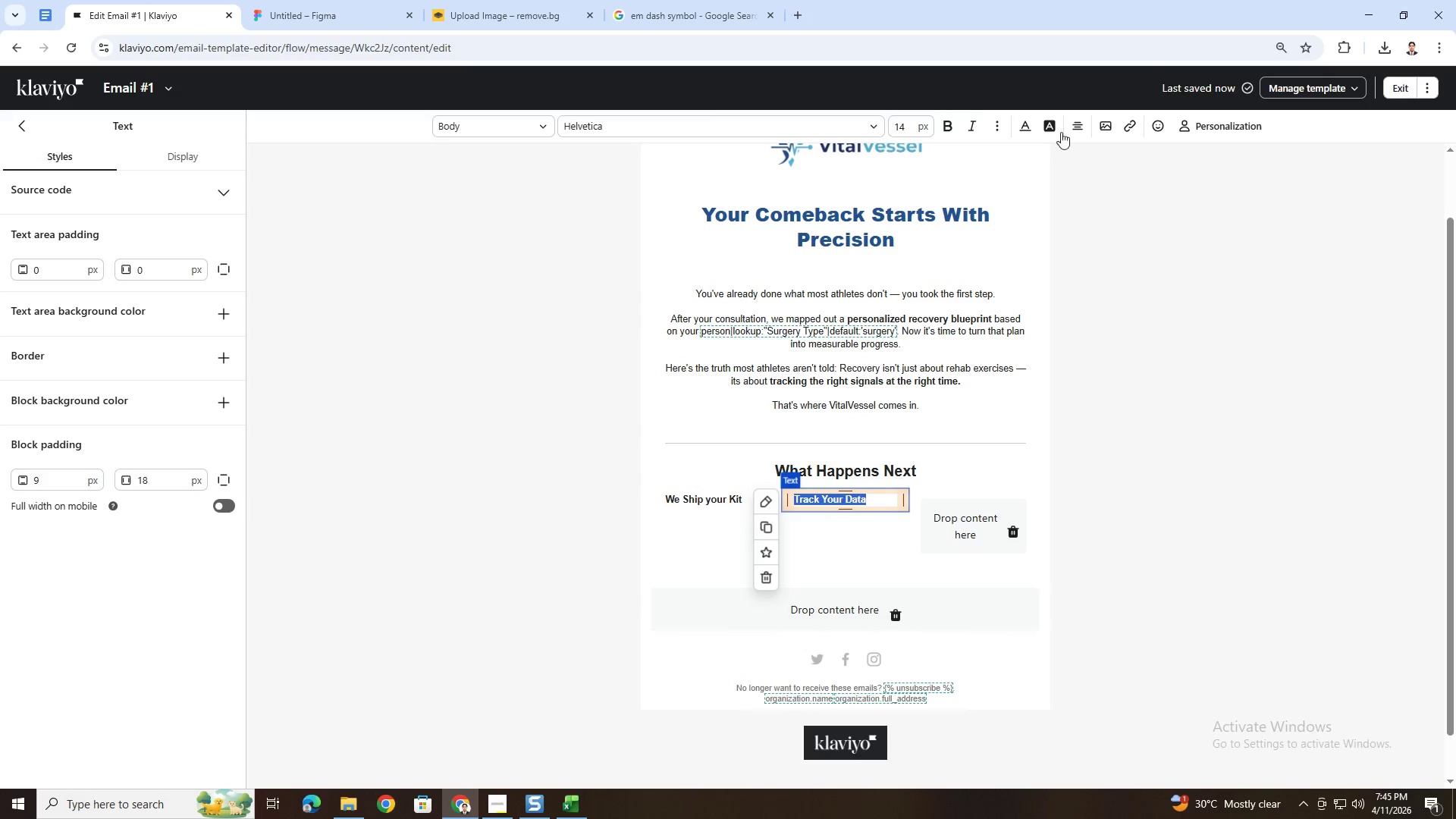 
left_click([1071, 129])
 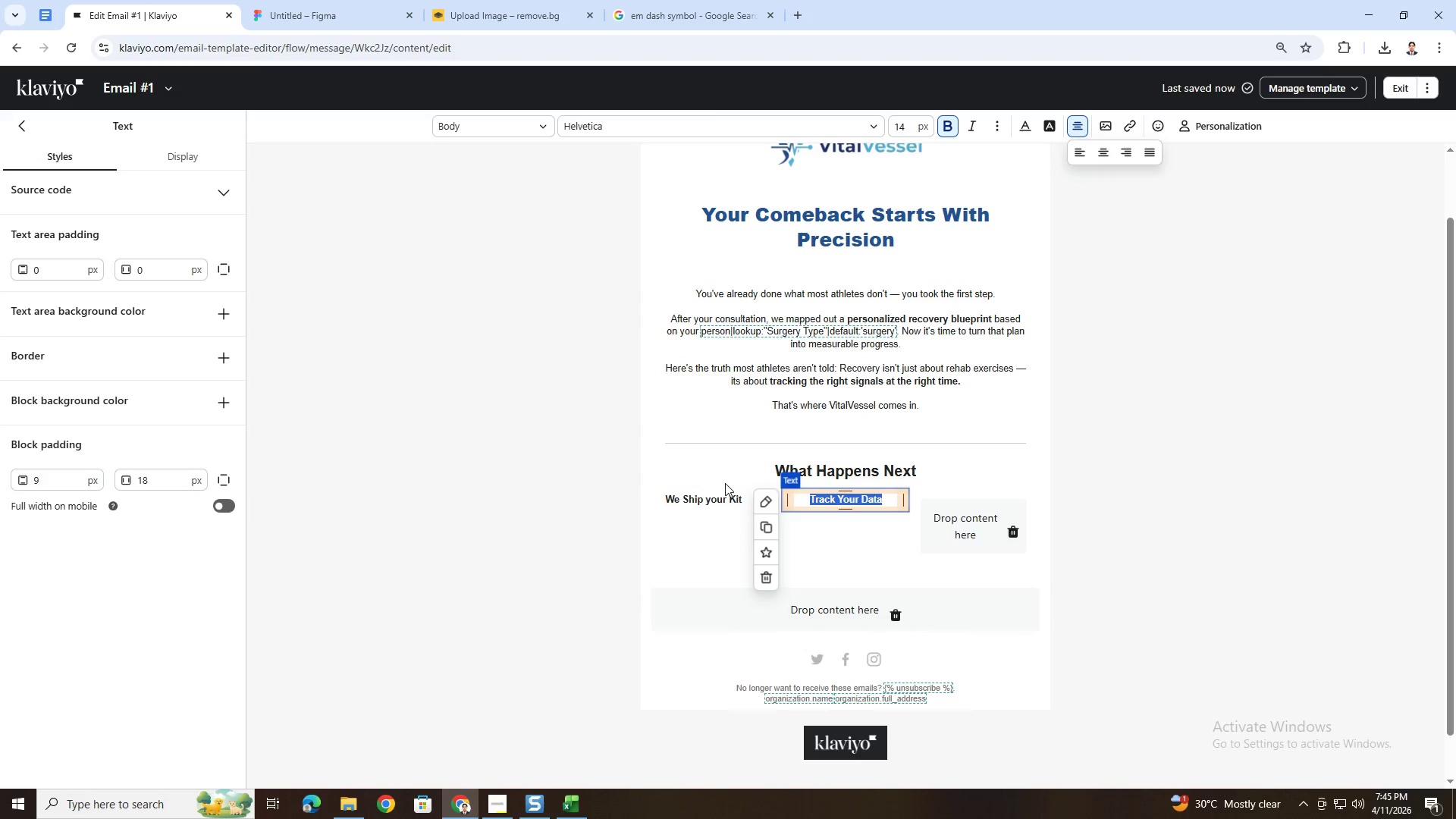 
double_click([725, 500])
 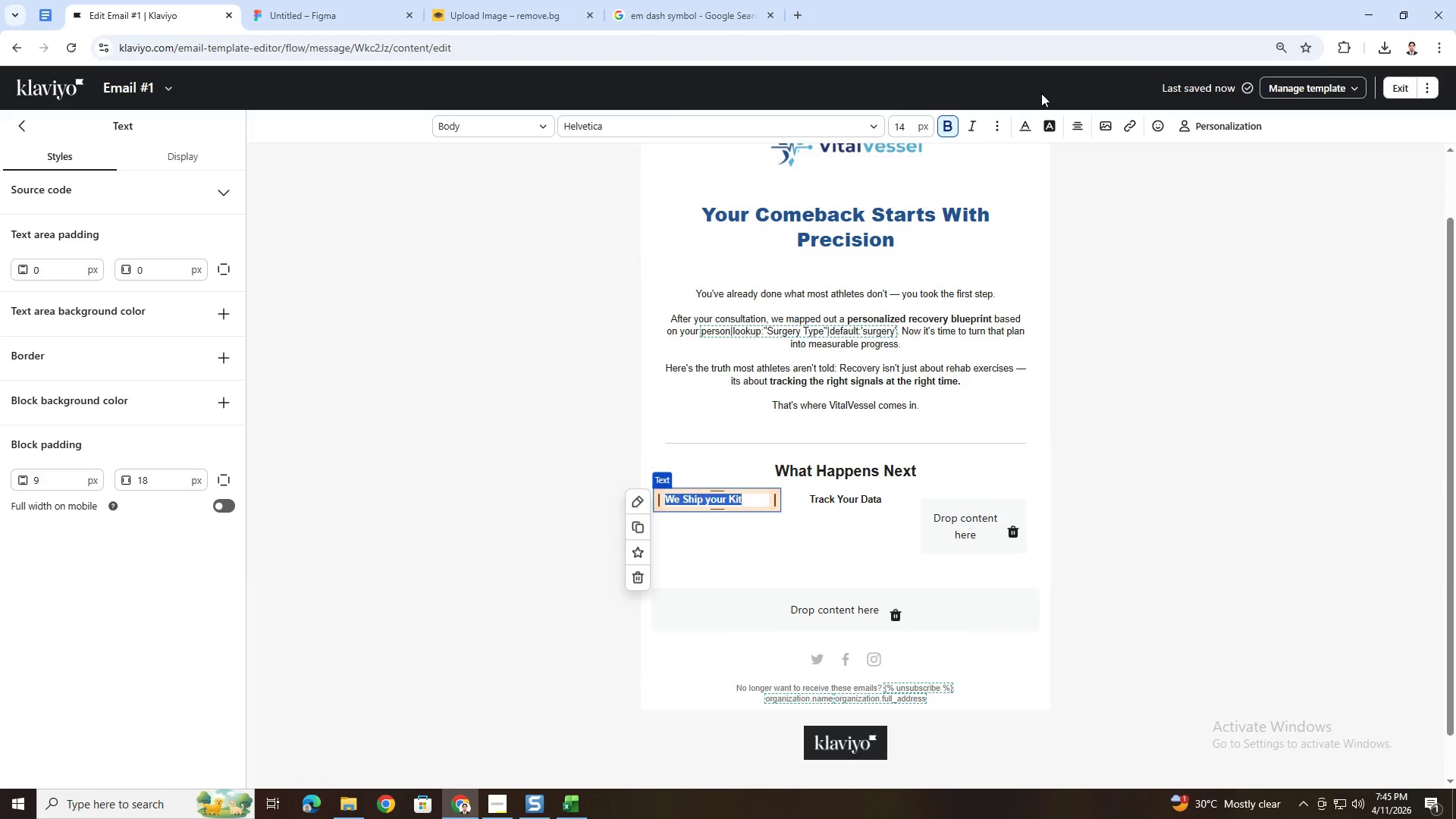 
left_click([1078, 126])
 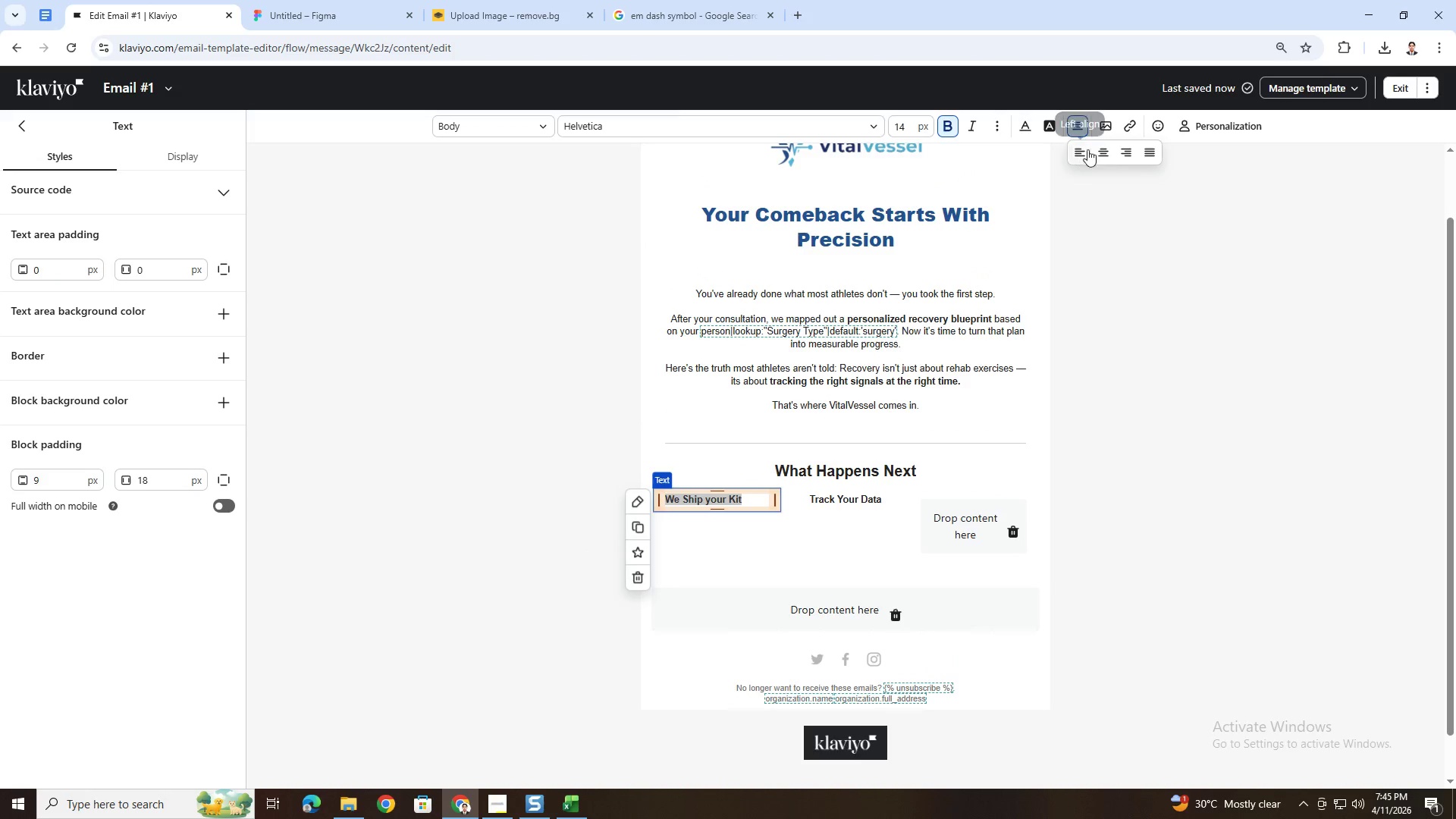 
left_click([1100, 146])
 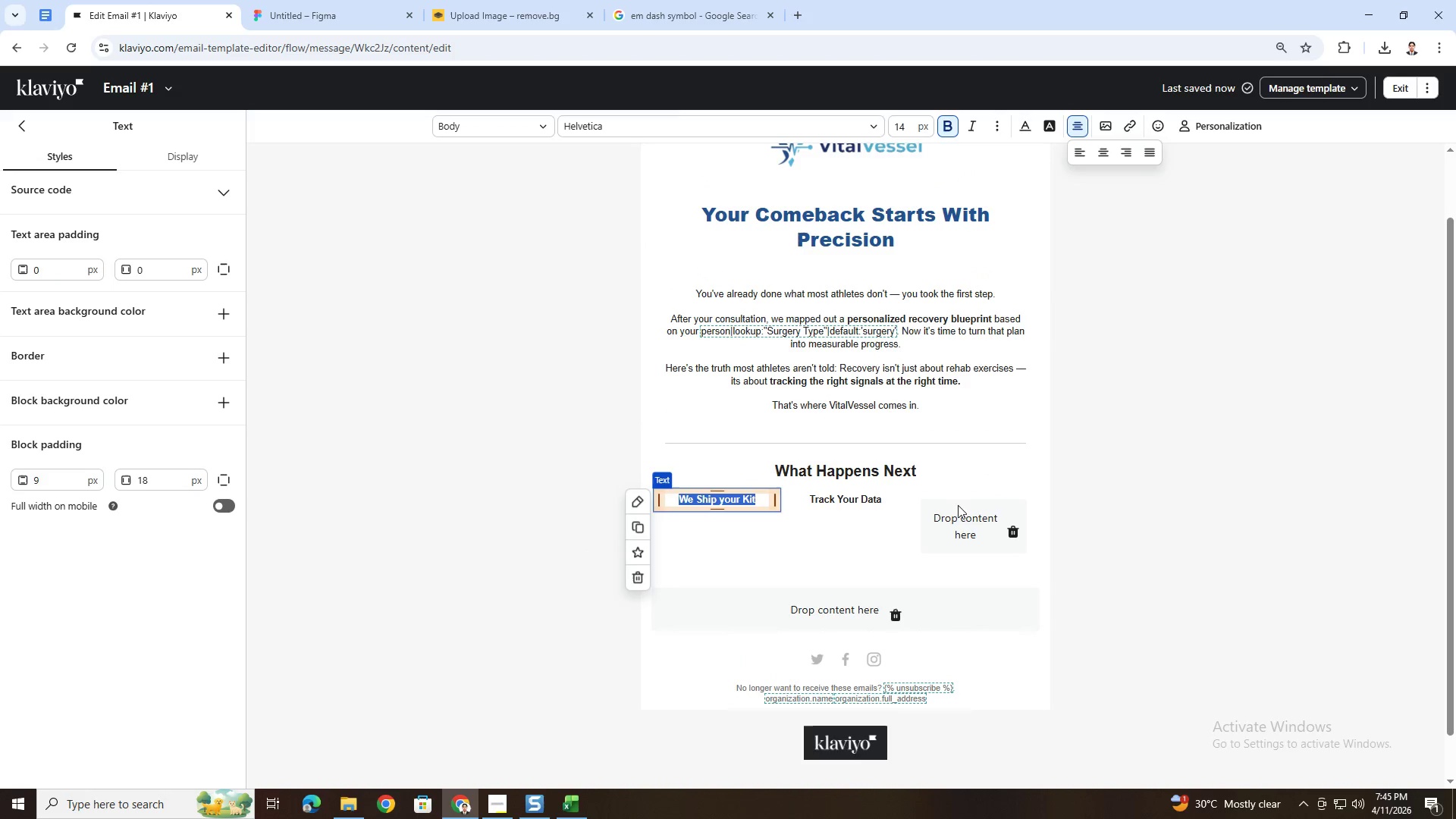 
left_click([985, 461])
 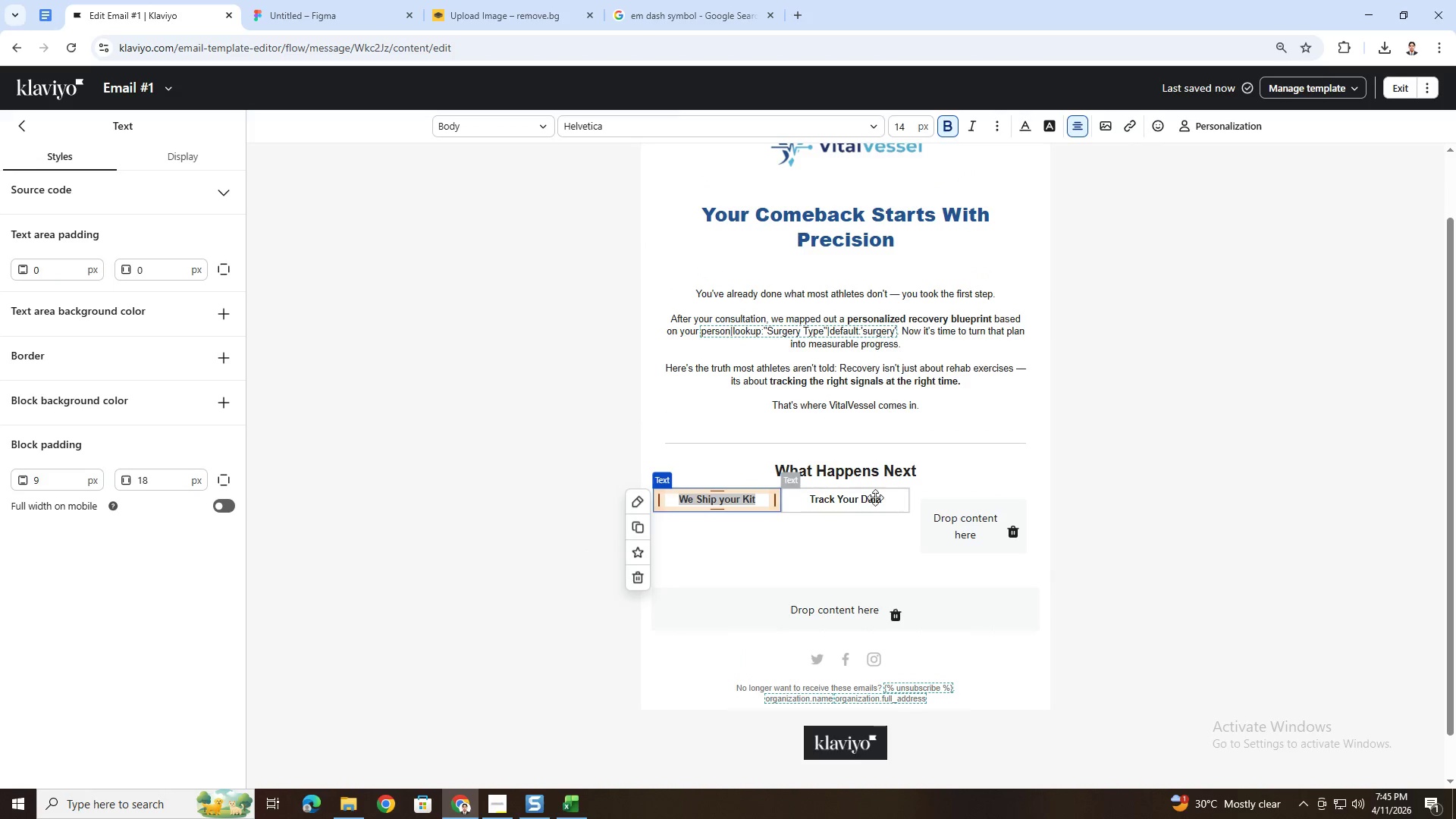 
left_click([860, 497])
 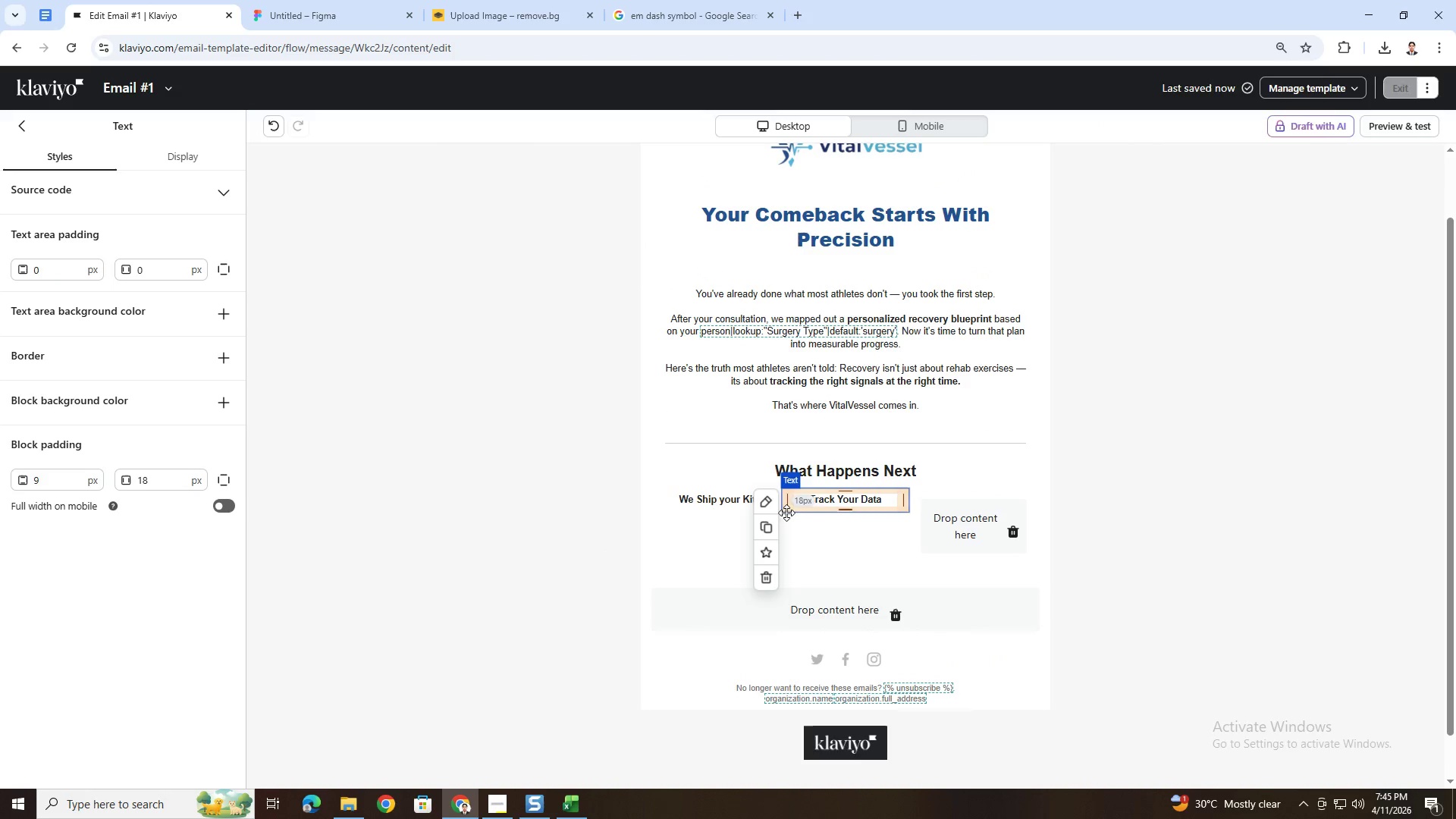 
left_click([771, 522])
 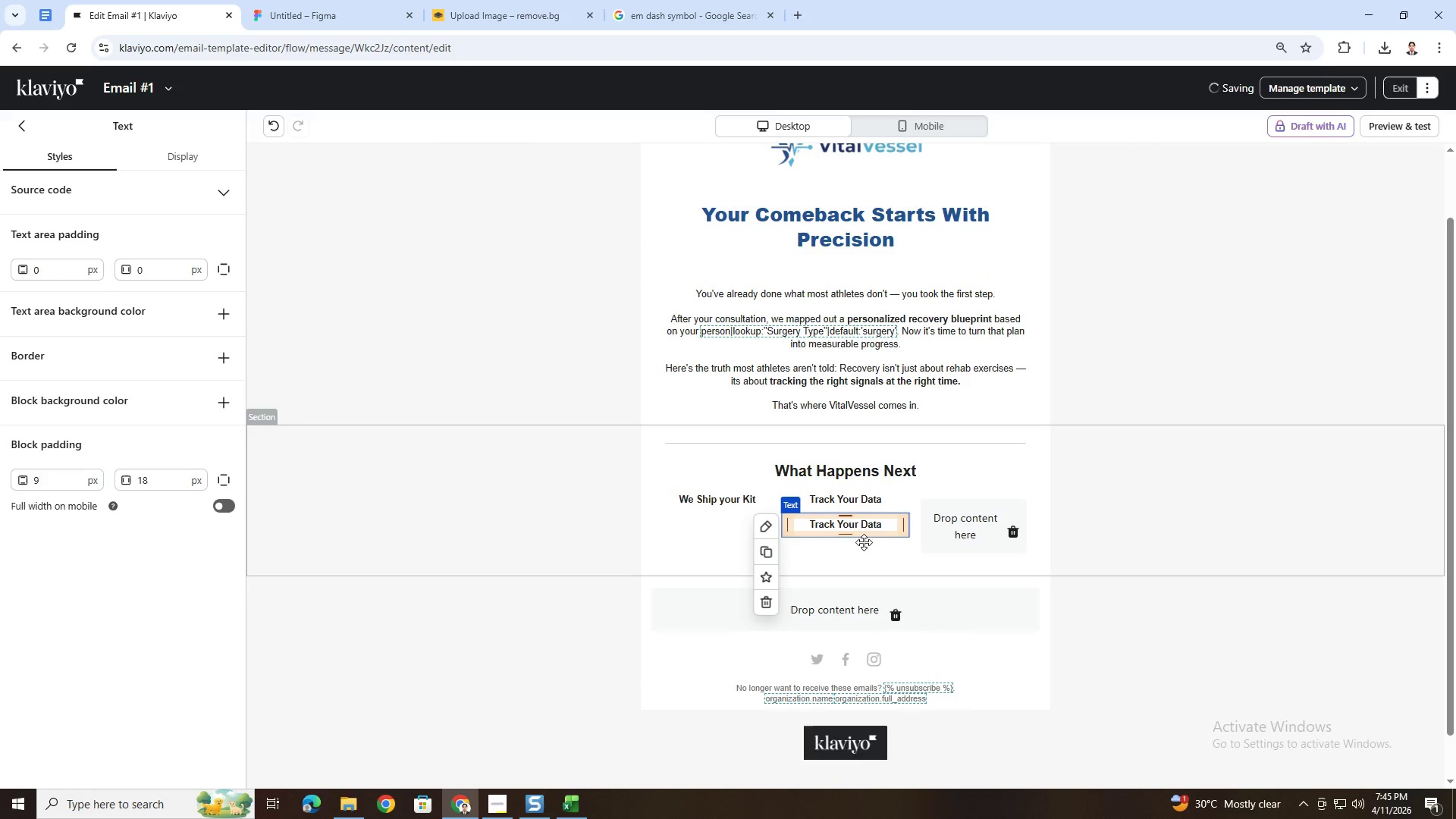 
left_click_drag(start_coordinate=[855, 529], to_coordinate=[944, 513])
 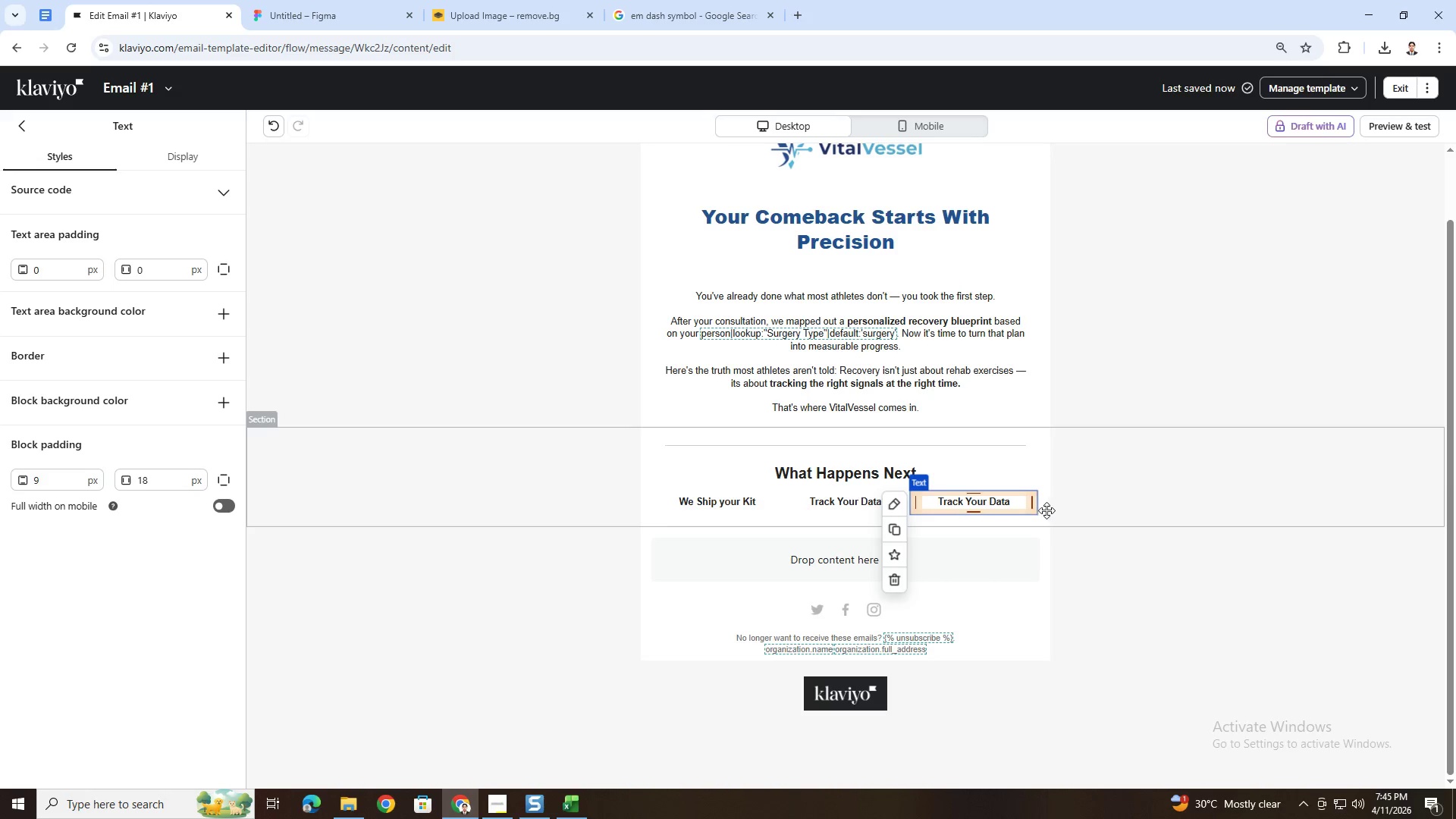 
wait(7.27)
 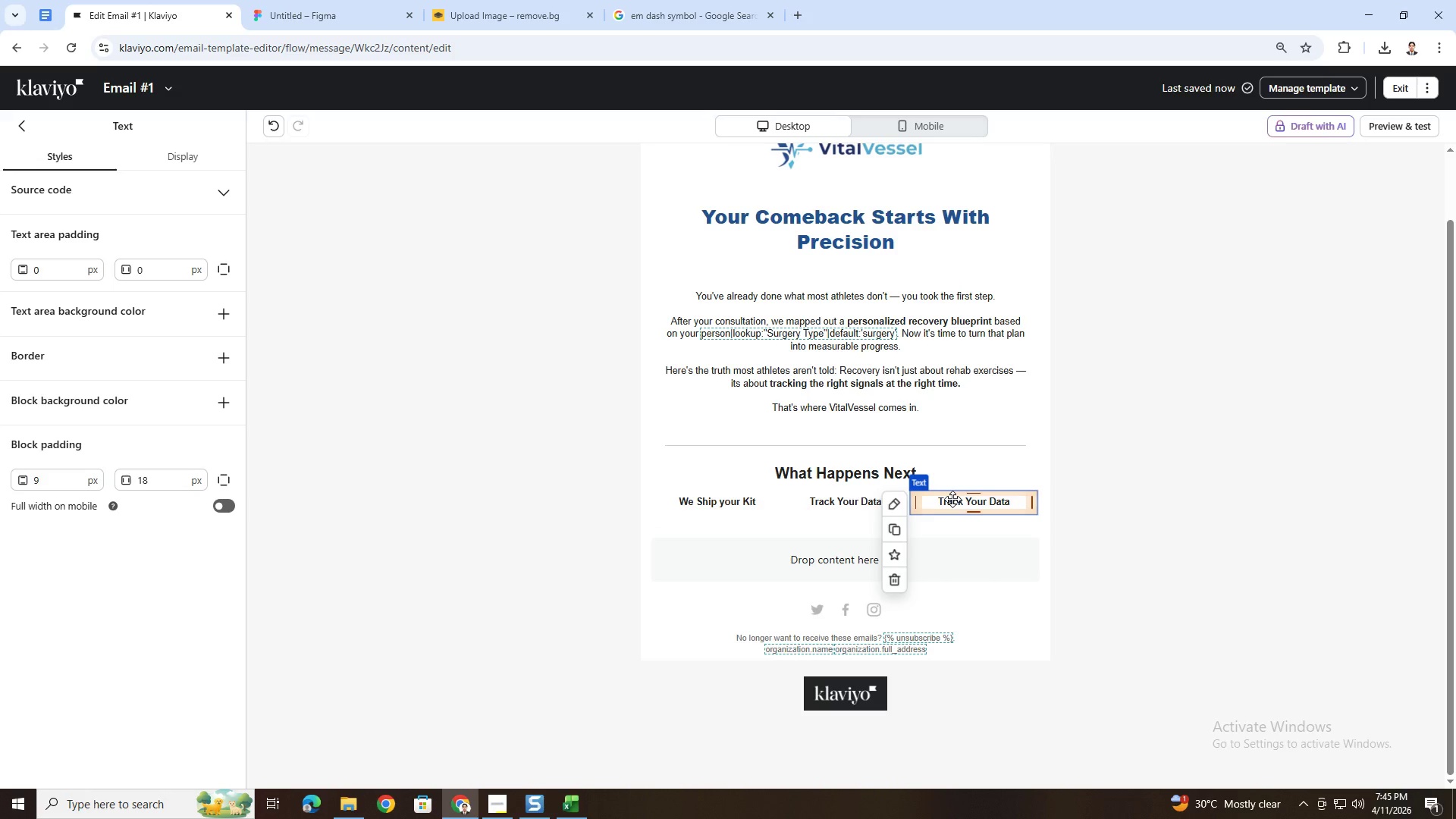 
left_click([1246, 473])
 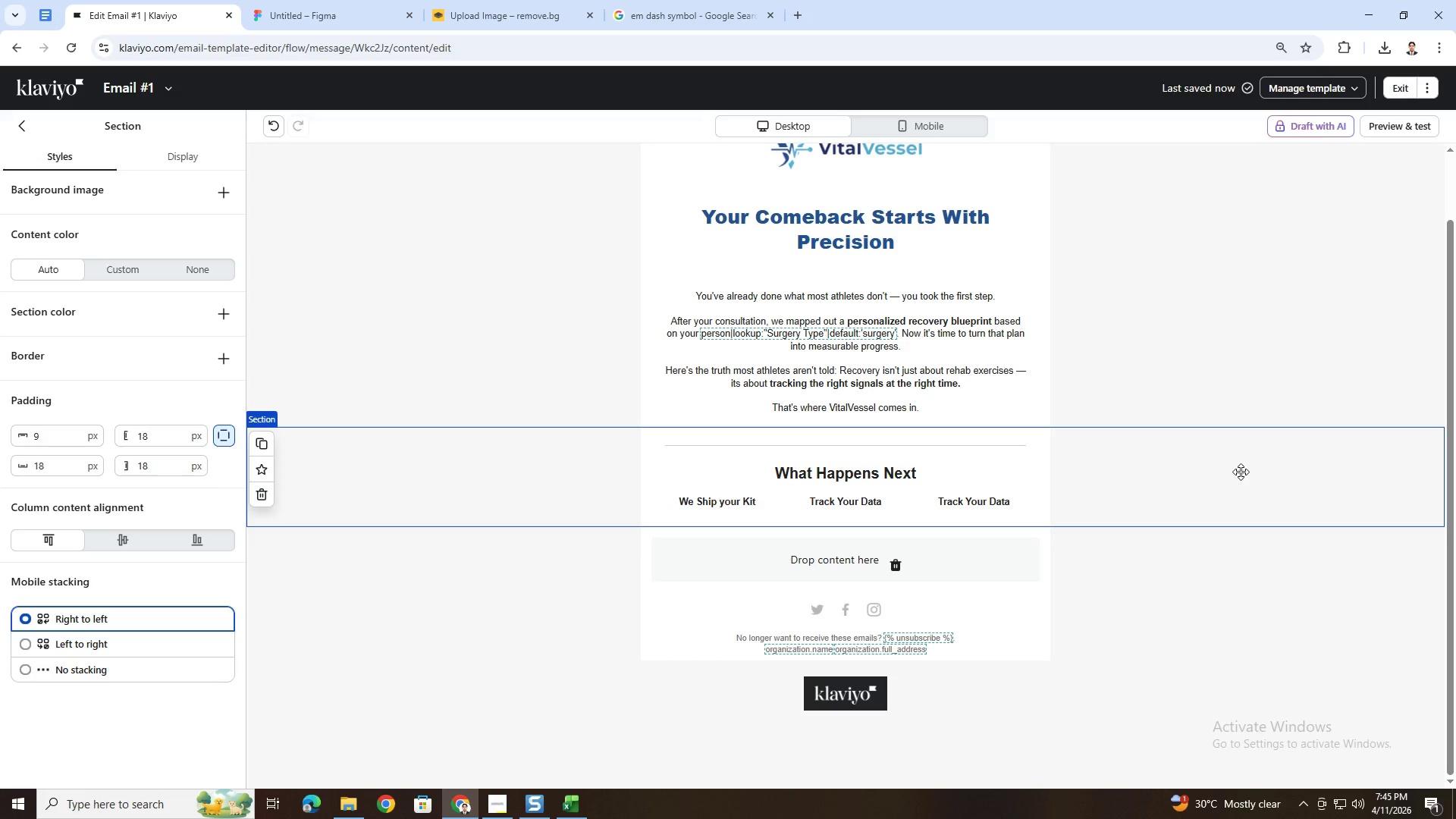 
wait(9.36)
 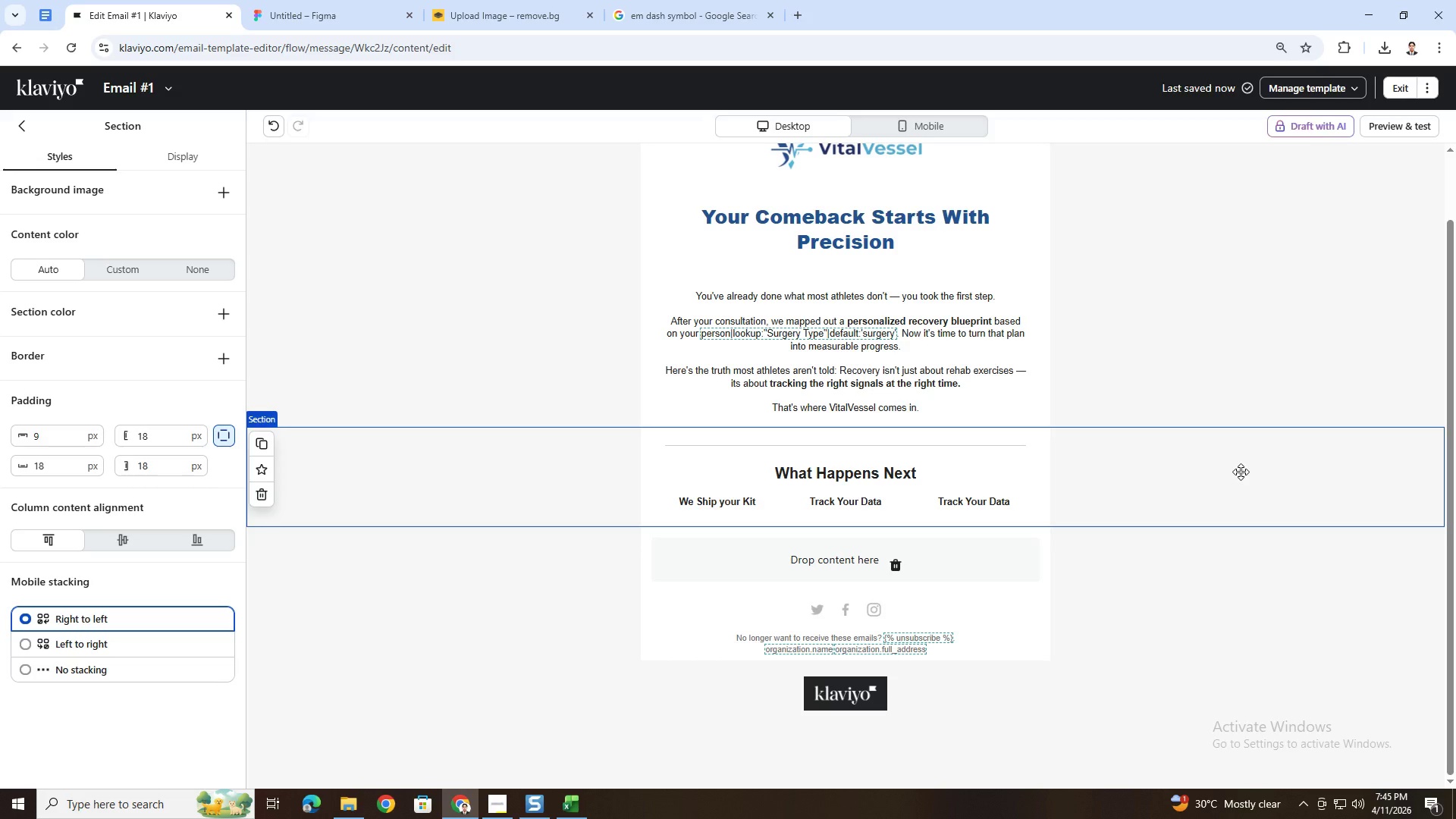 
double_click([1002, 501])
 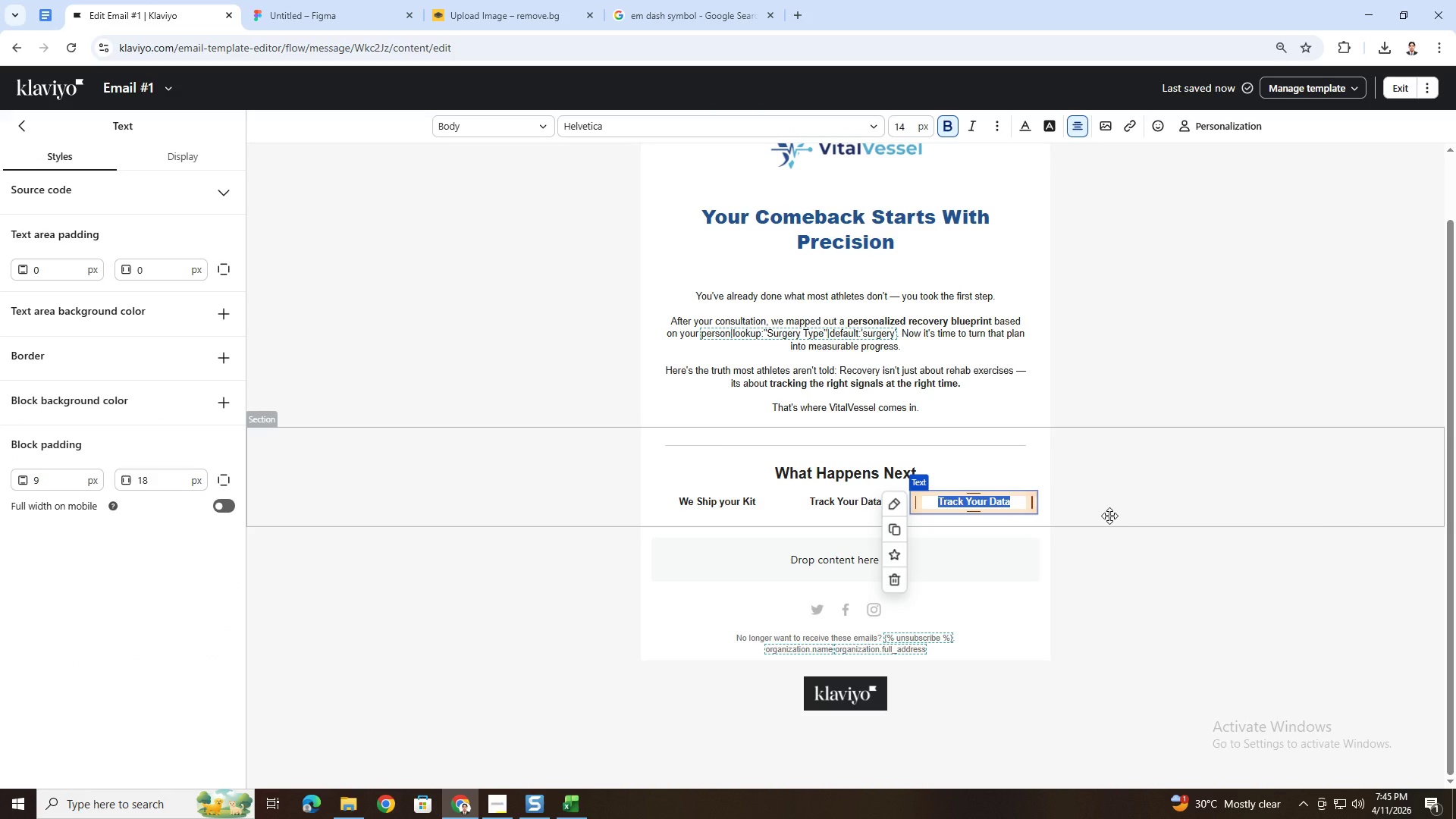 
type(OIp)
key(Backspace)
key(Backspace)
type(ptimize Your Plan)
 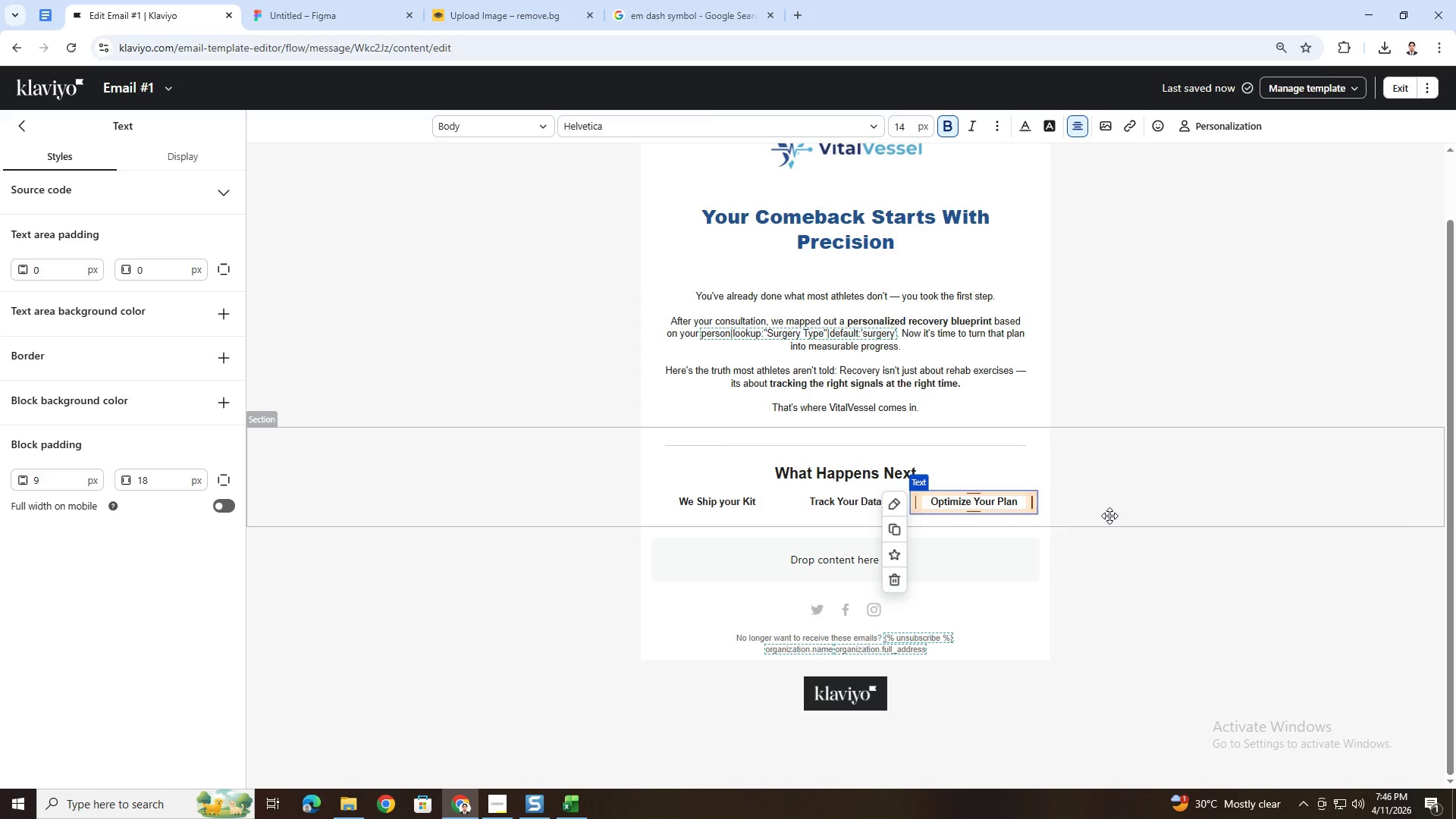 
left_click([1141, 613])
 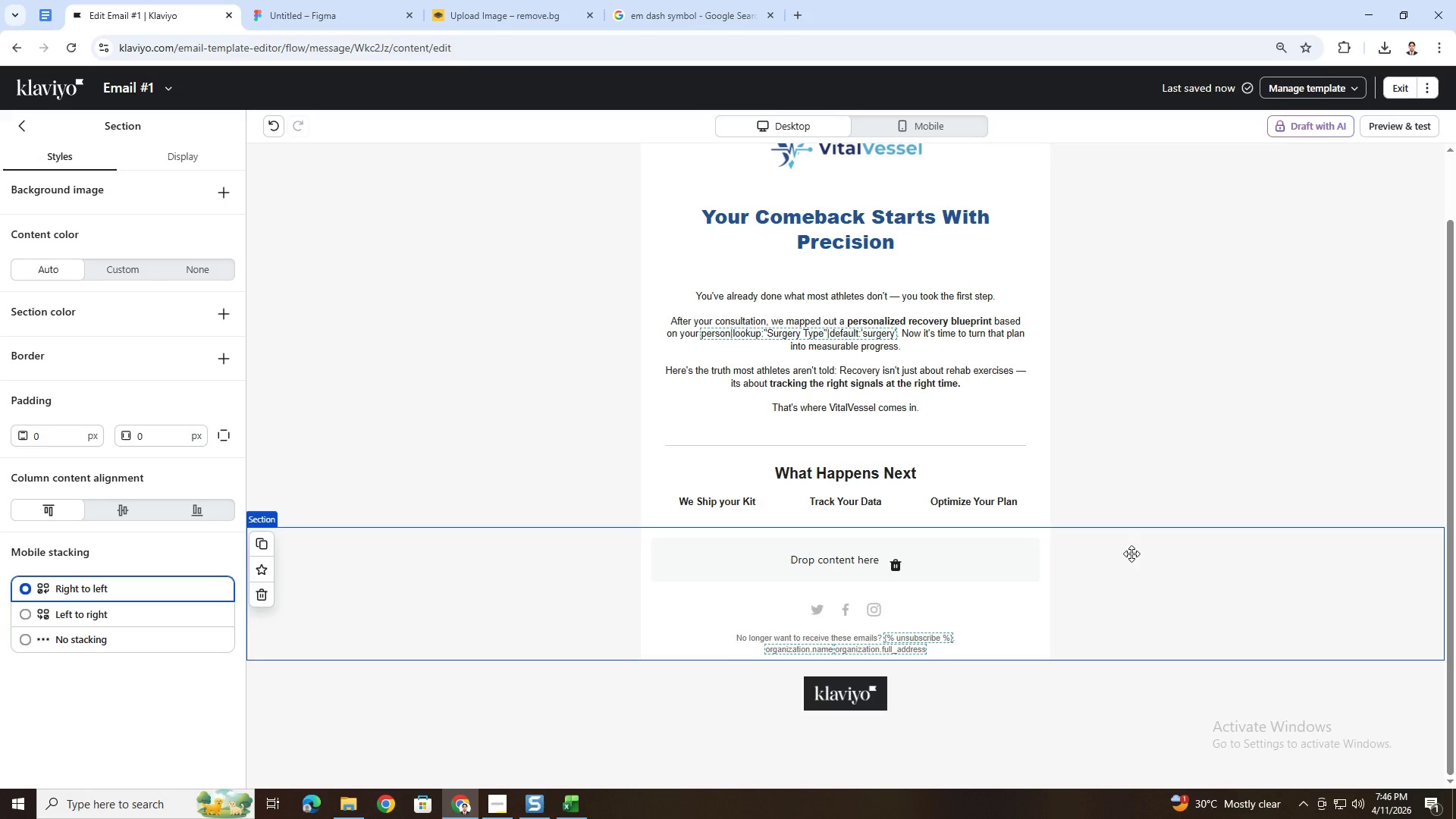 
wait(53.5)
 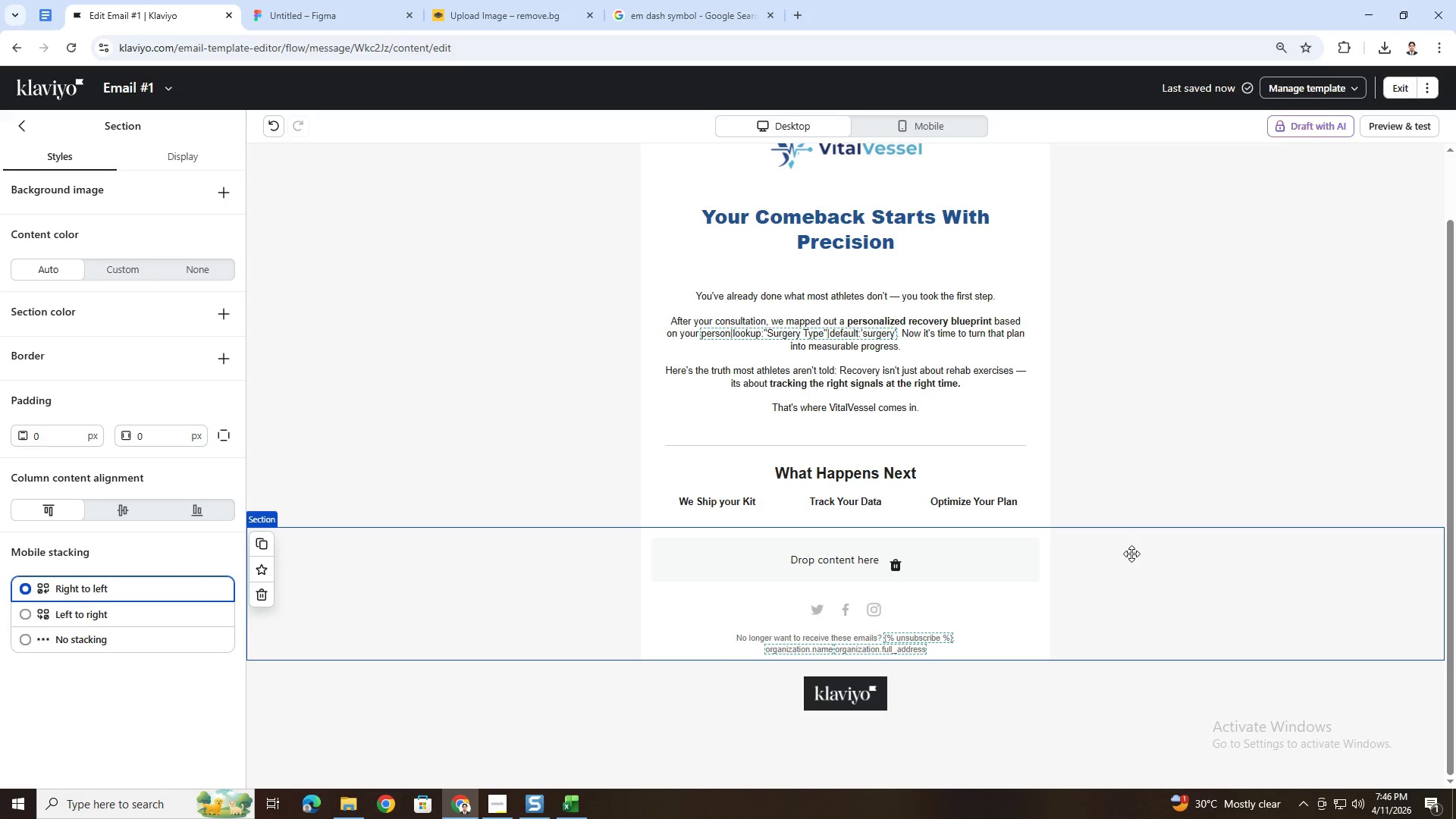 
left_click([718, 0])
 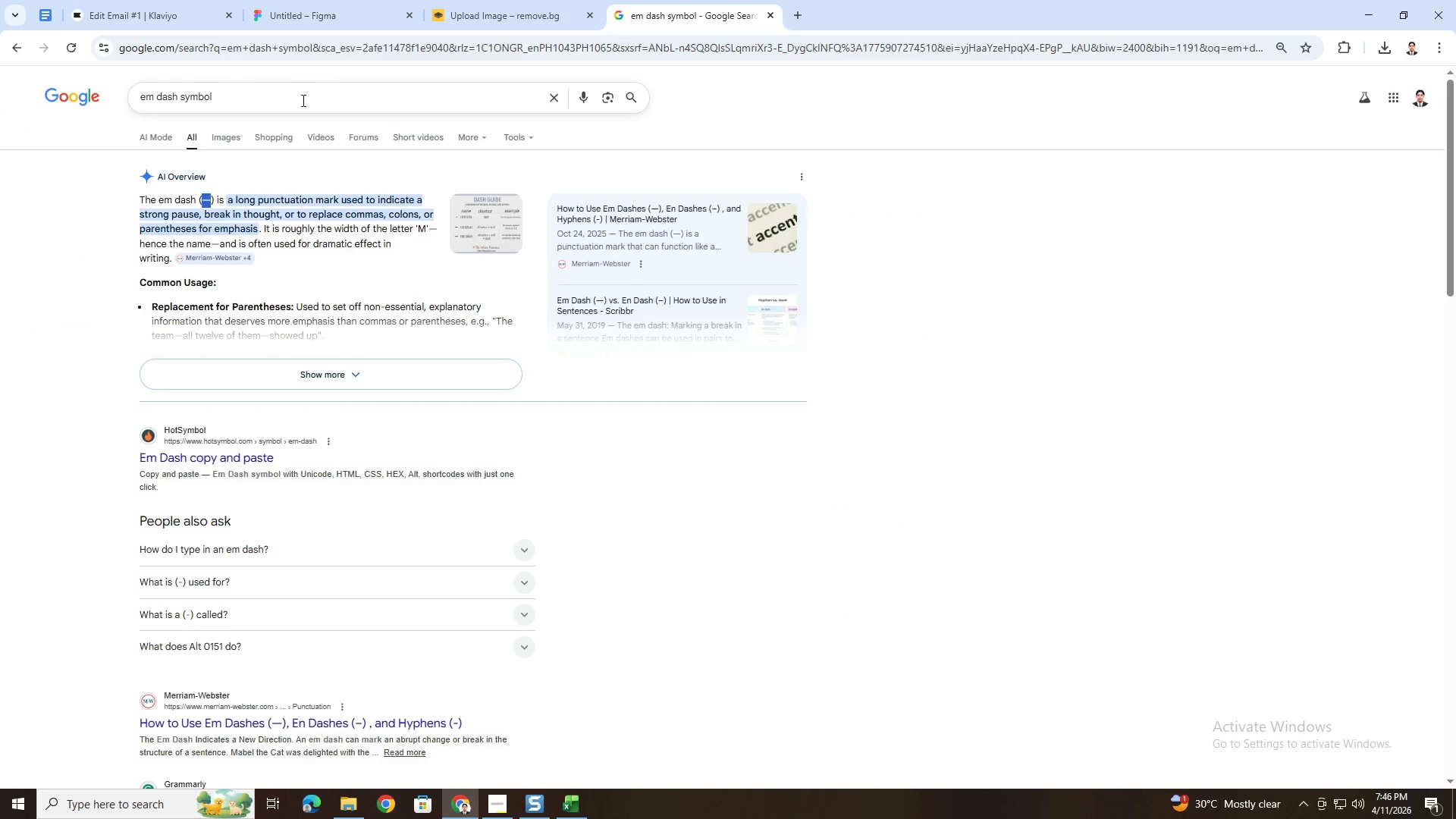 
left_click([224, 137])
 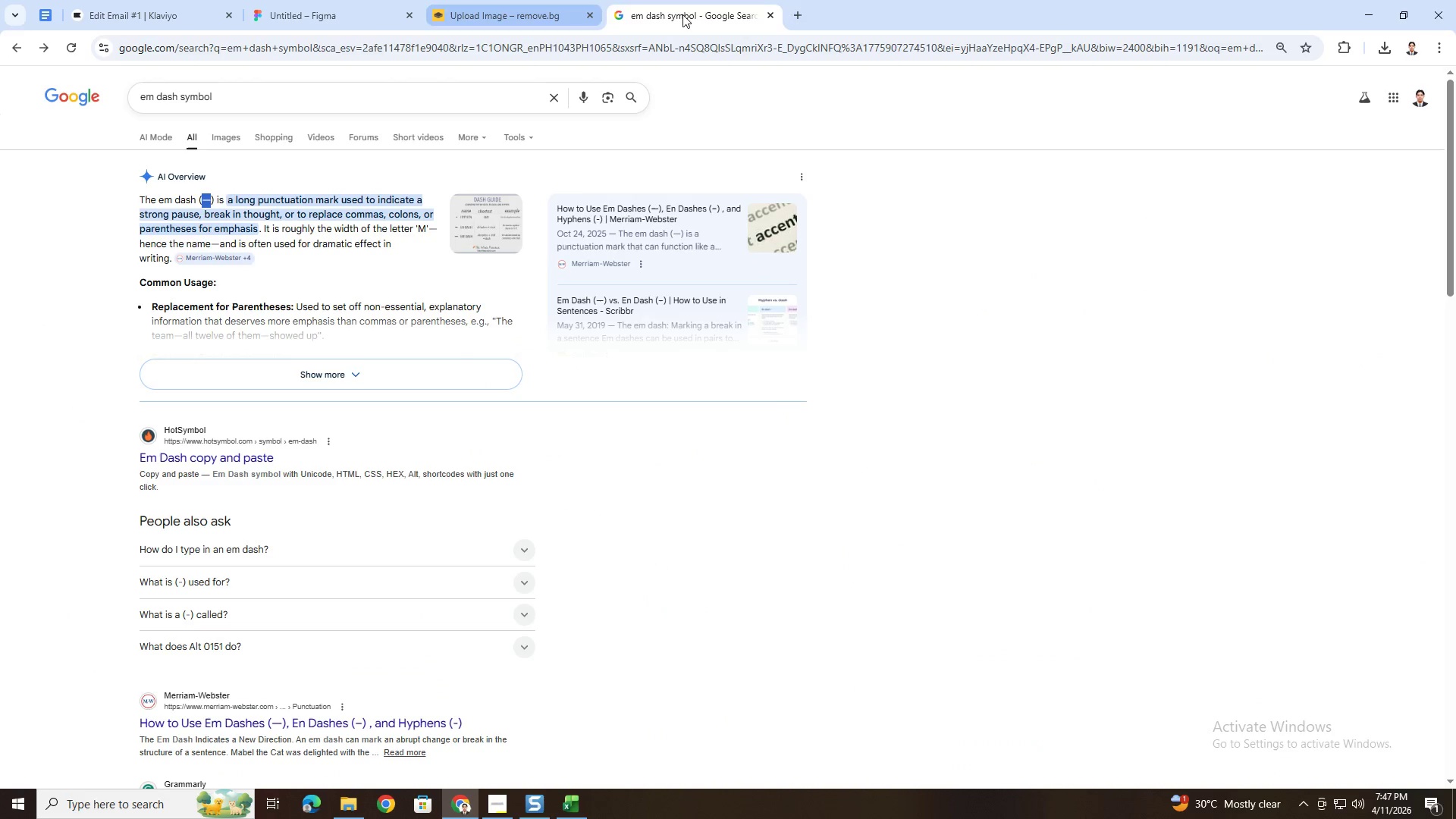 
left_click([800, 14])
 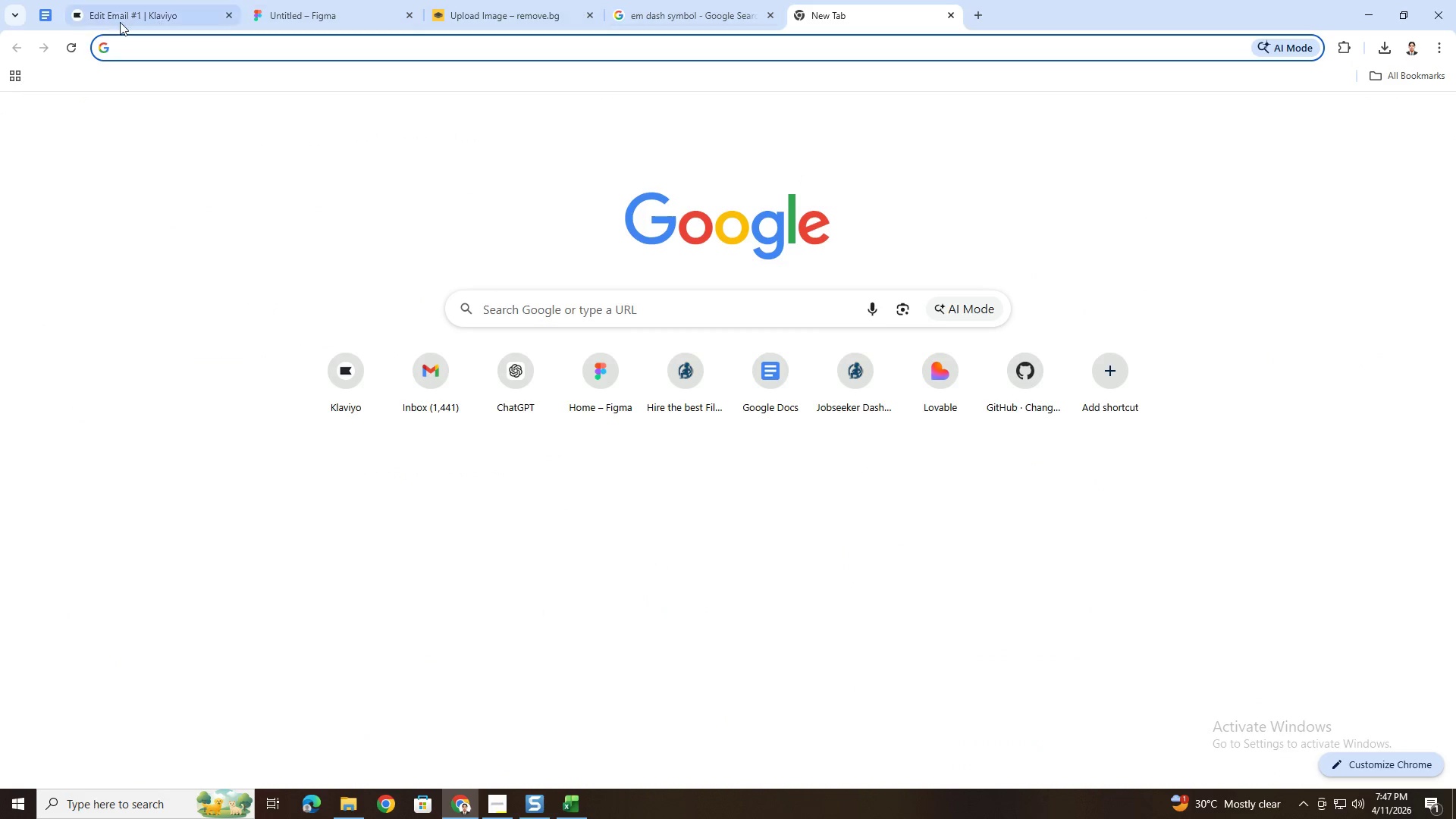 
left_click([96, 14])
 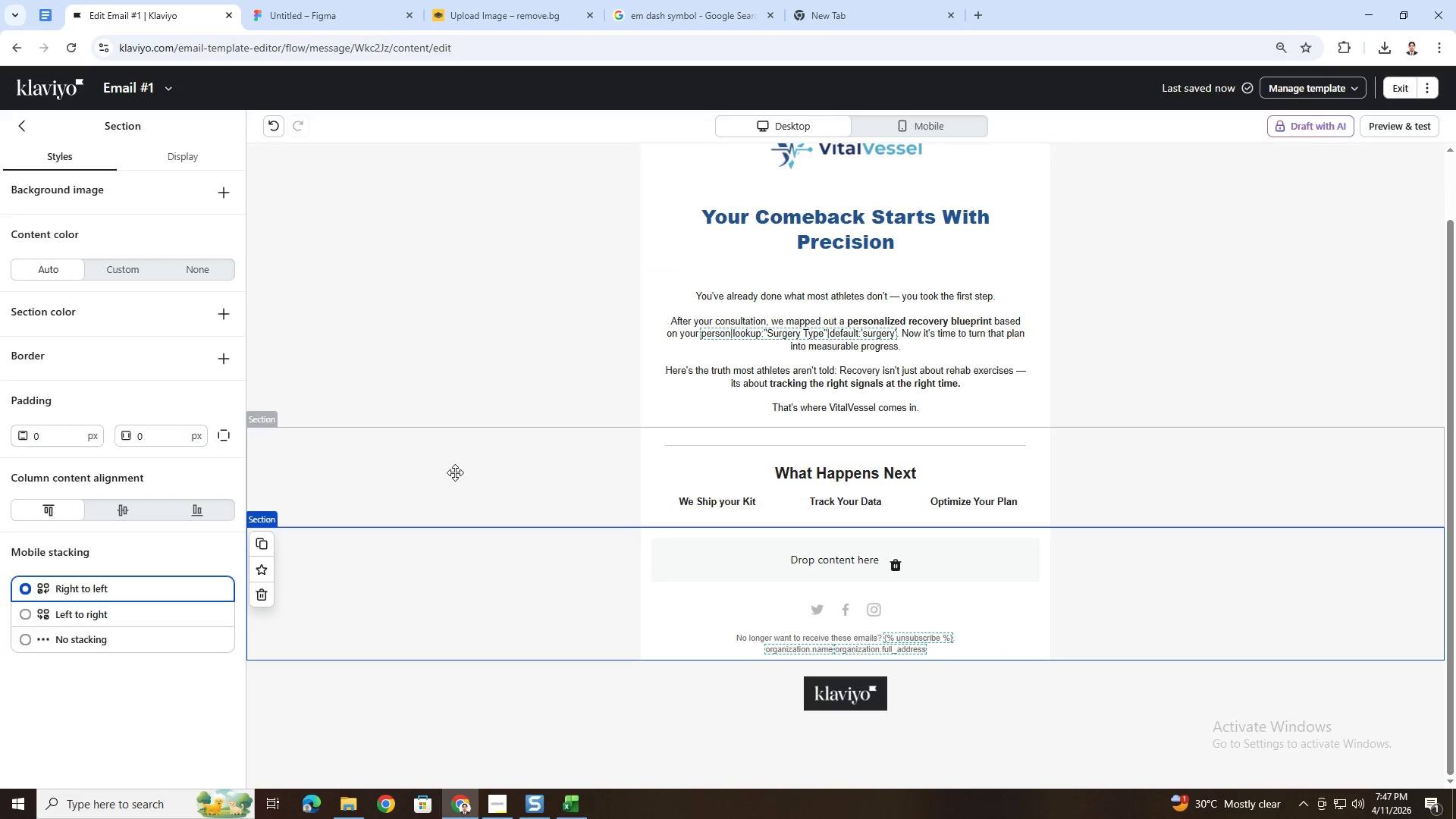 
wait(12.41)
 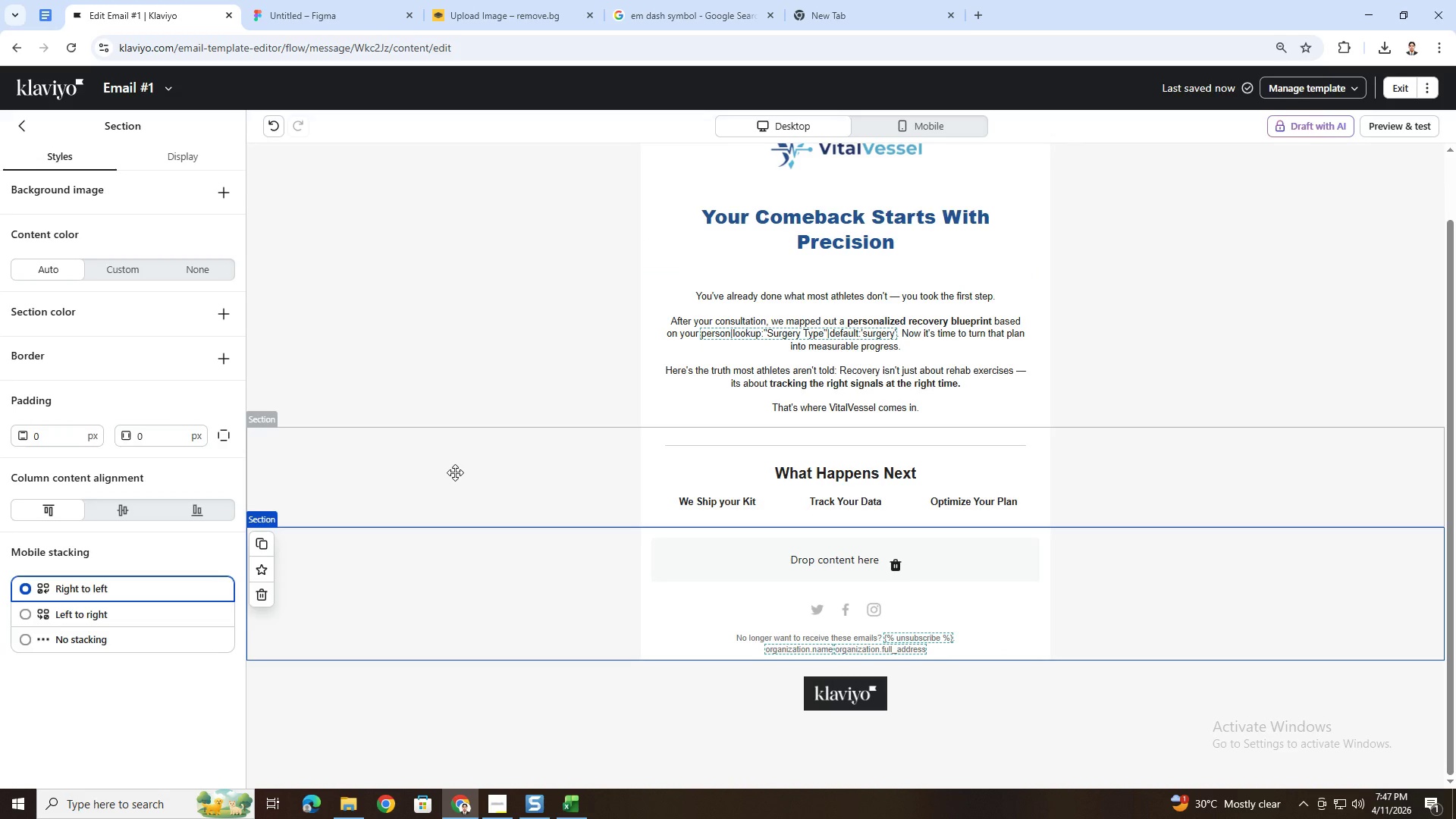 
left_click([331, 478])
 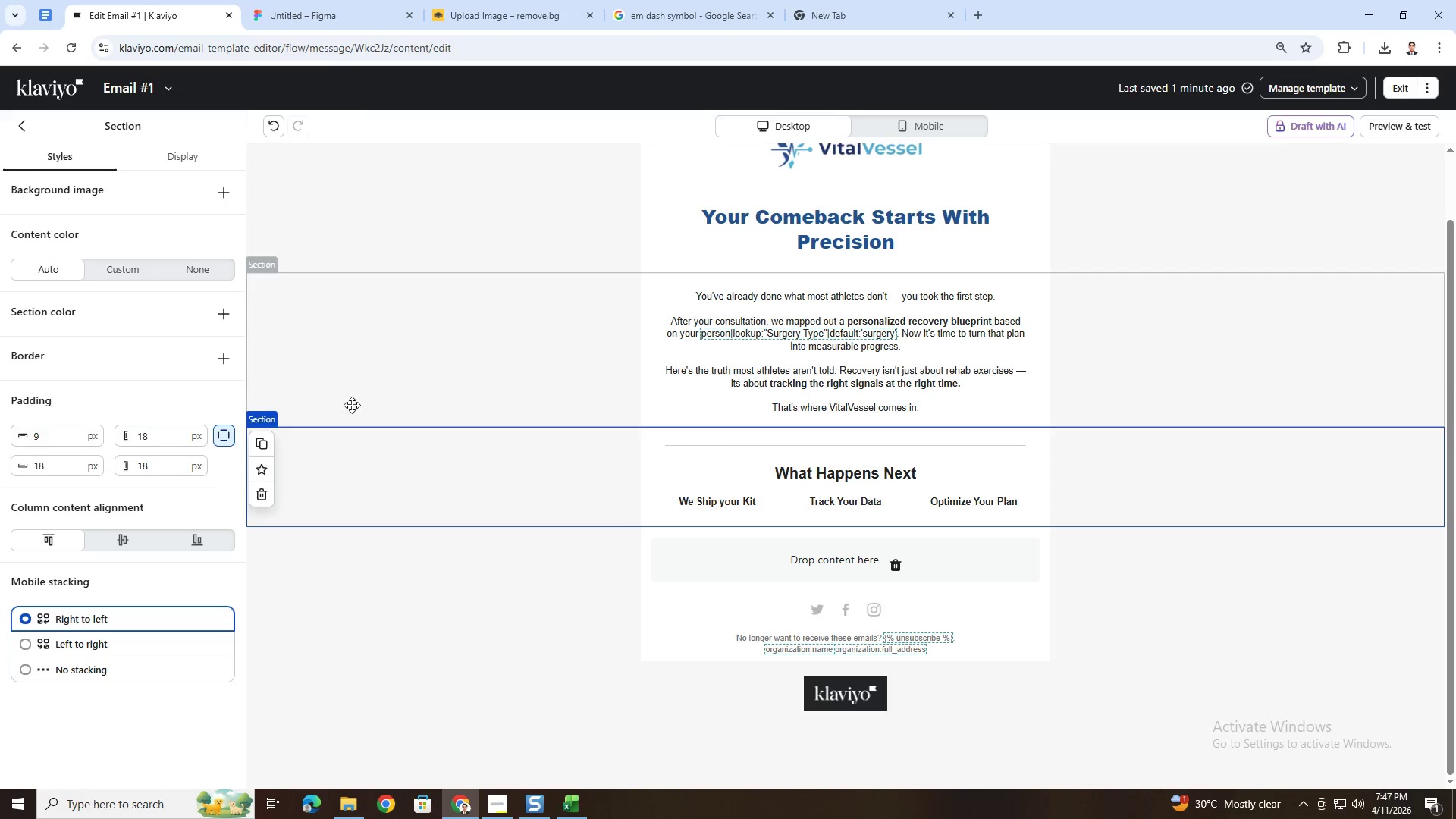 
left_click([359, 379])
 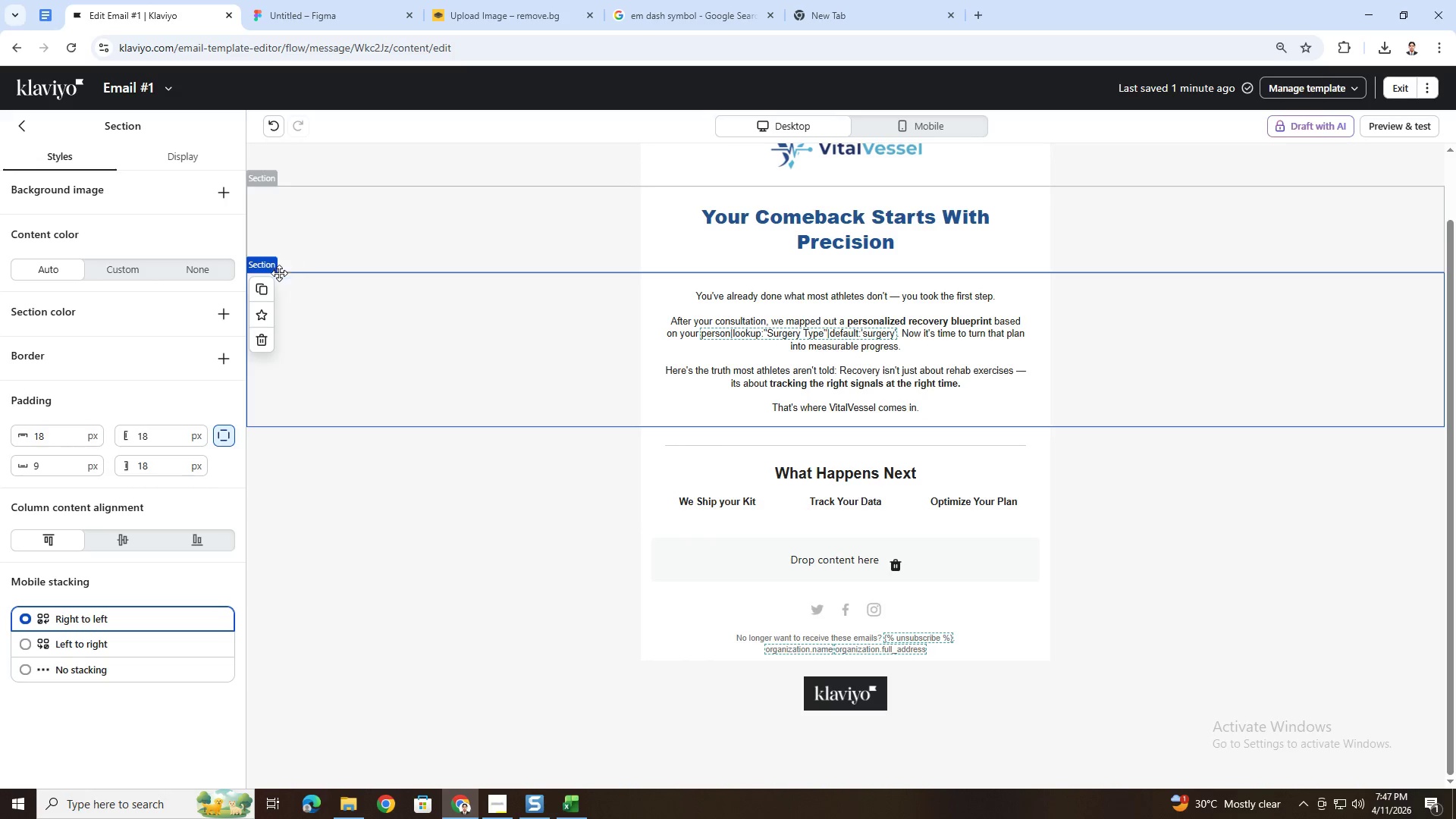 
left_click([268, 284])
 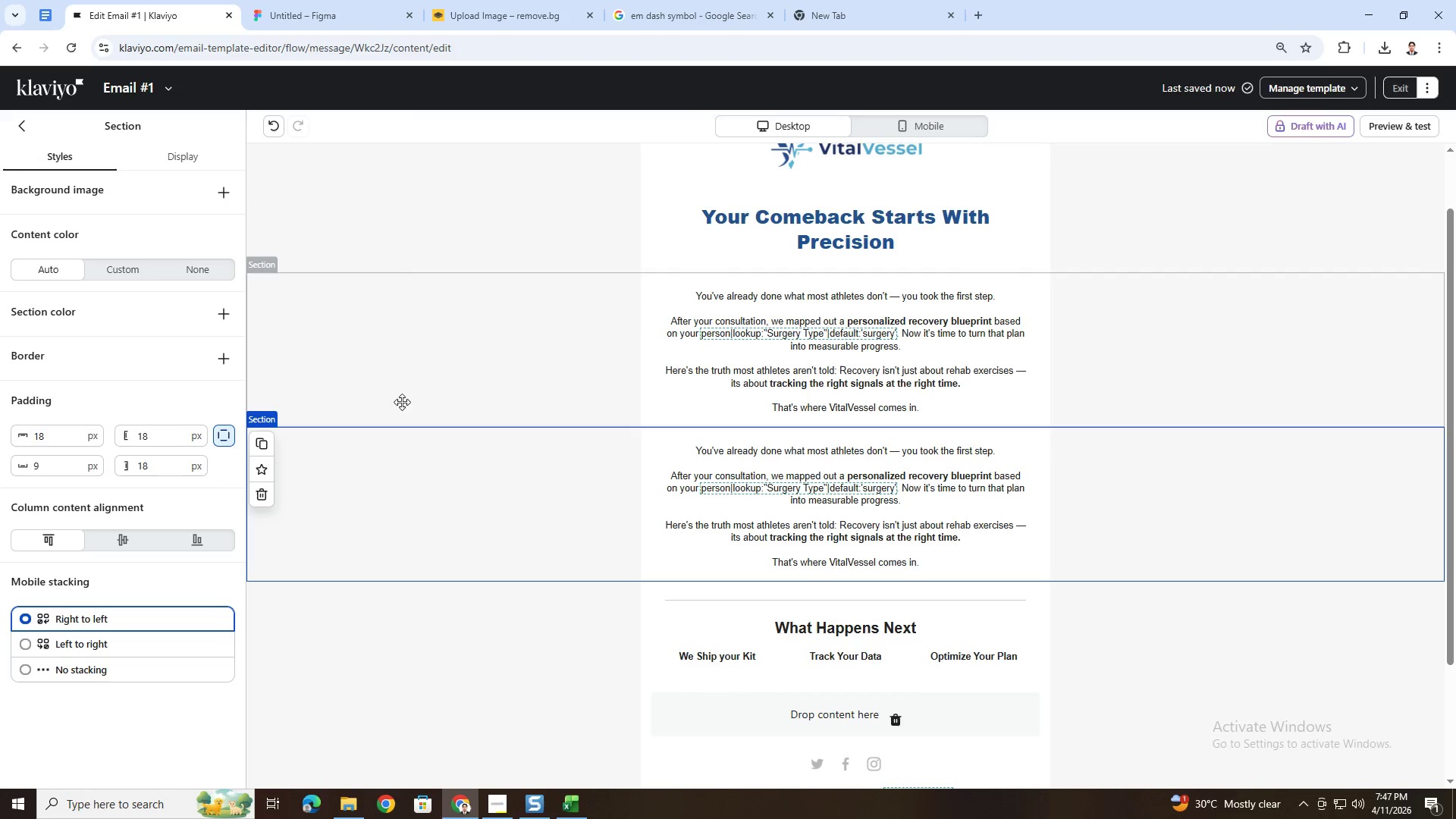 
left_click_drag(start_coordinate=[388, 340], to_coordinate=[375, 569])
 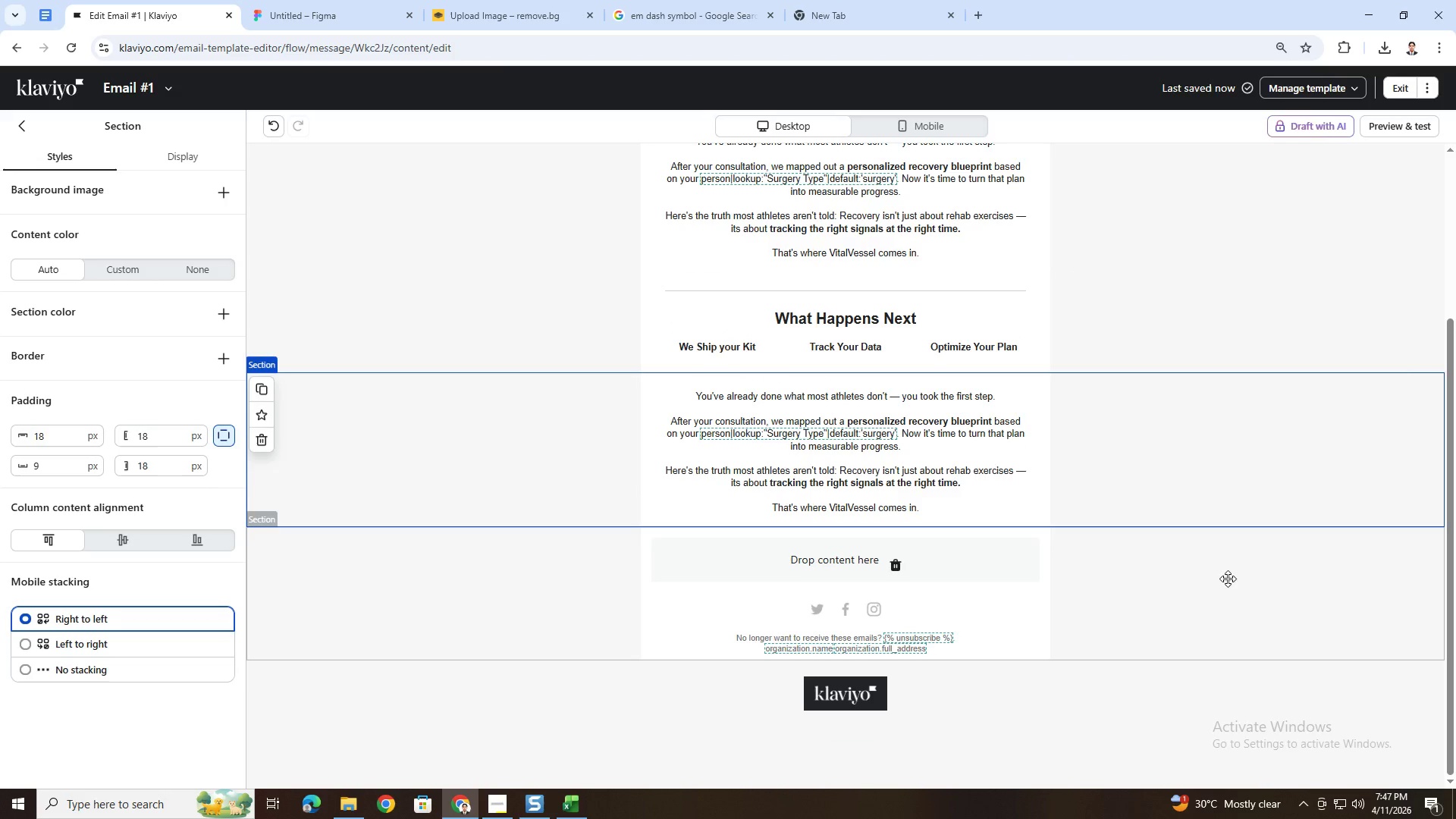 
scroll: coordinate [437, 467], scroll_direction: down, amount: 3.0
 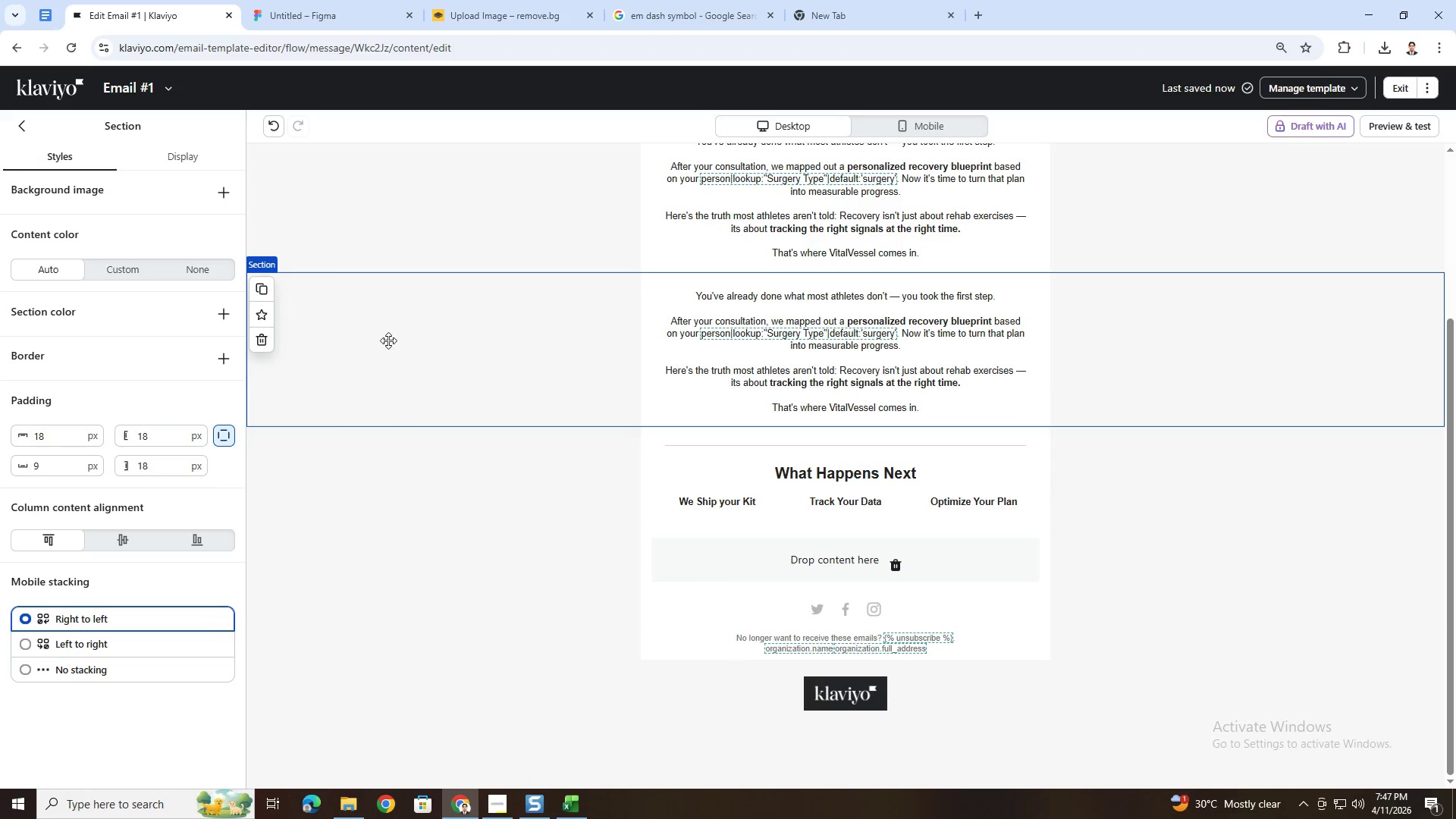 
left_click([1181, 681])
 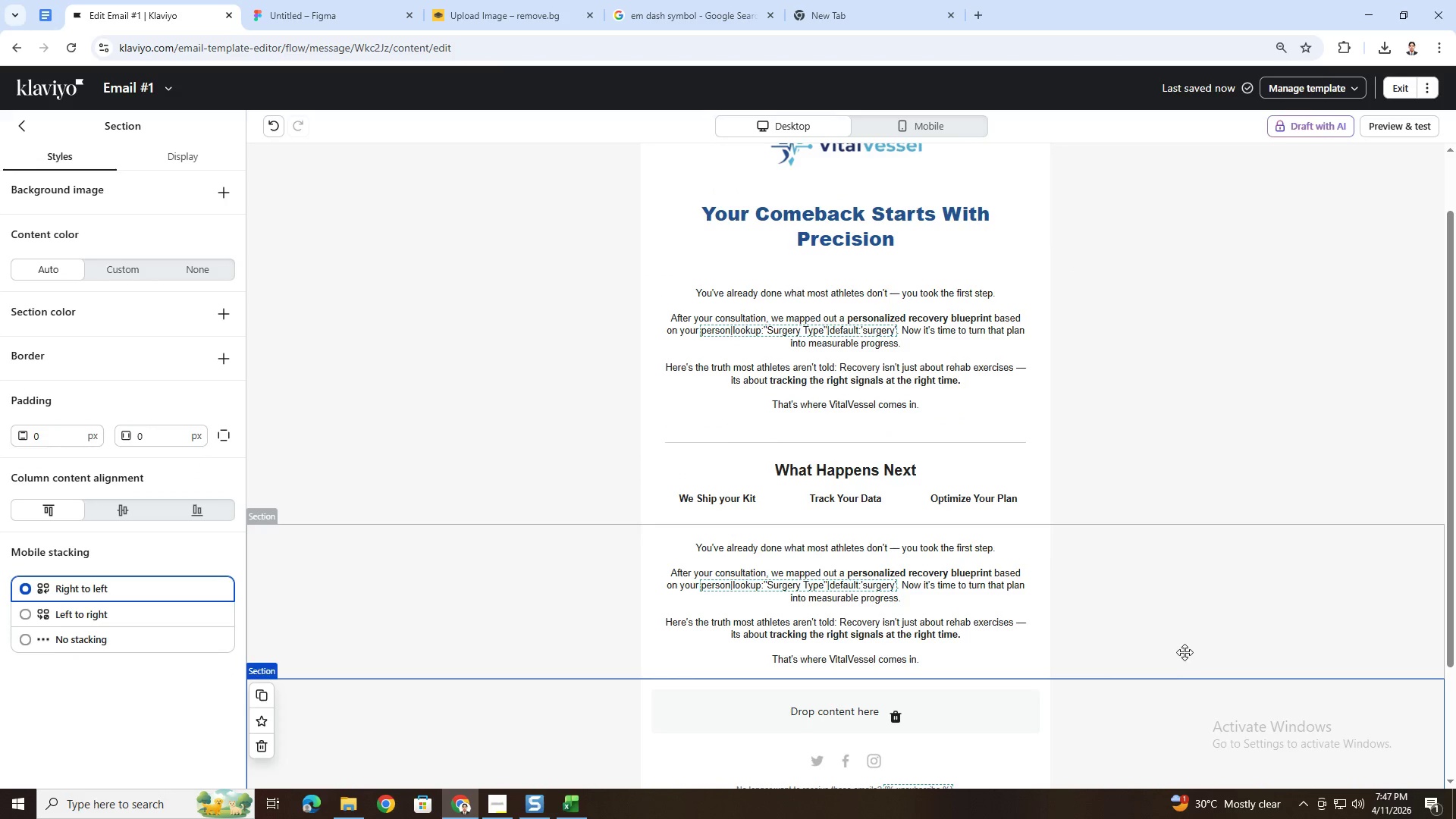 
scroll: coordinate [1185, 646], scroll_direction: up, amount: 3.0
 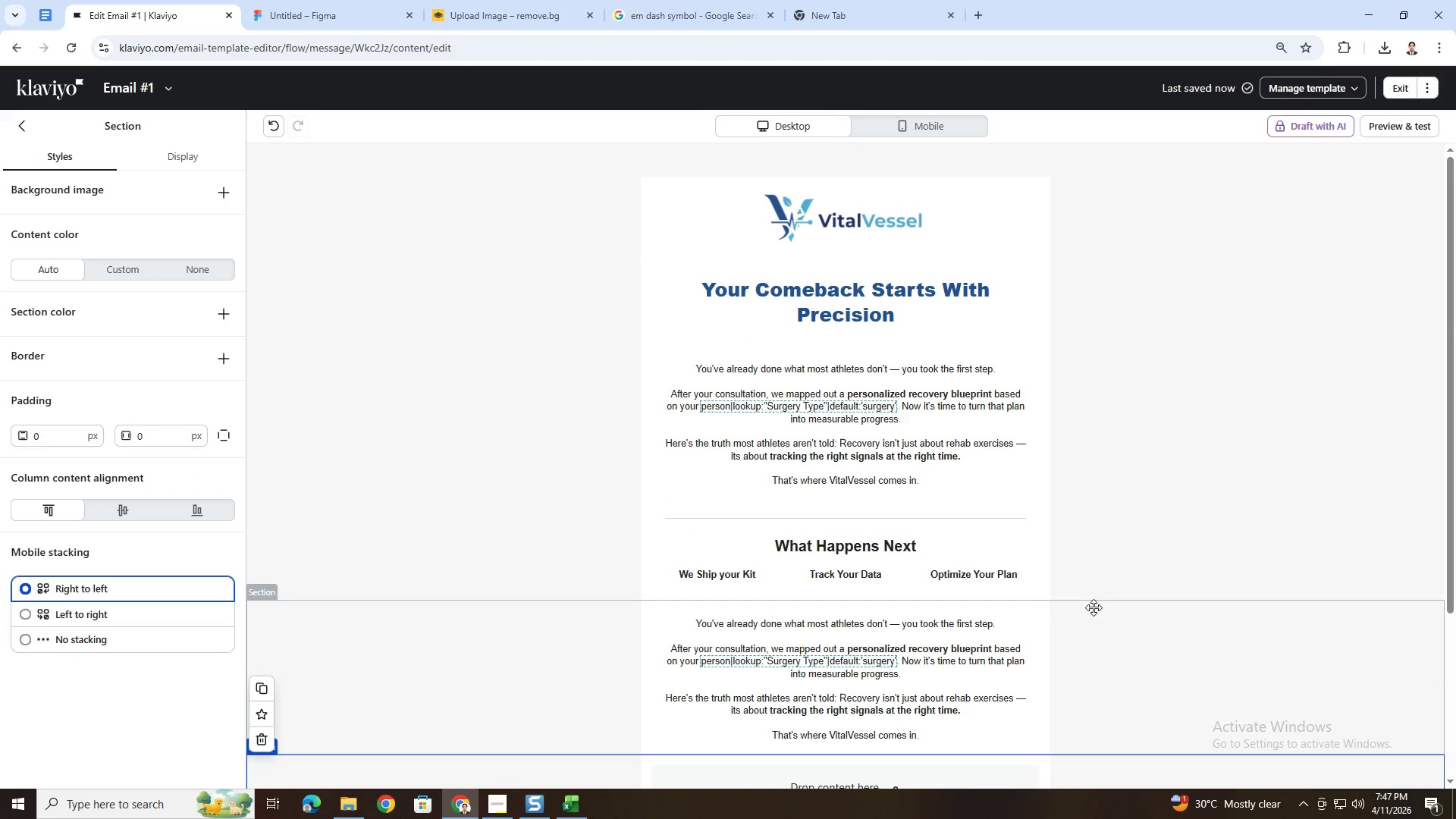 
double_click([899, 548])
 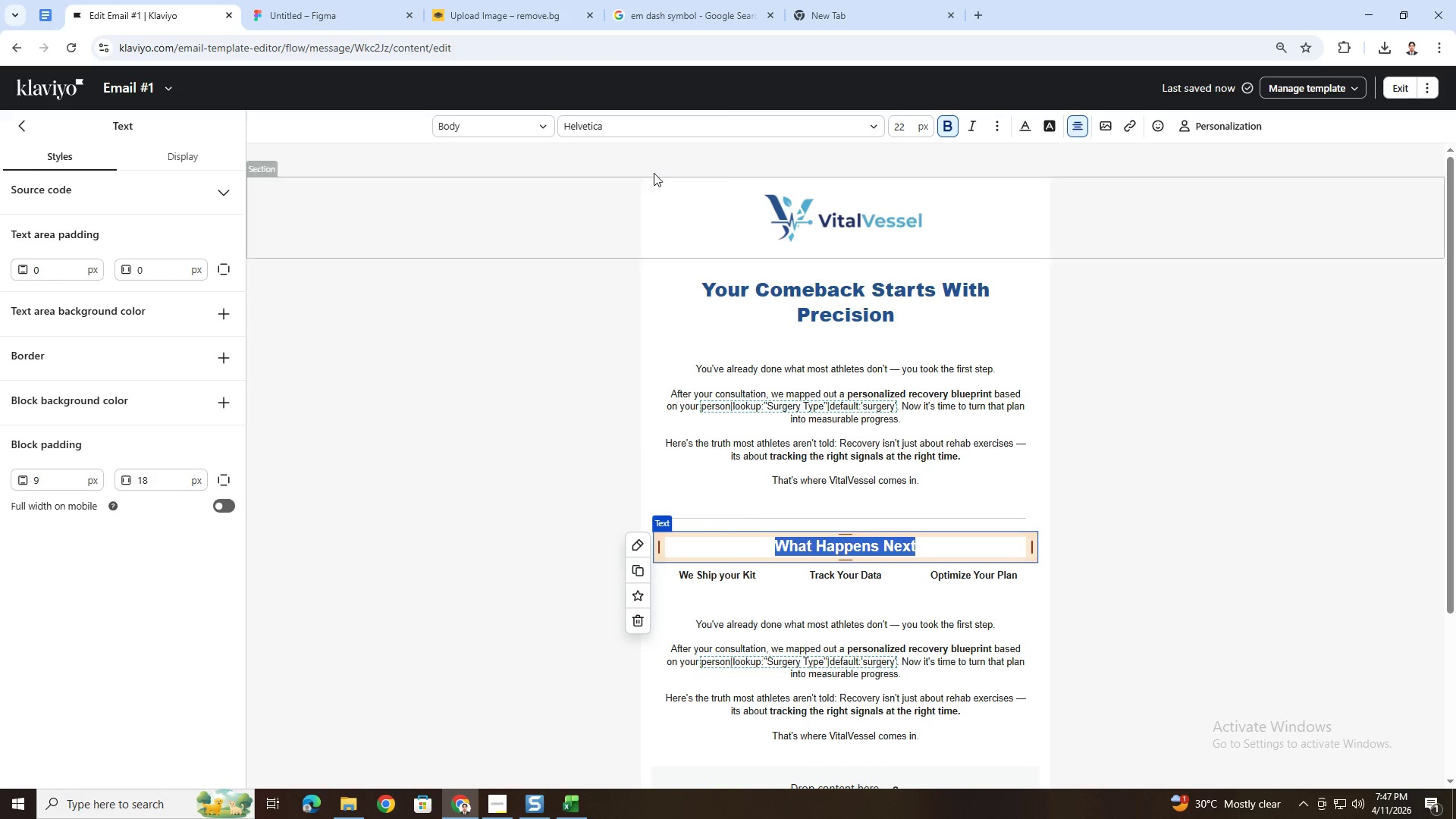 
left_click([609, 122])
 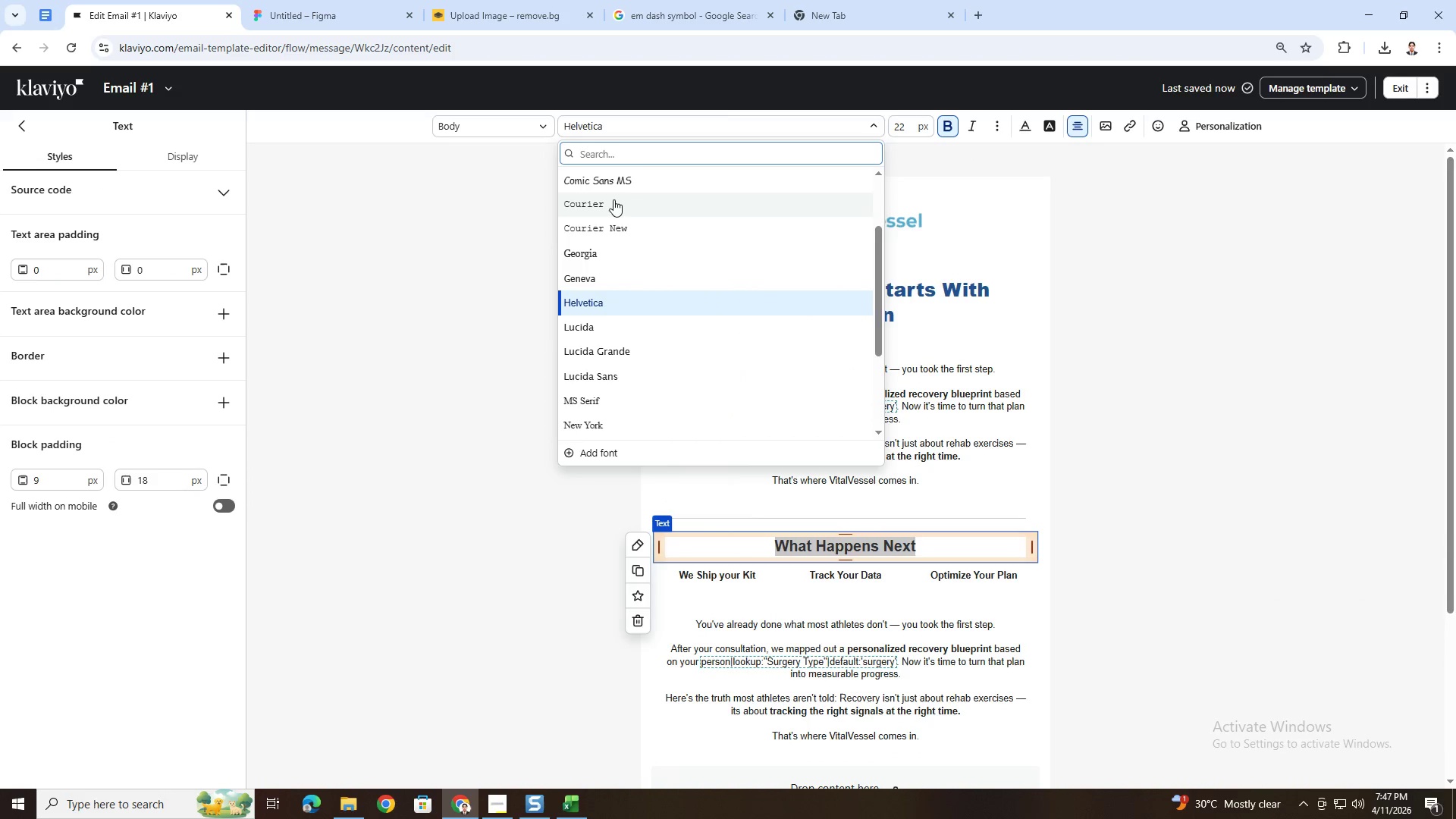 
scroll: coordinate [626, 241], scroll_direction: up, amount: 4.0
 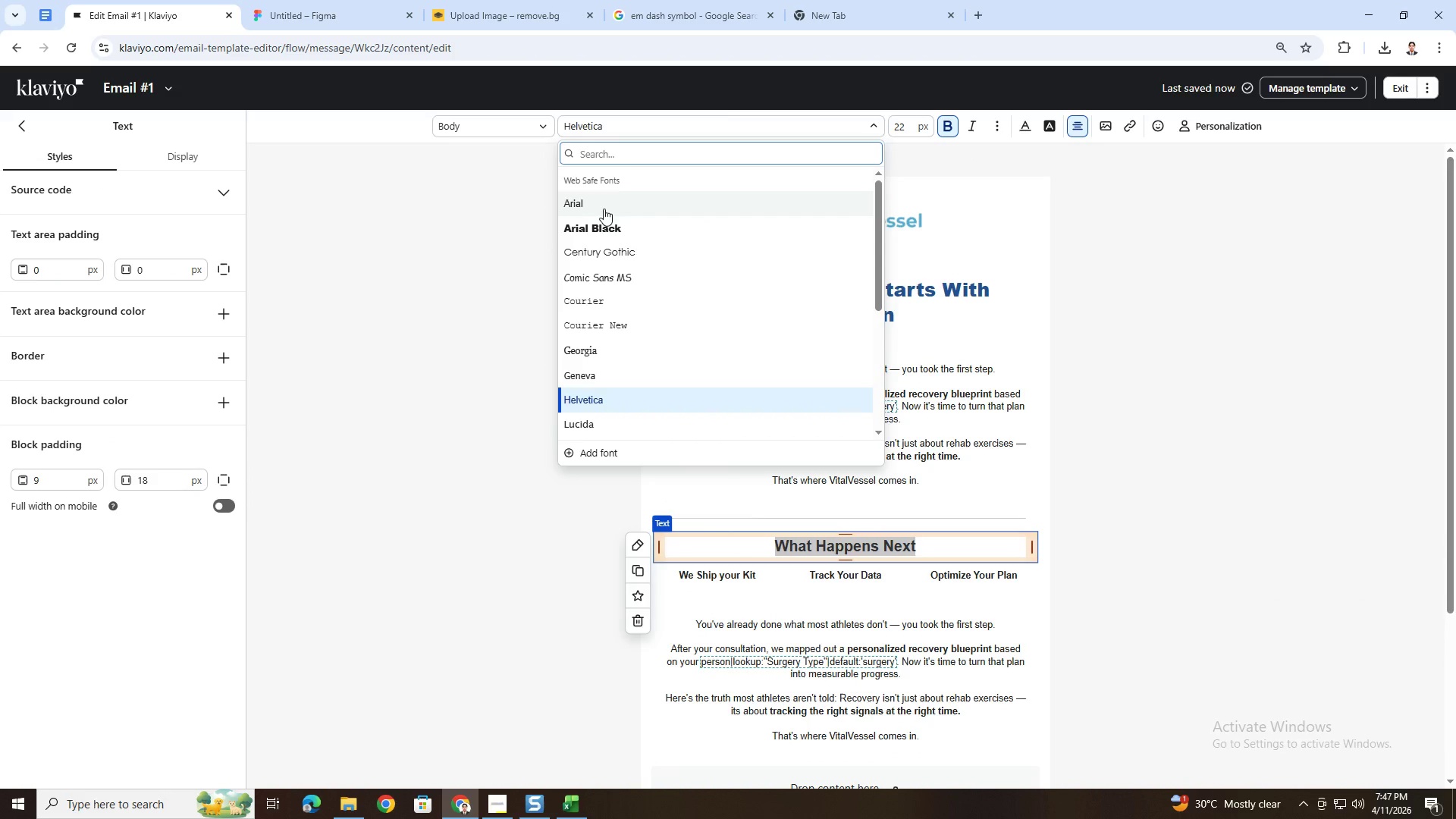 
left_click([604, 209])
 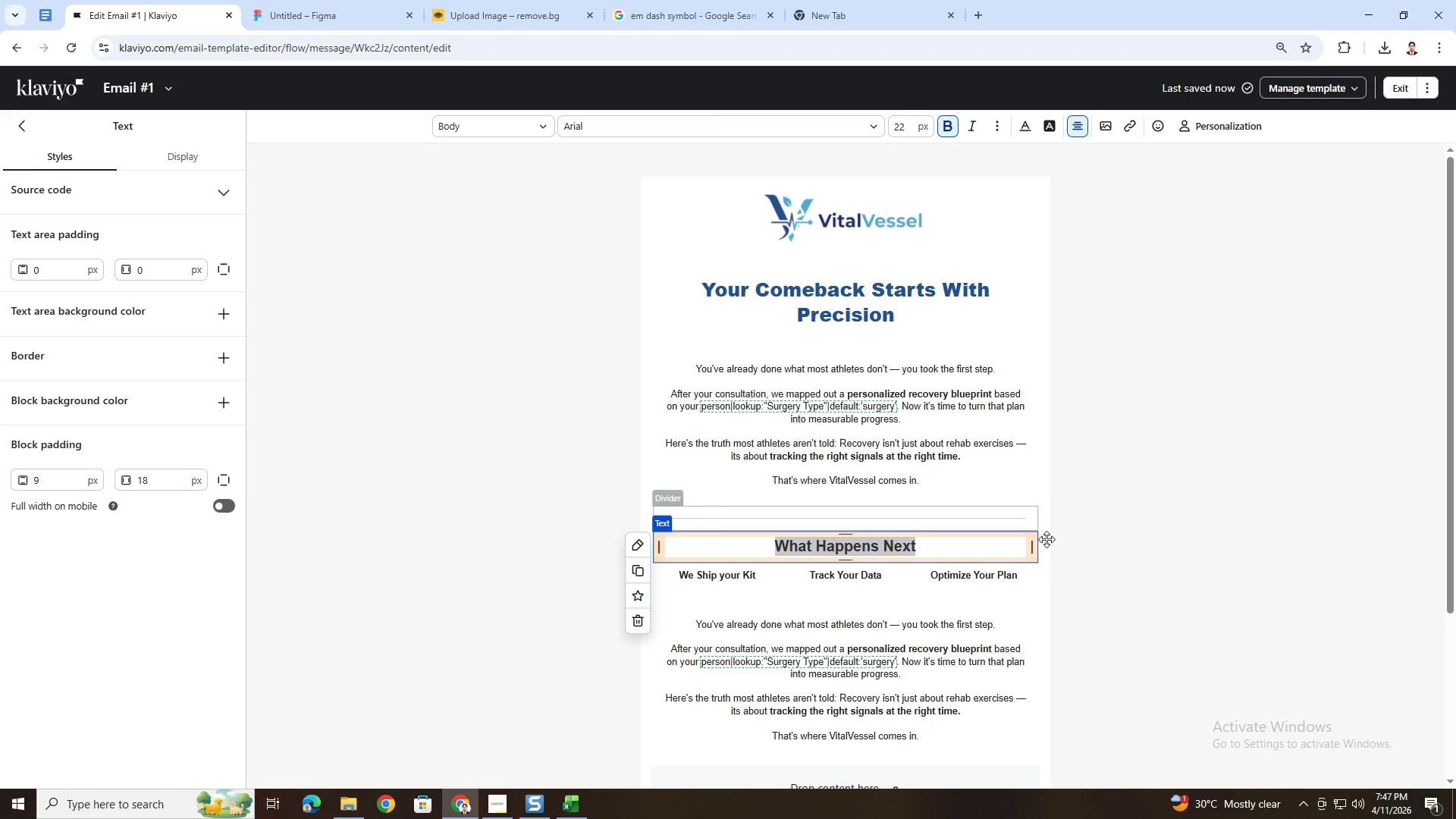 
left_click([1139, 628])
 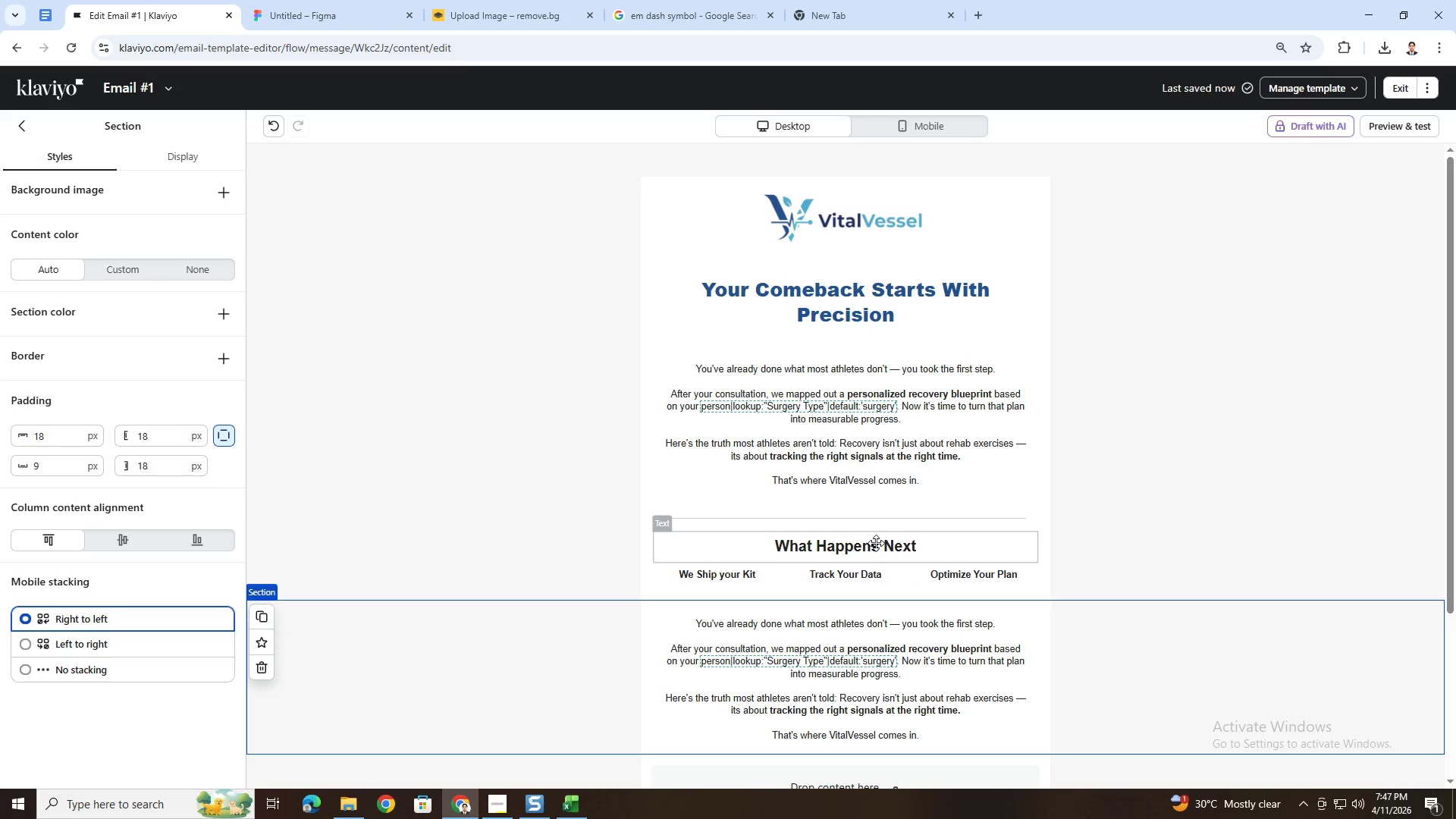 
wait(23.48)
 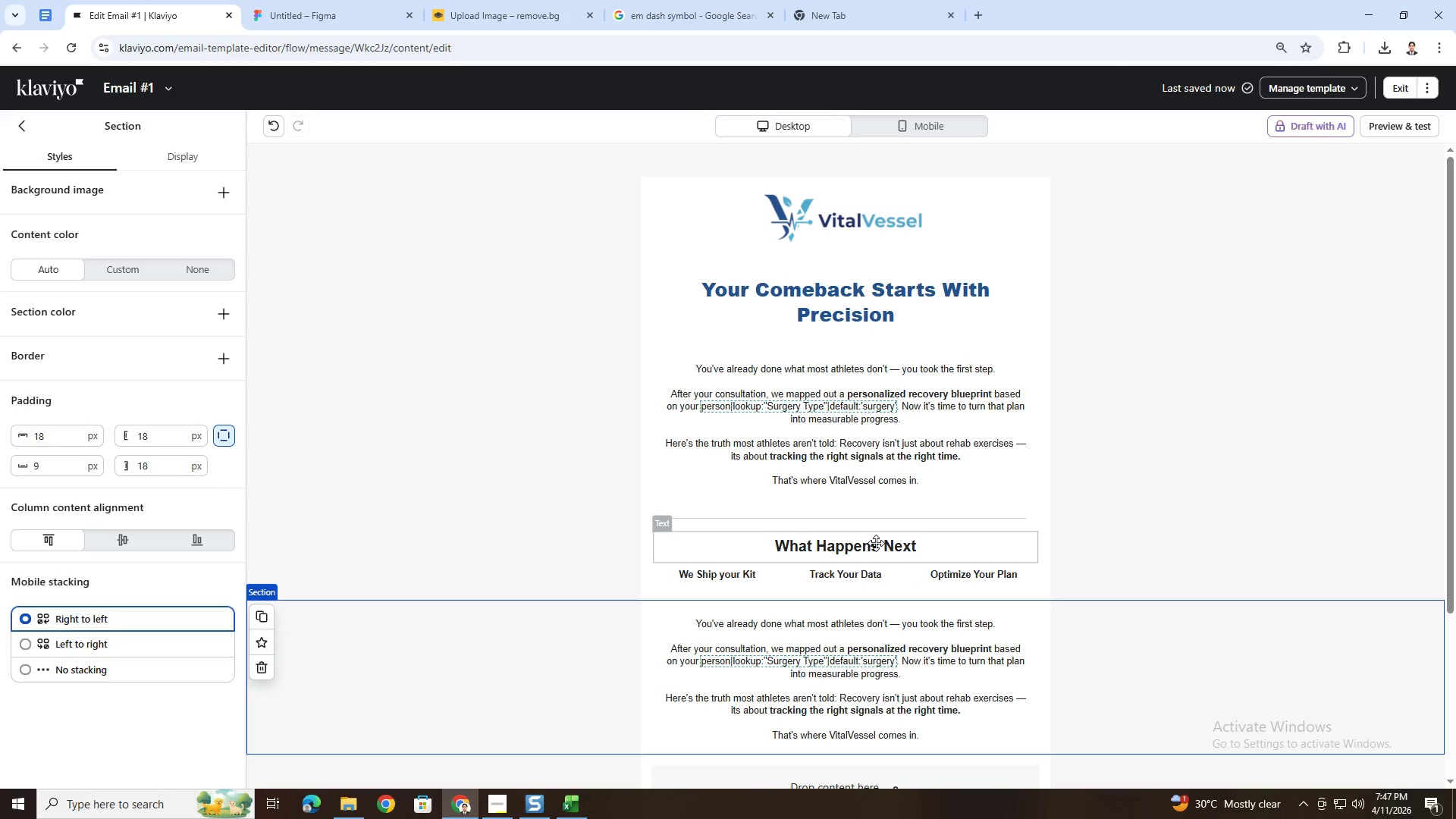 
scroll: coordinate [936, 576], scroll_direction: down, amount: 1.0
 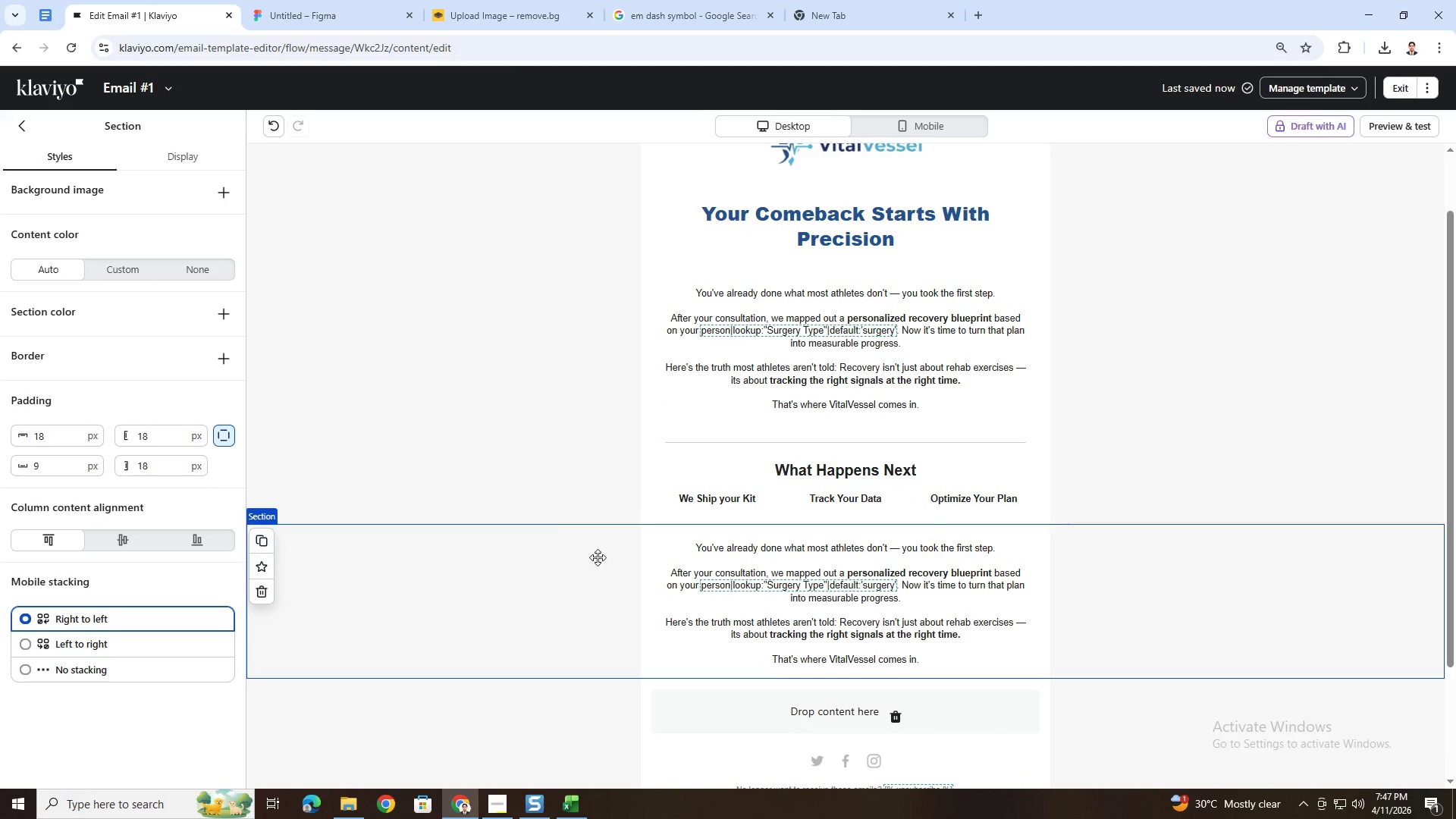 
left_click([814, 548])
 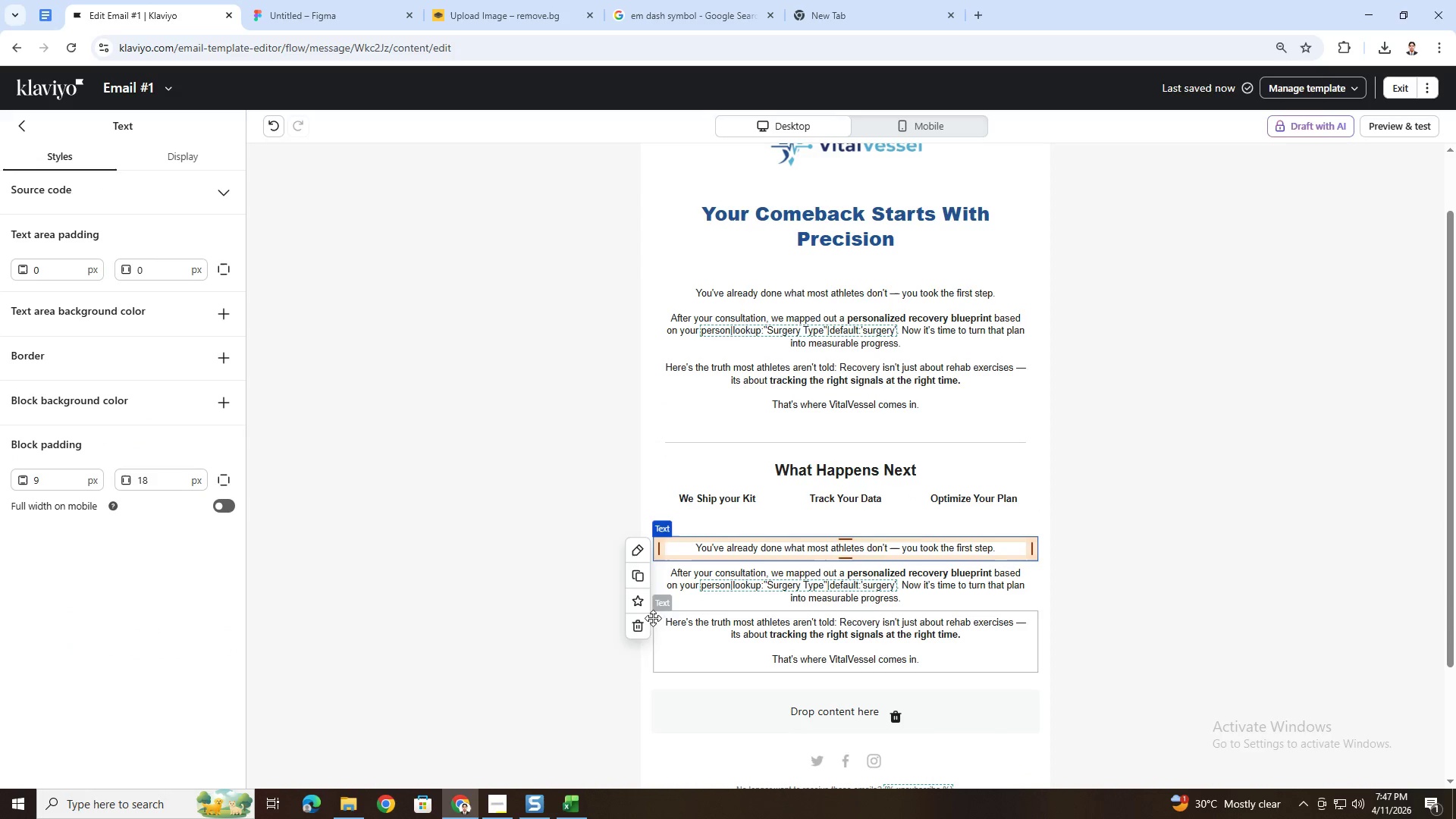 
left_click([648, 623])
 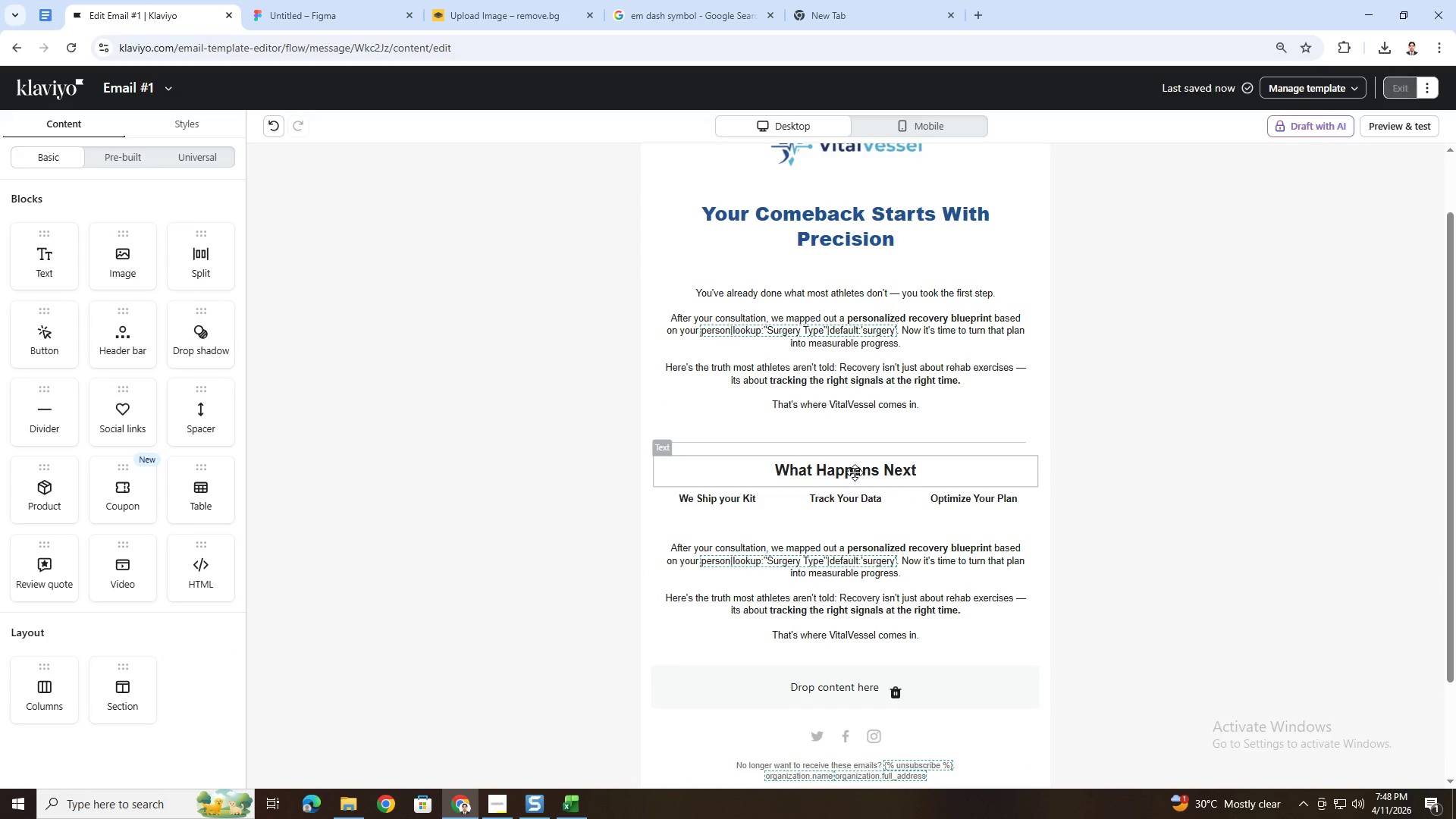 
left_click([855, 472])
 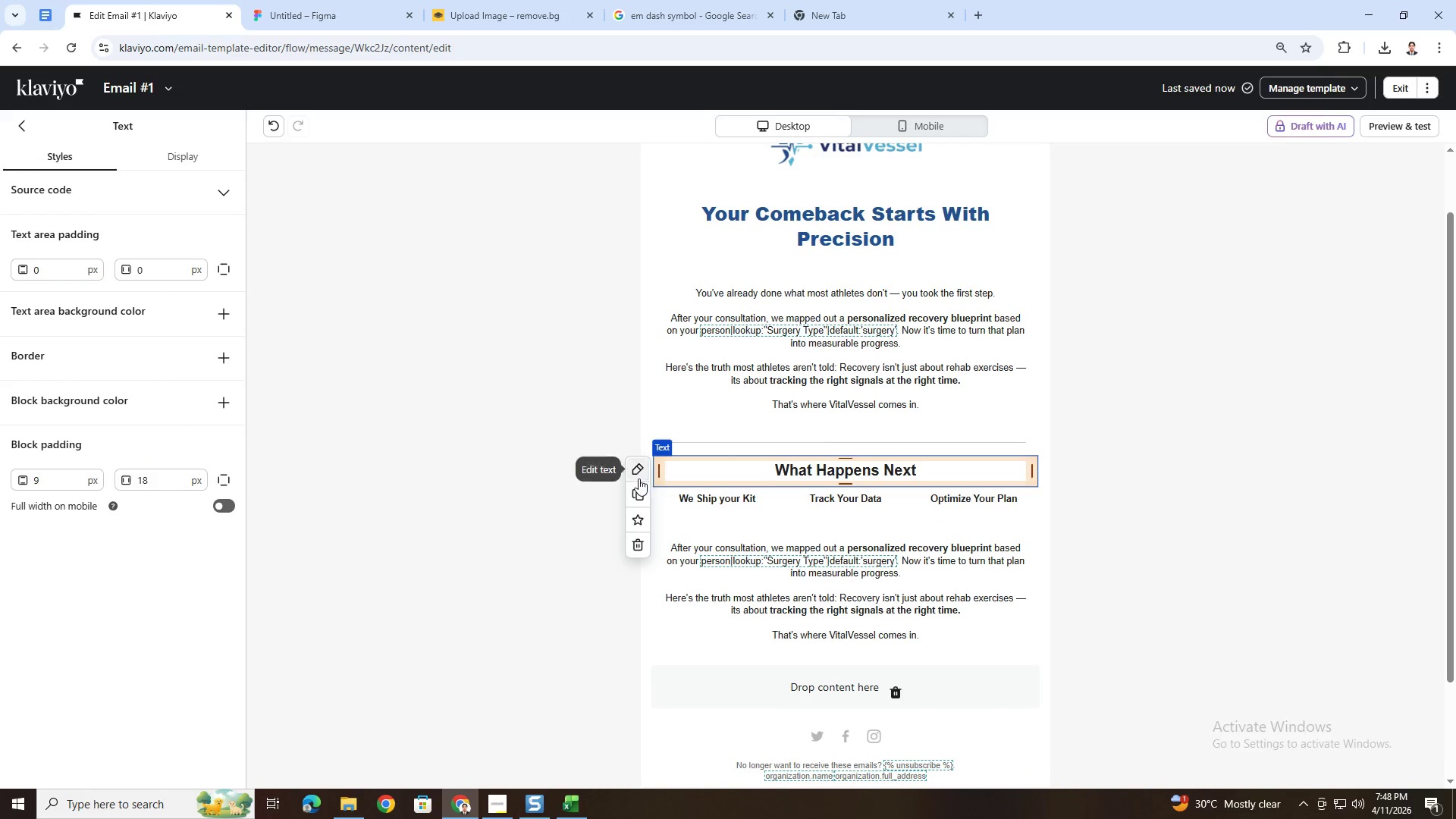 
left_click([634, 500])
 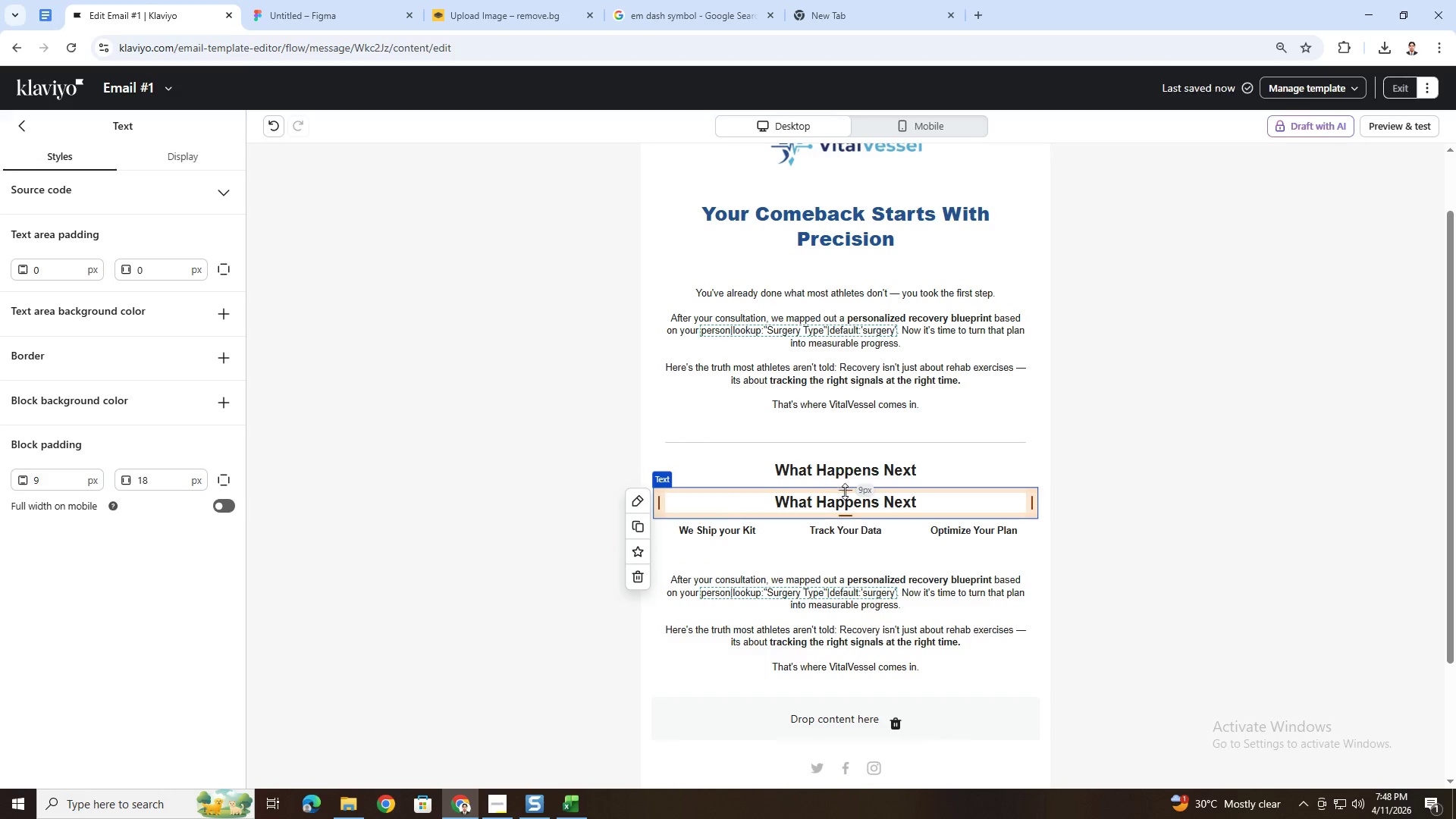 
left_click_drag(start_coordinate=[858, 503], to_coordinate=[858, 602])
 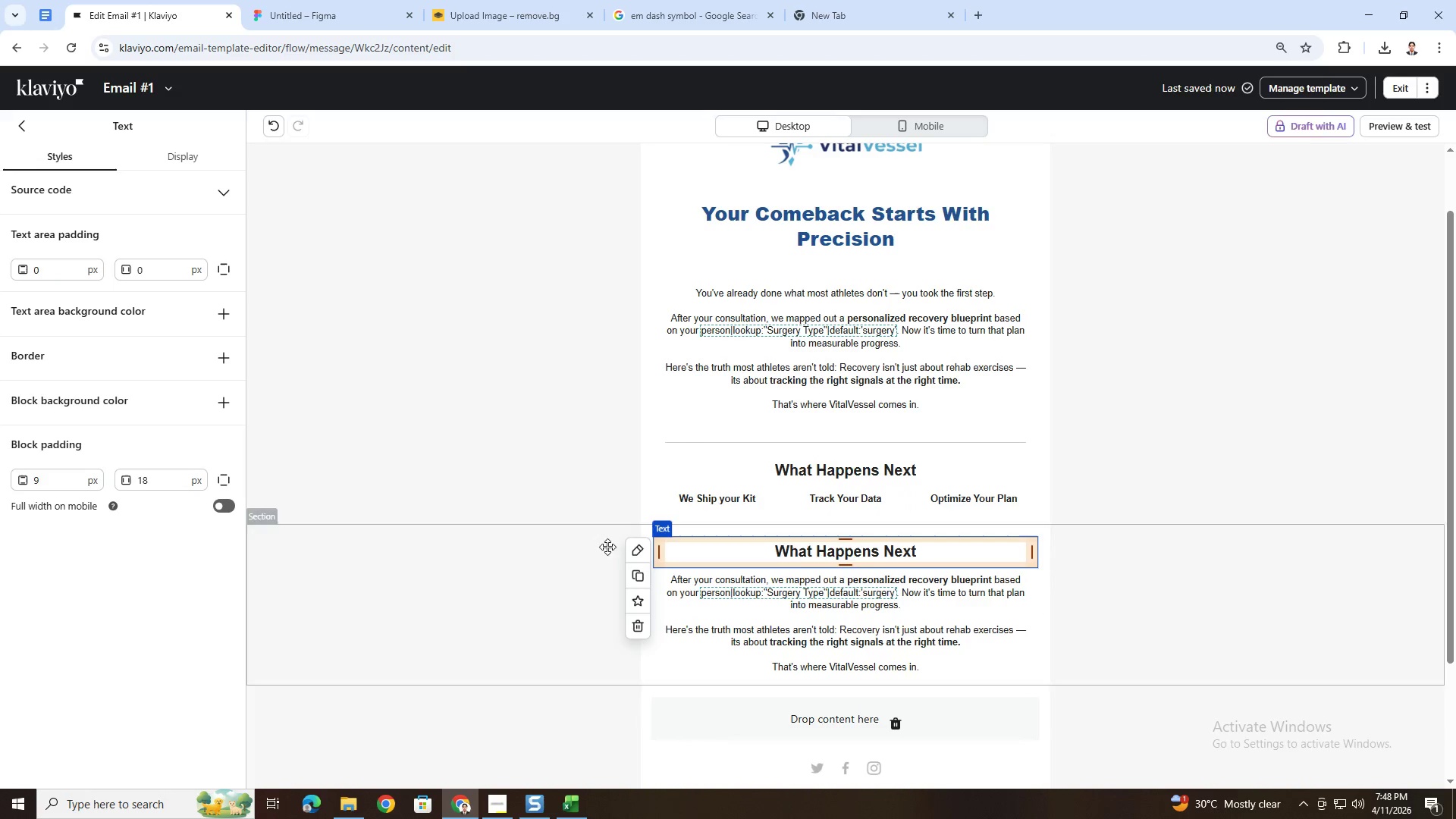 
double_click([868, 557])
 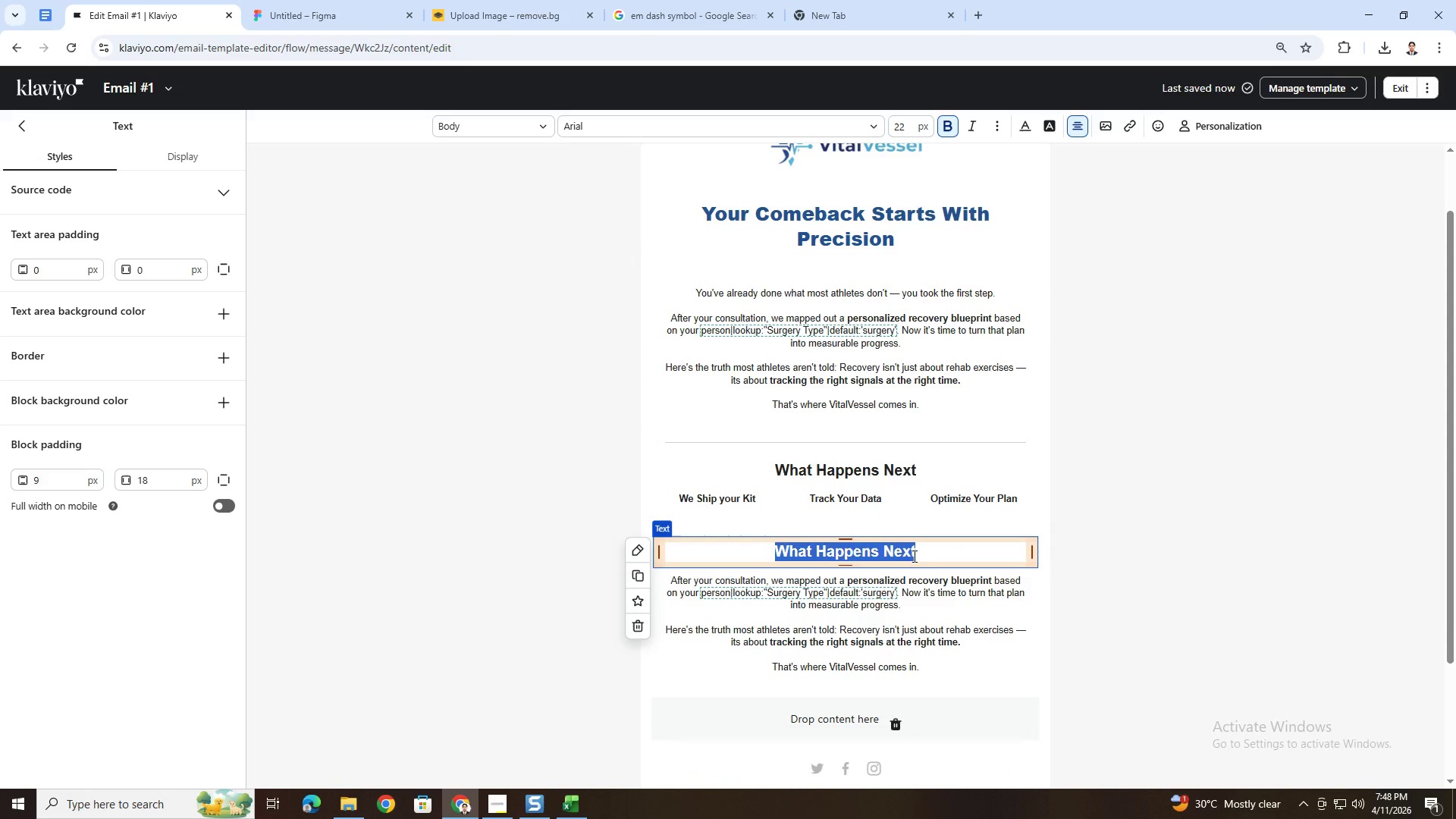 
type(Proodf )
key(Backspace)
key(Backspace)
key(Backspace)
type(f)
 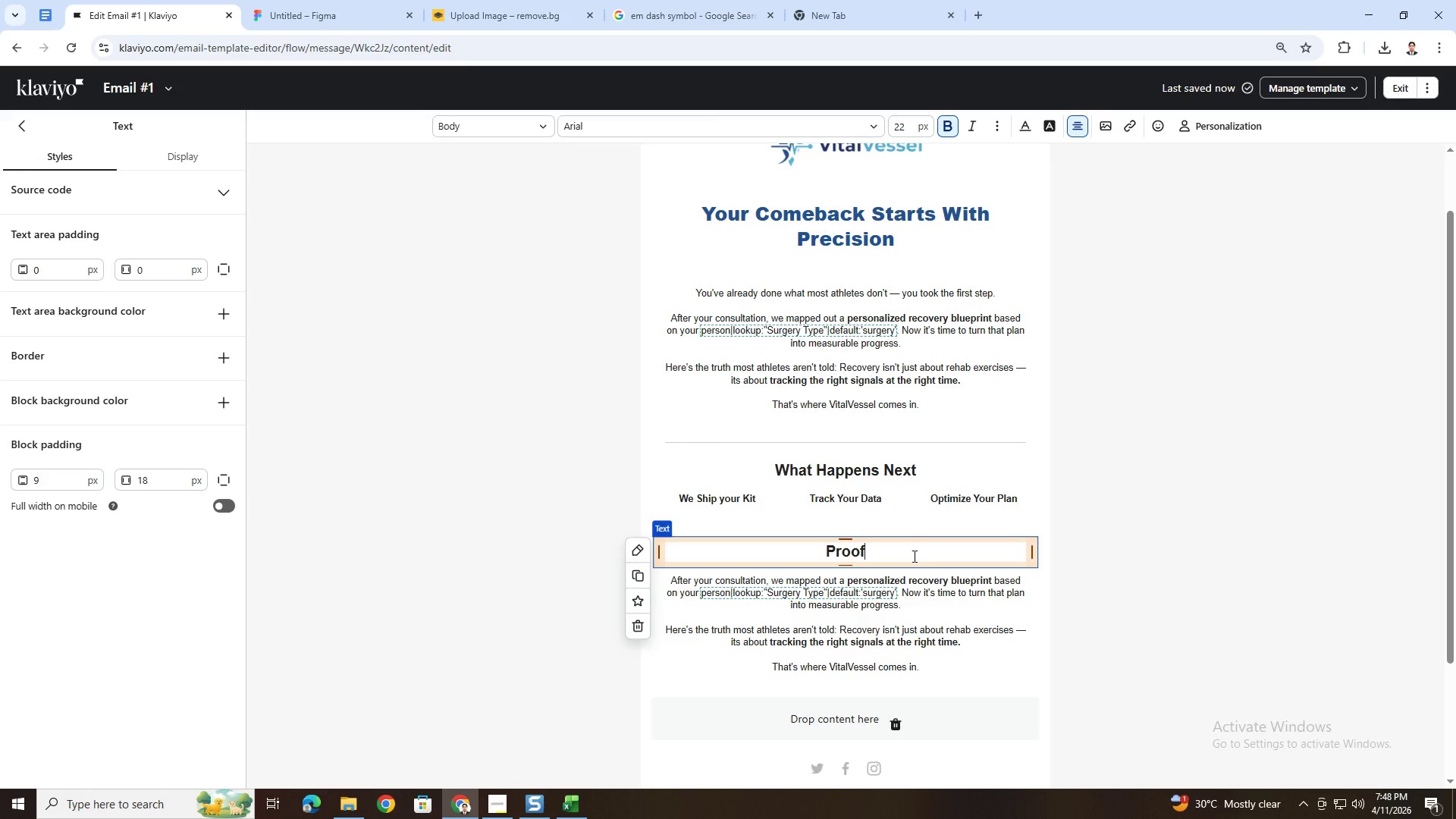 
wait(8.41)
 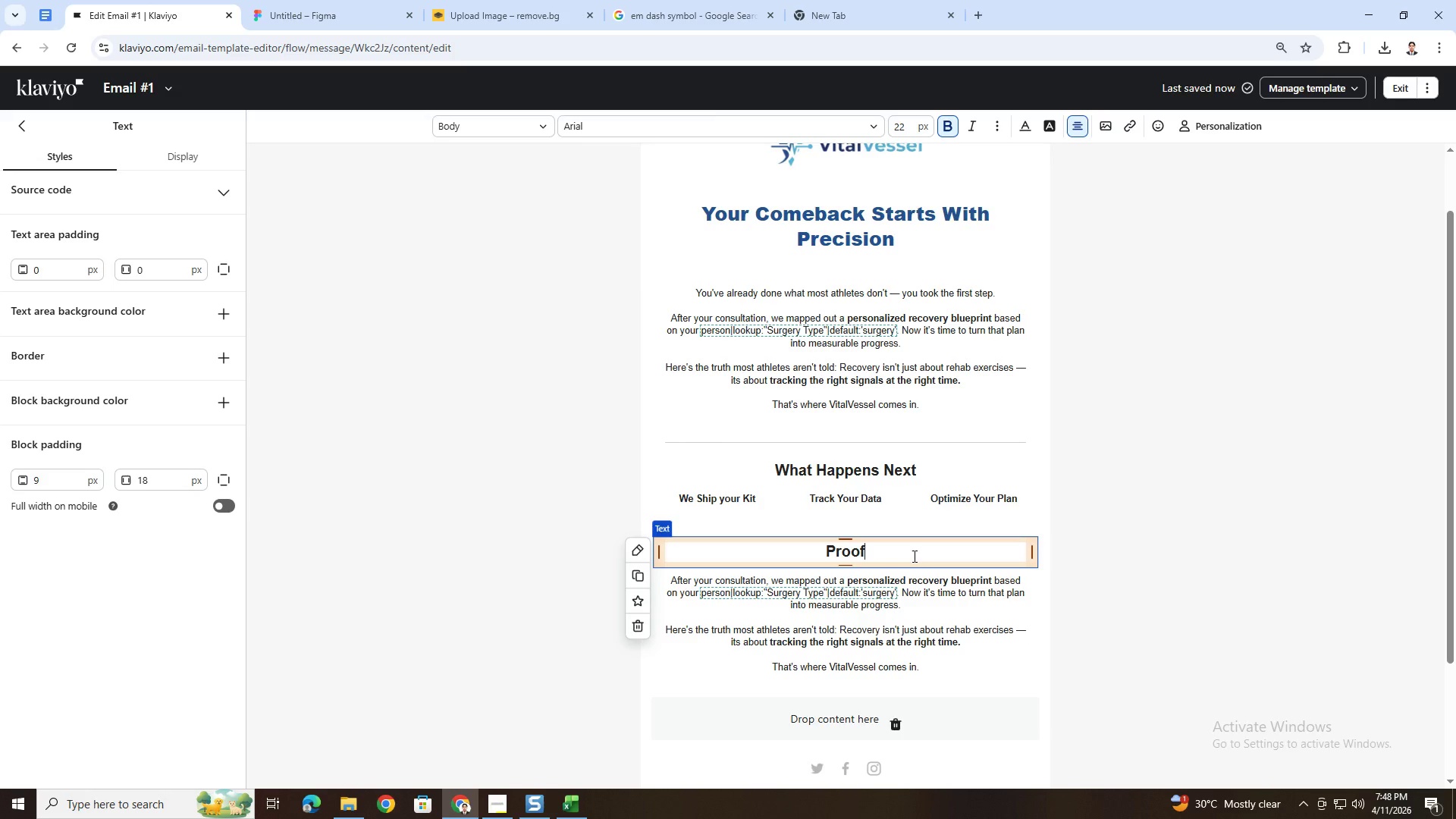 
type( of Progress)
 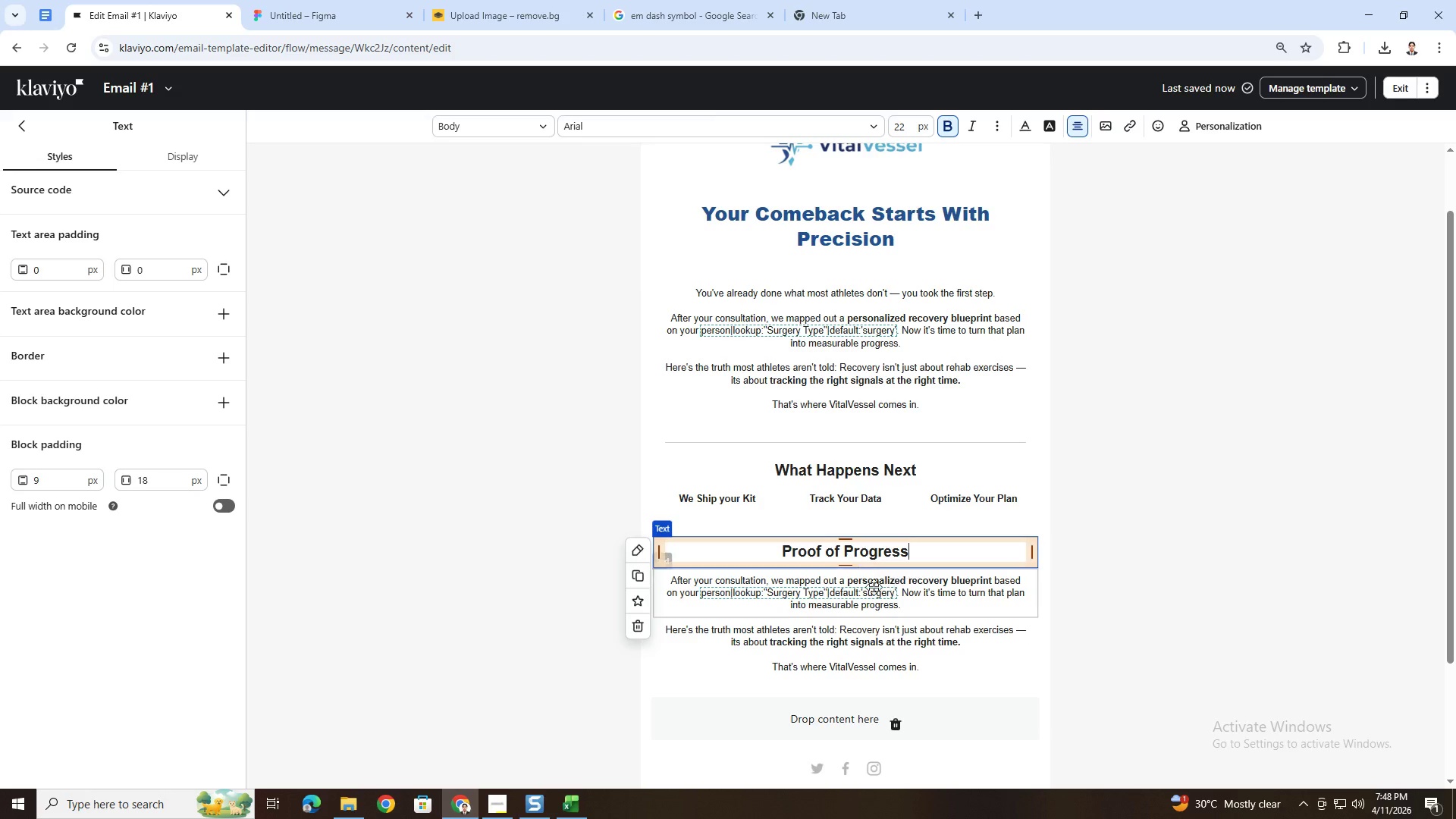 
left_click([861, 588])
 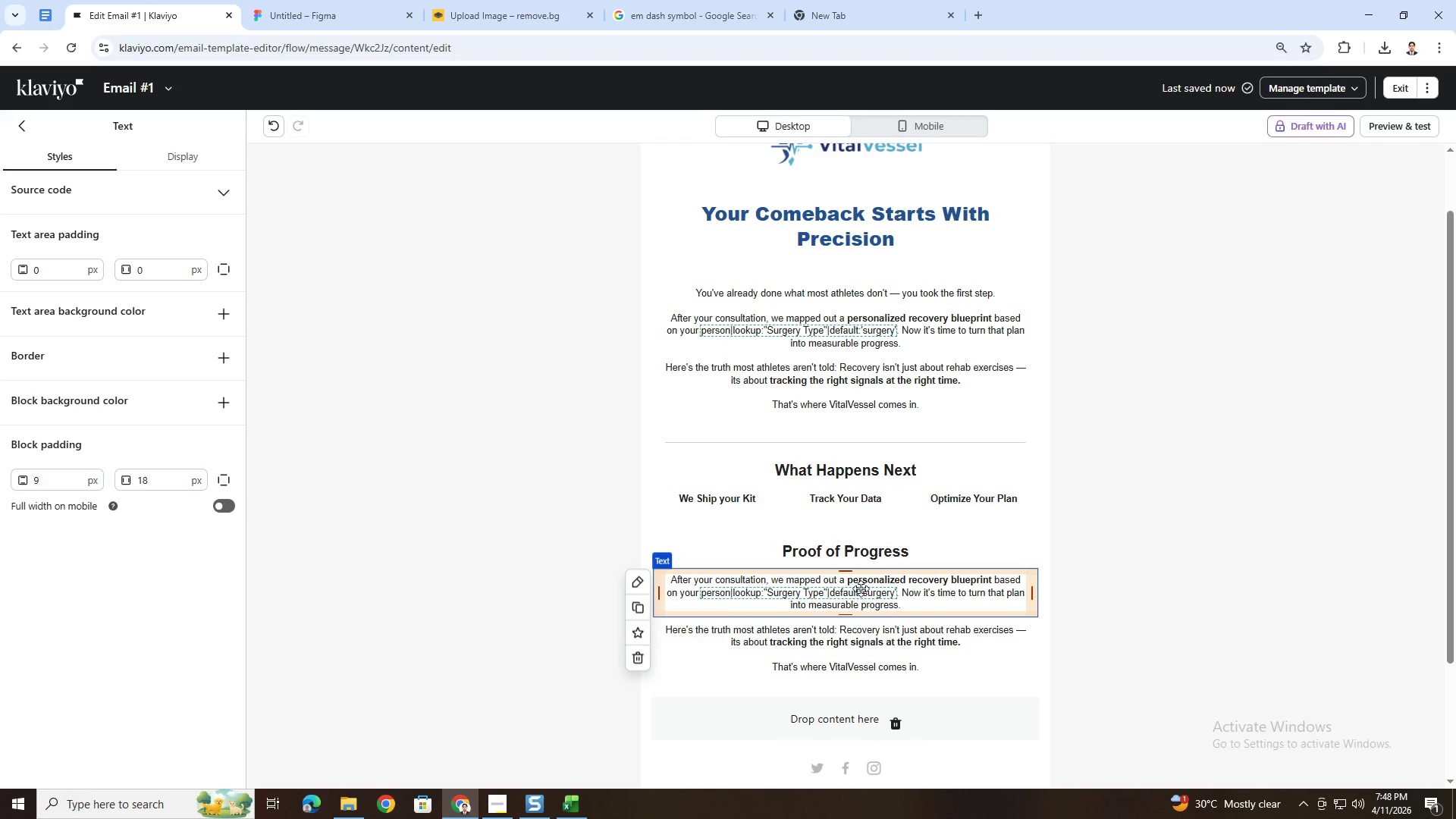 
wait(10.45)
 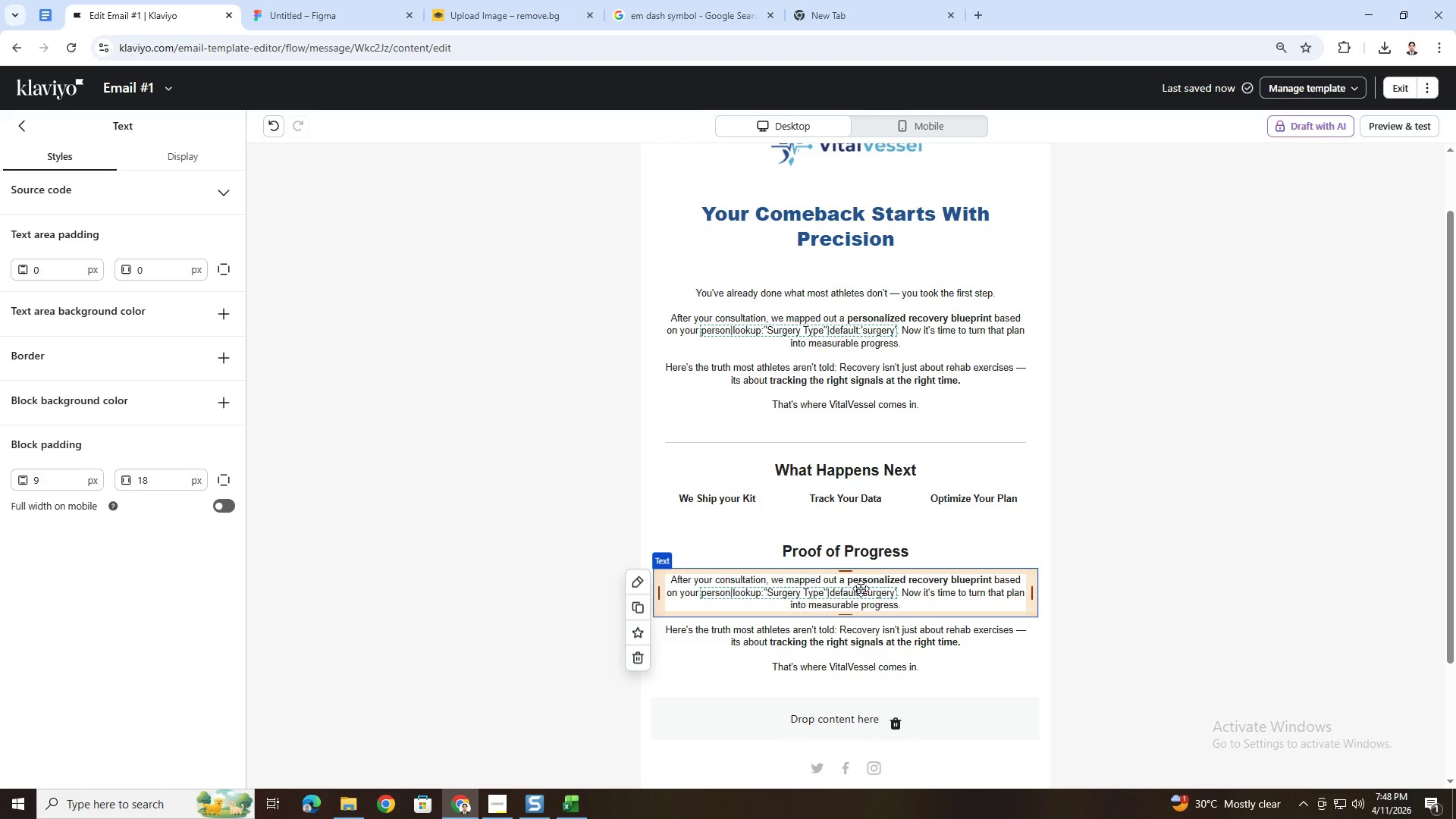 
double_click([977, 591])
 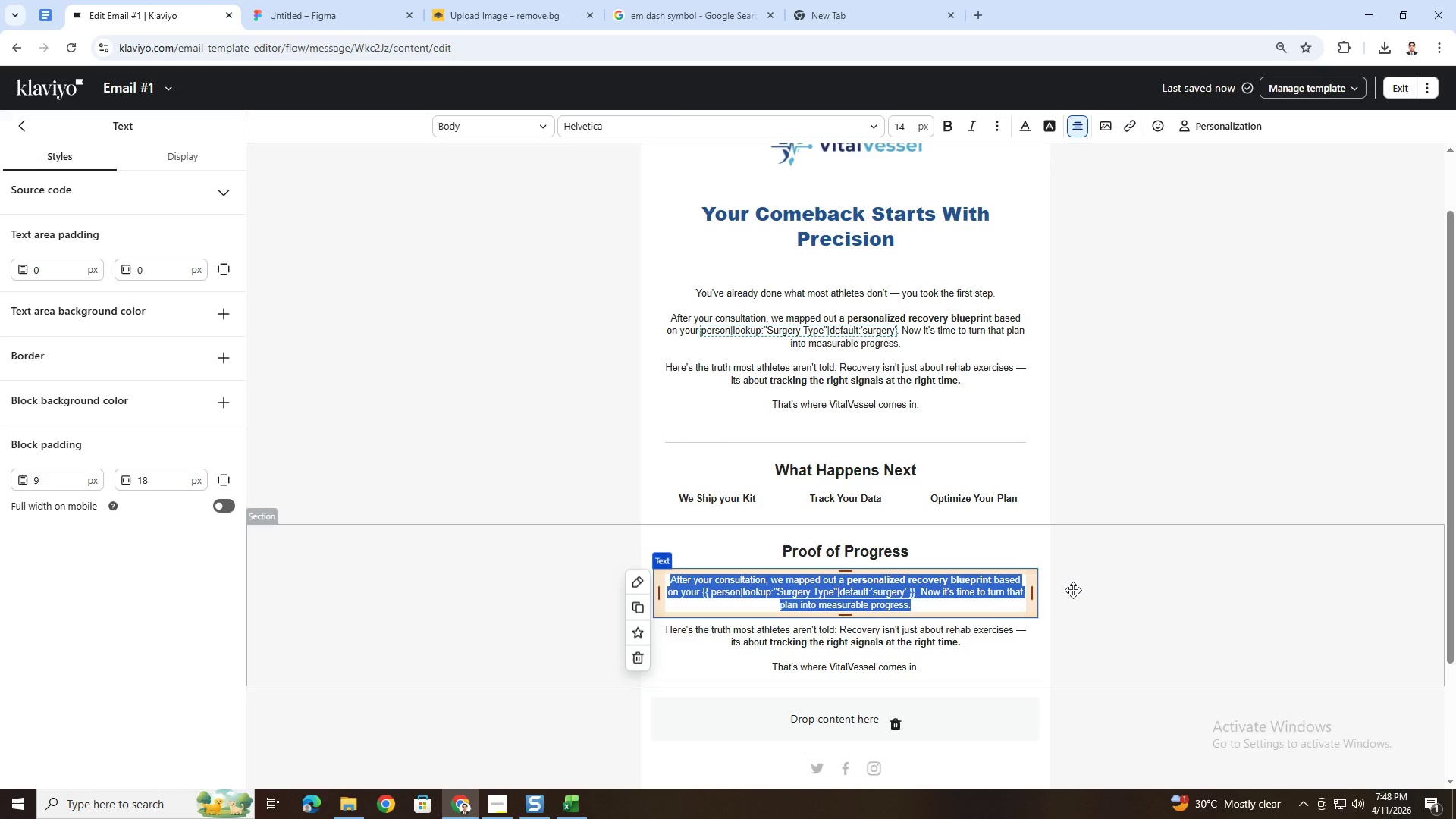 
wait(10.5)
 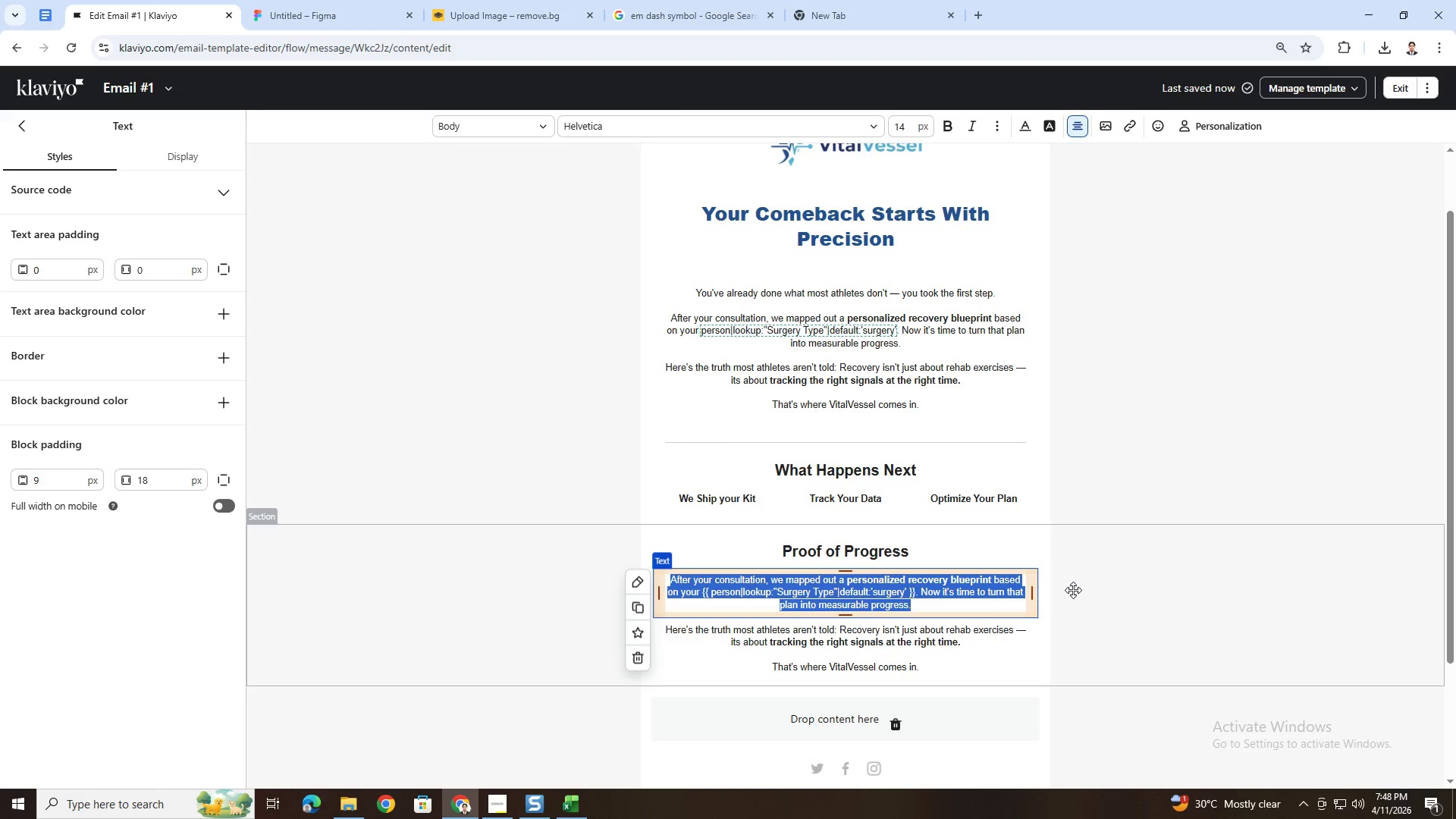 
left_click([1103, 709])
 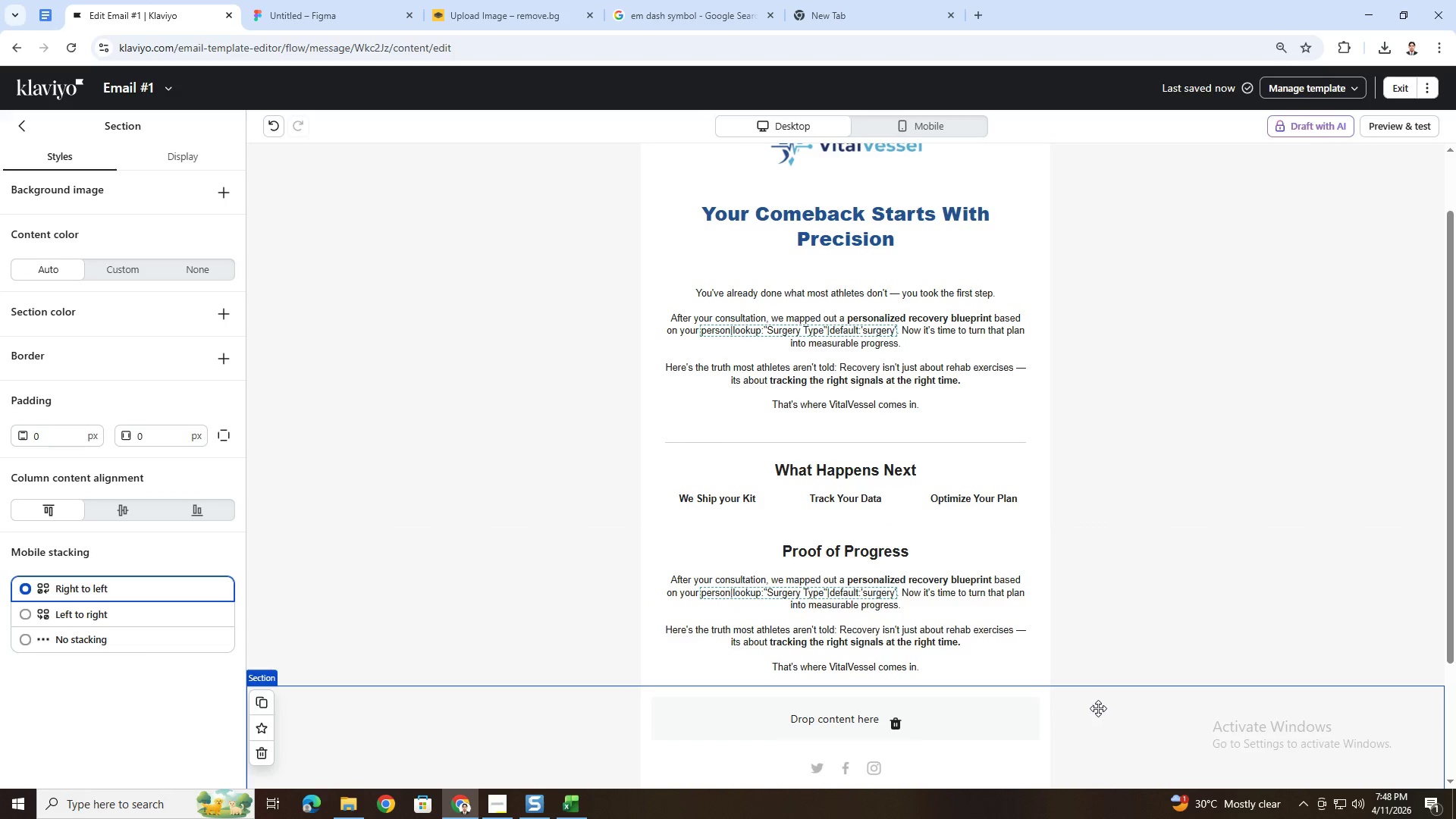 
scroll: coordinate [1098, 708], scroll_direction: up, amount: 3.0
 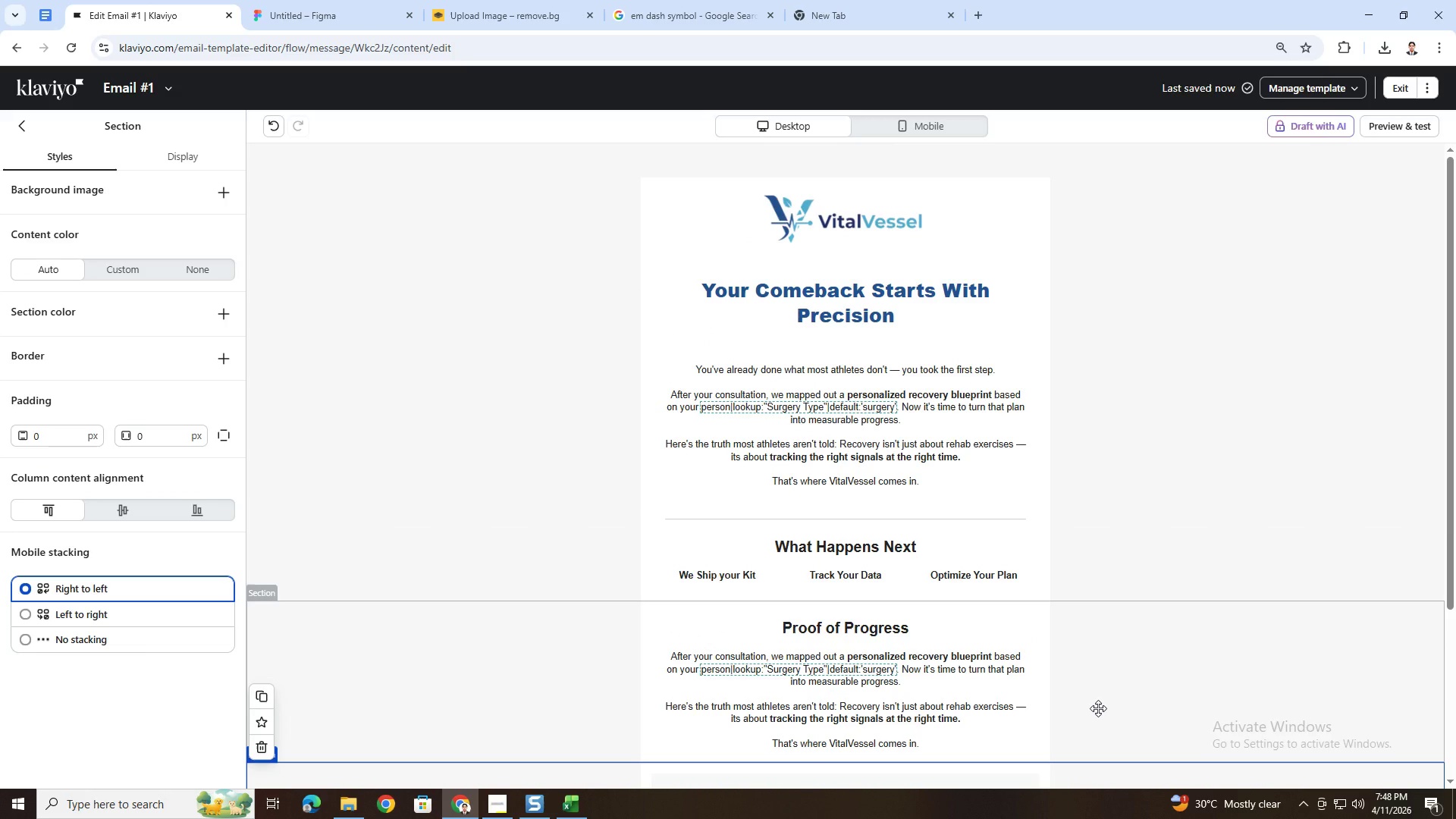 
scroll: coordinate [1098, 708], scroll_direction: down, amount: 1.0
 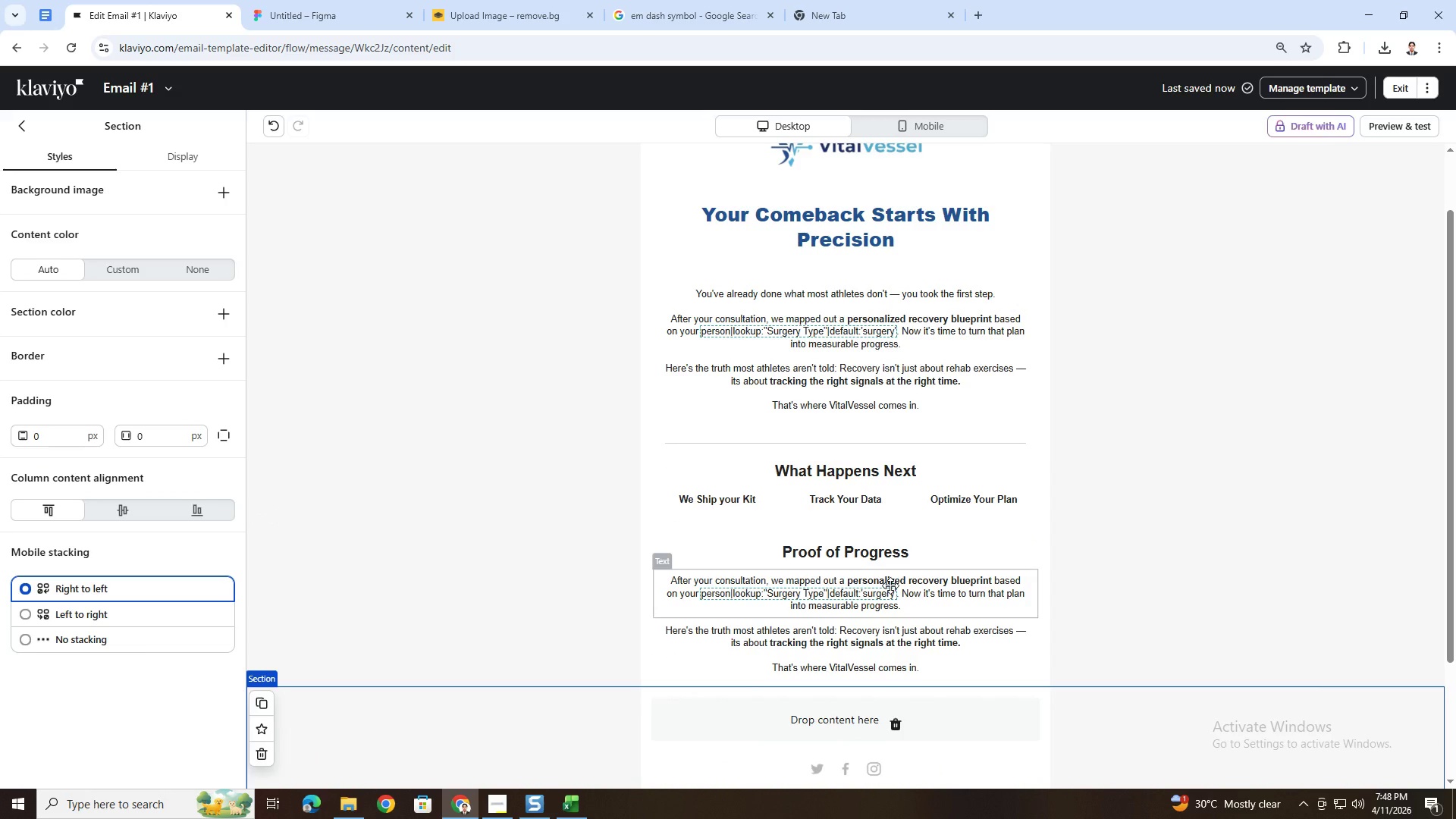 
double_click([890, 585])
 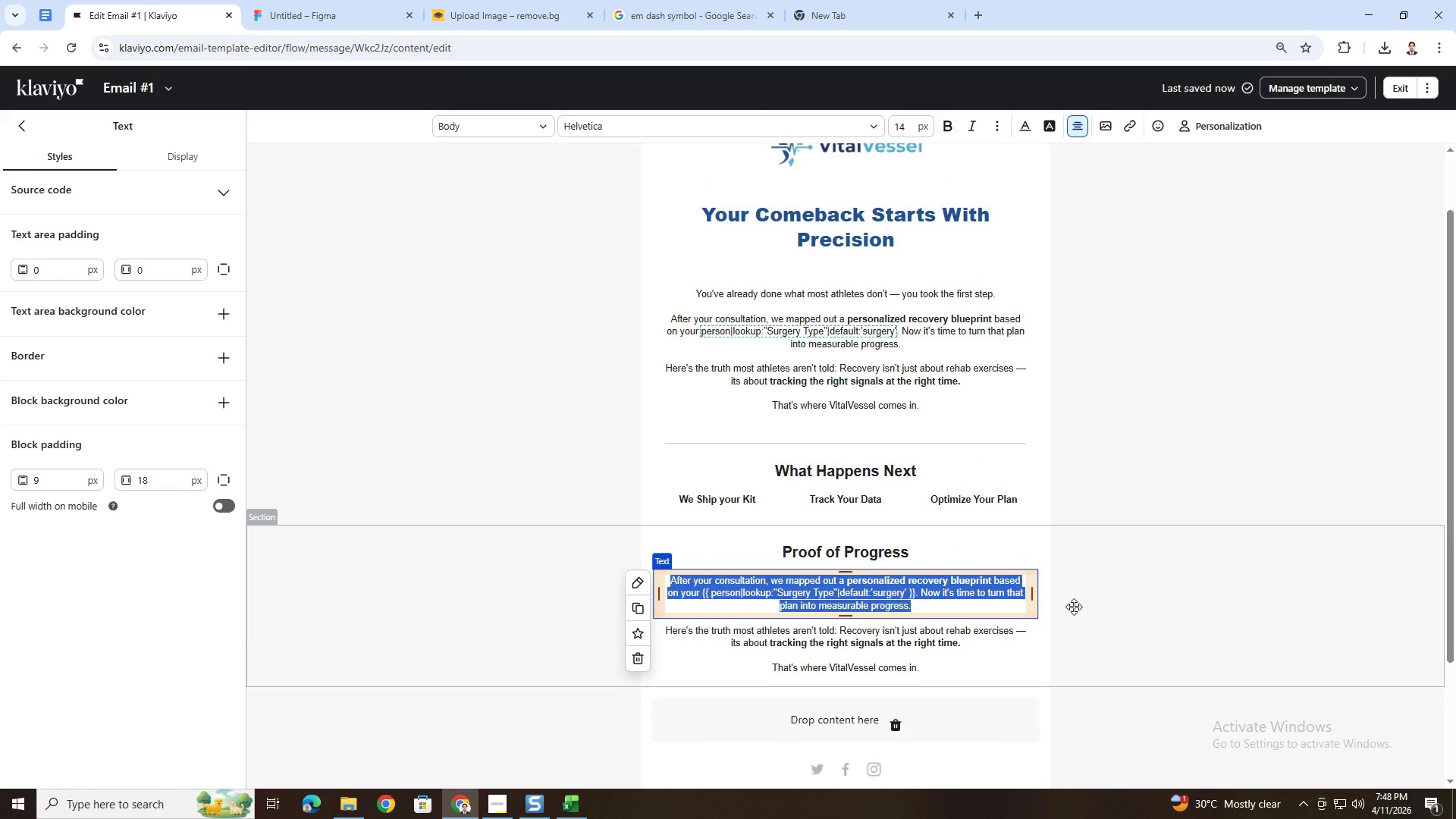 
wait(10.86)
 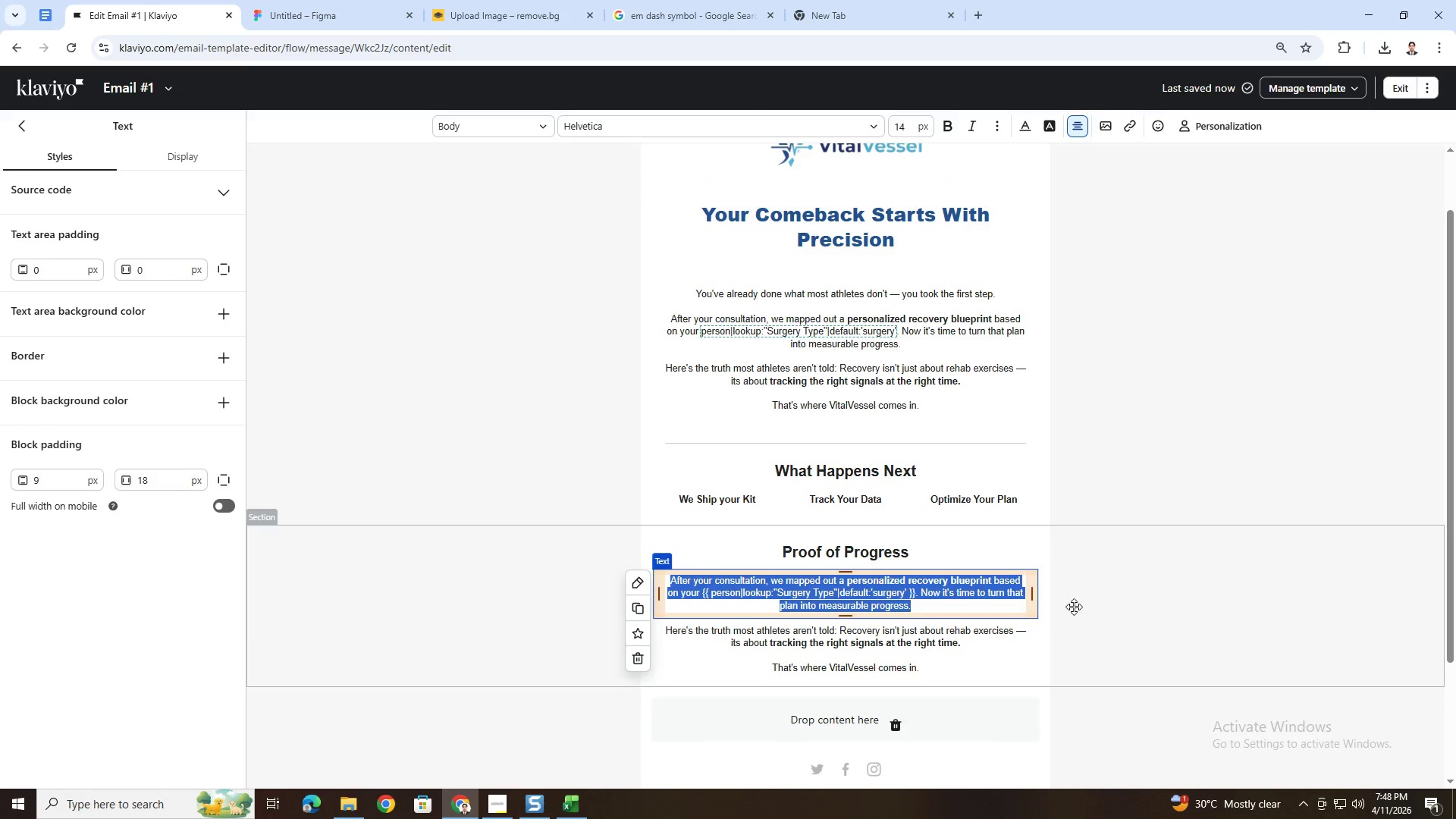 
type(28)
key(Backspace)
type(7)
 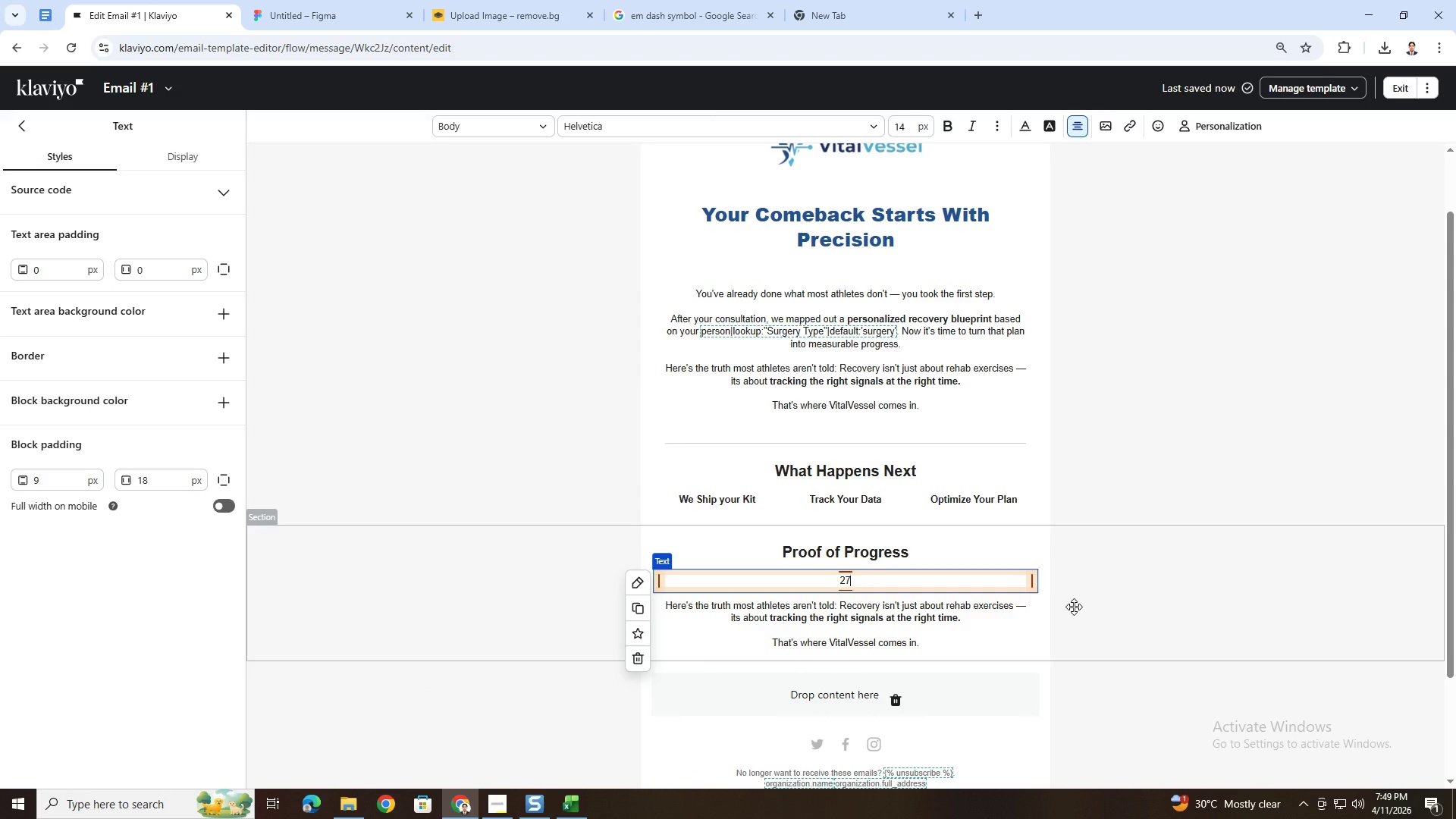 
hold_key(key=ShiftRight, duration=1.5)
 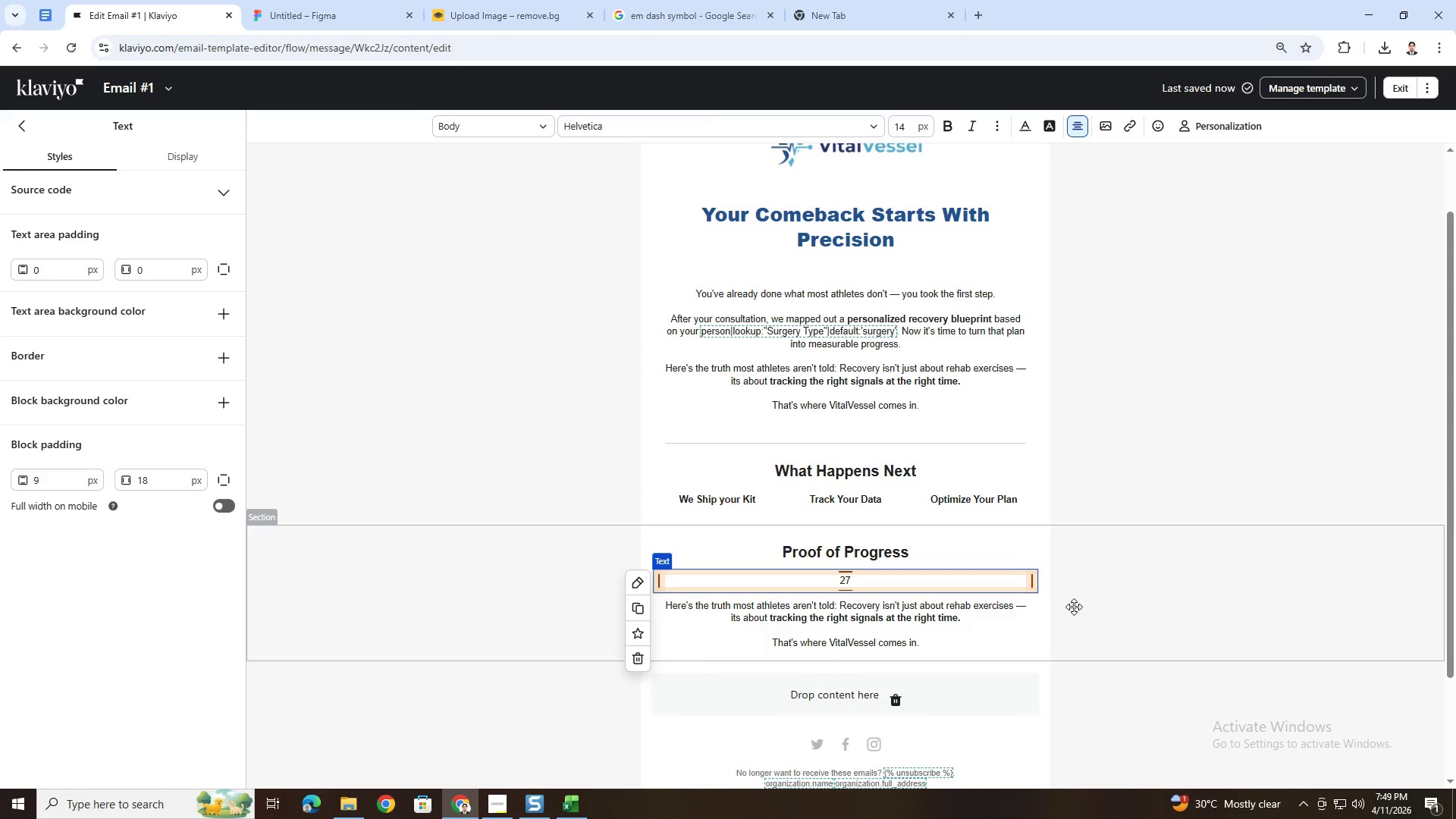 
key(Shift+5)
 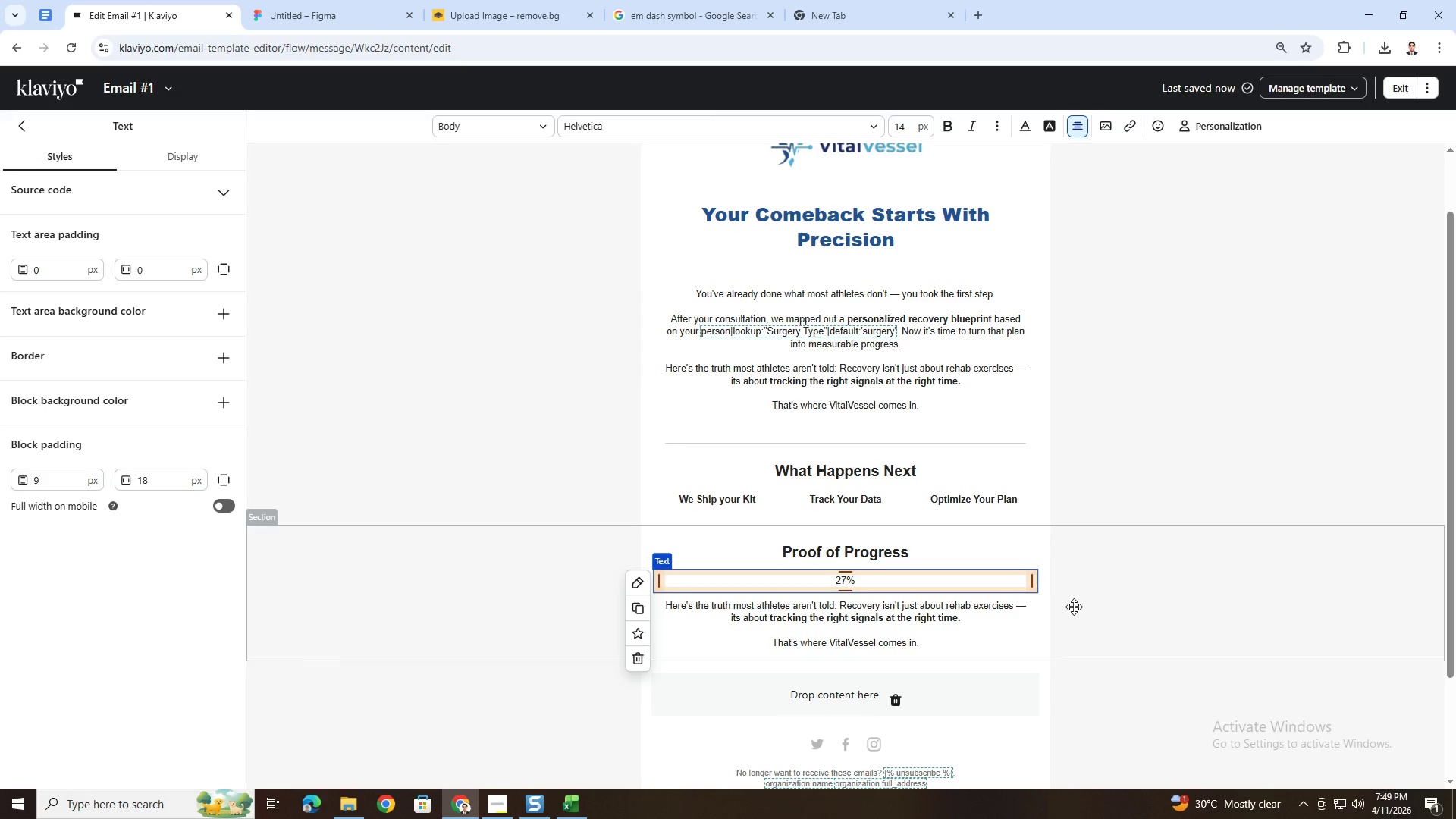 
wait(19.23)
 